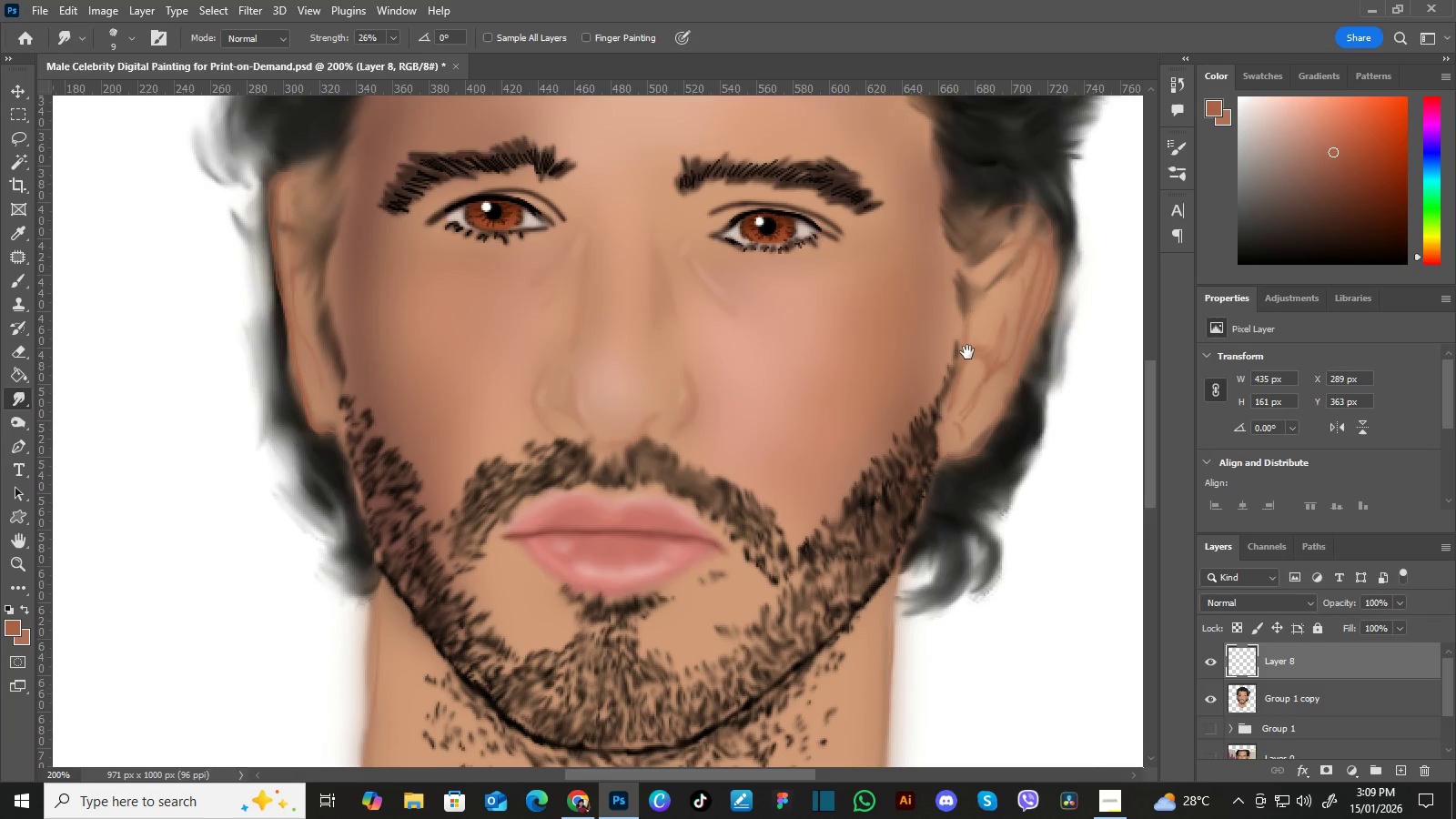 
left_click_drag(start_coordinate=[953, 385], to_coordinate=[961, 349])
 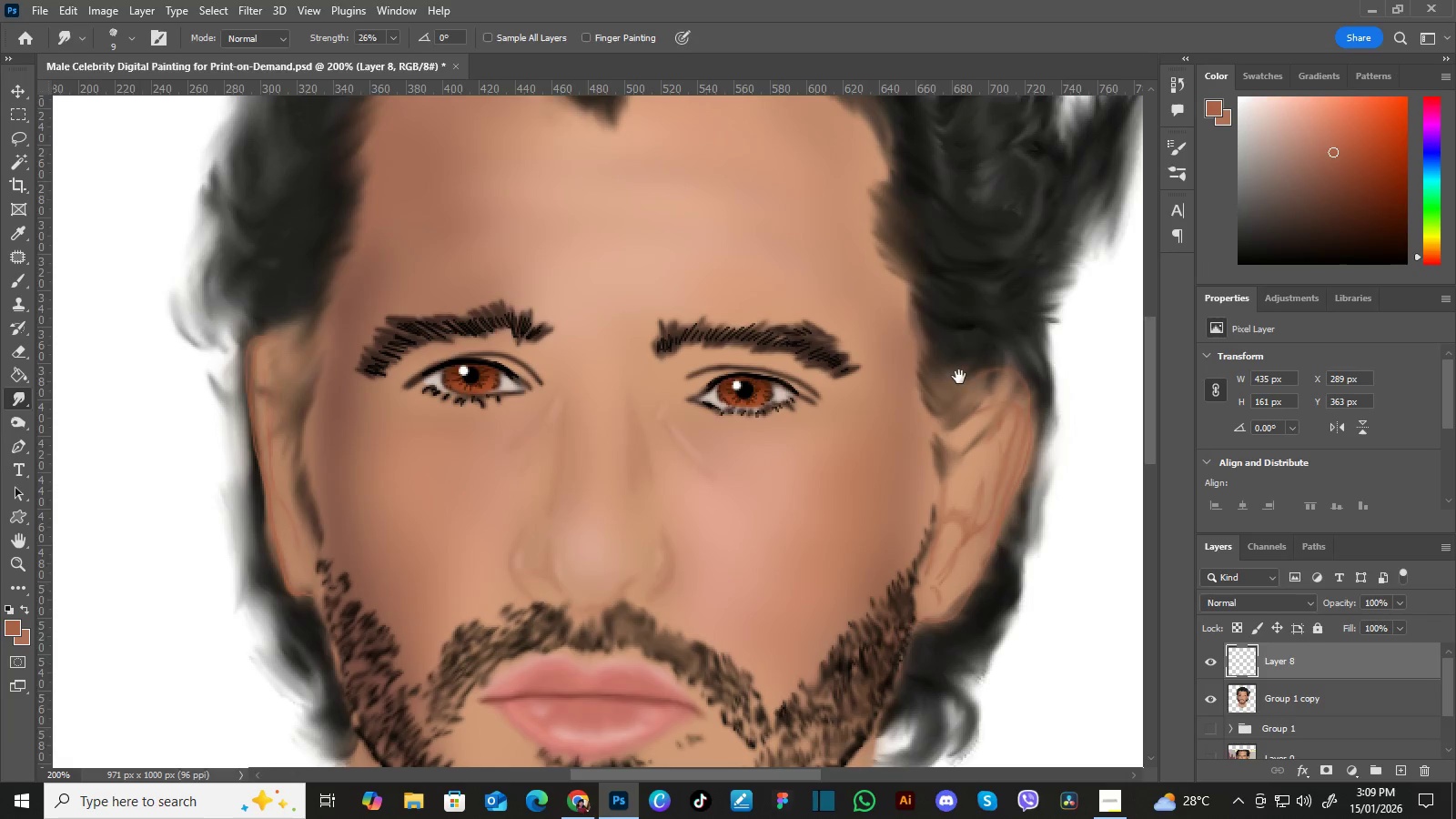 
left_click_drag(start_coordinate=[959, 377], to_coordinate=[969, 340])
 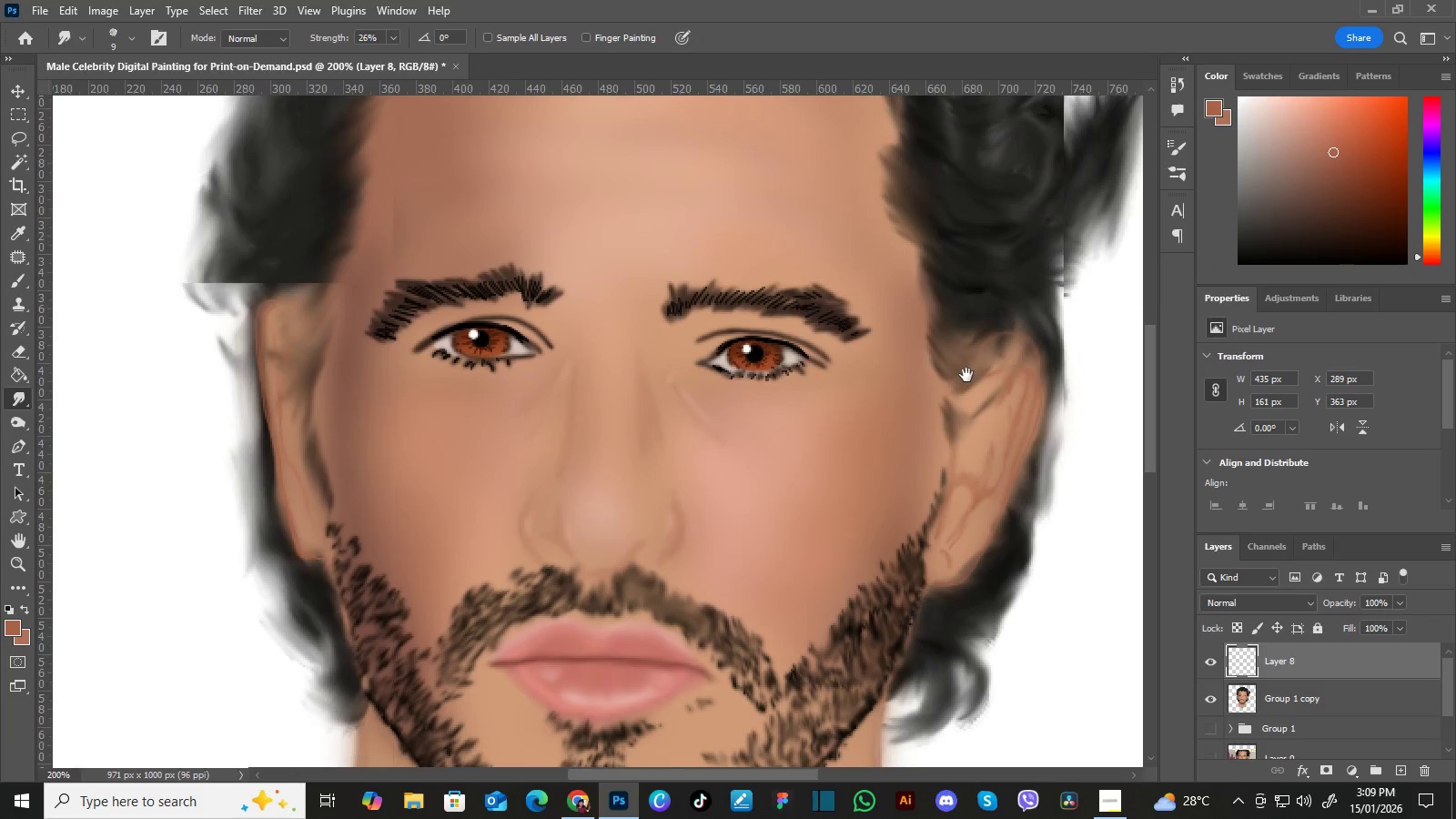 
left_click_drag(start_coordinate=[967, 380], to_coordinate=[977, 330])
 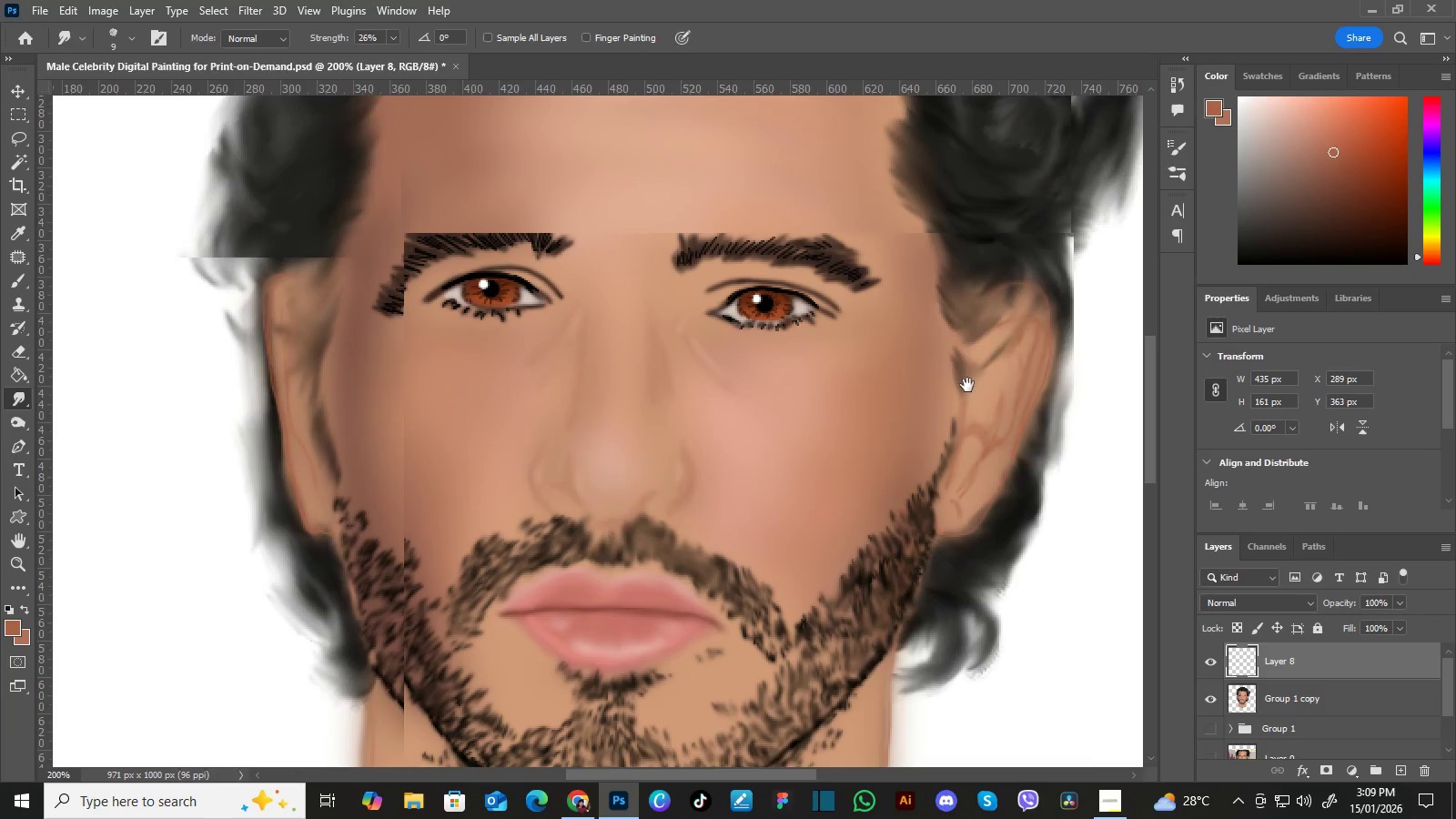 
hold_key(key=Space, duration=1.51)
 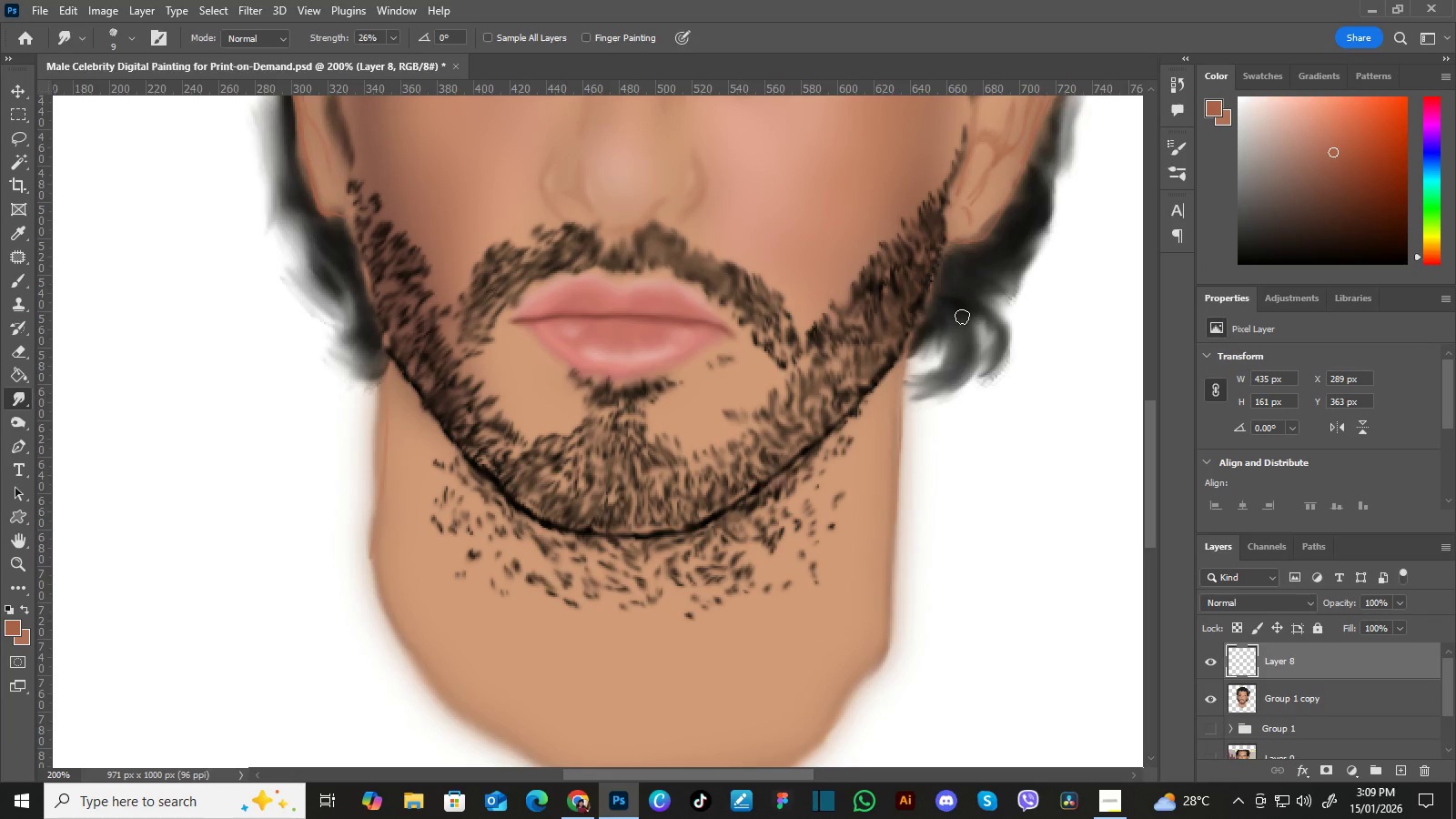 
left_click_drag(start_coordinate=[970, 383], to_coordinate=[973, 306])
 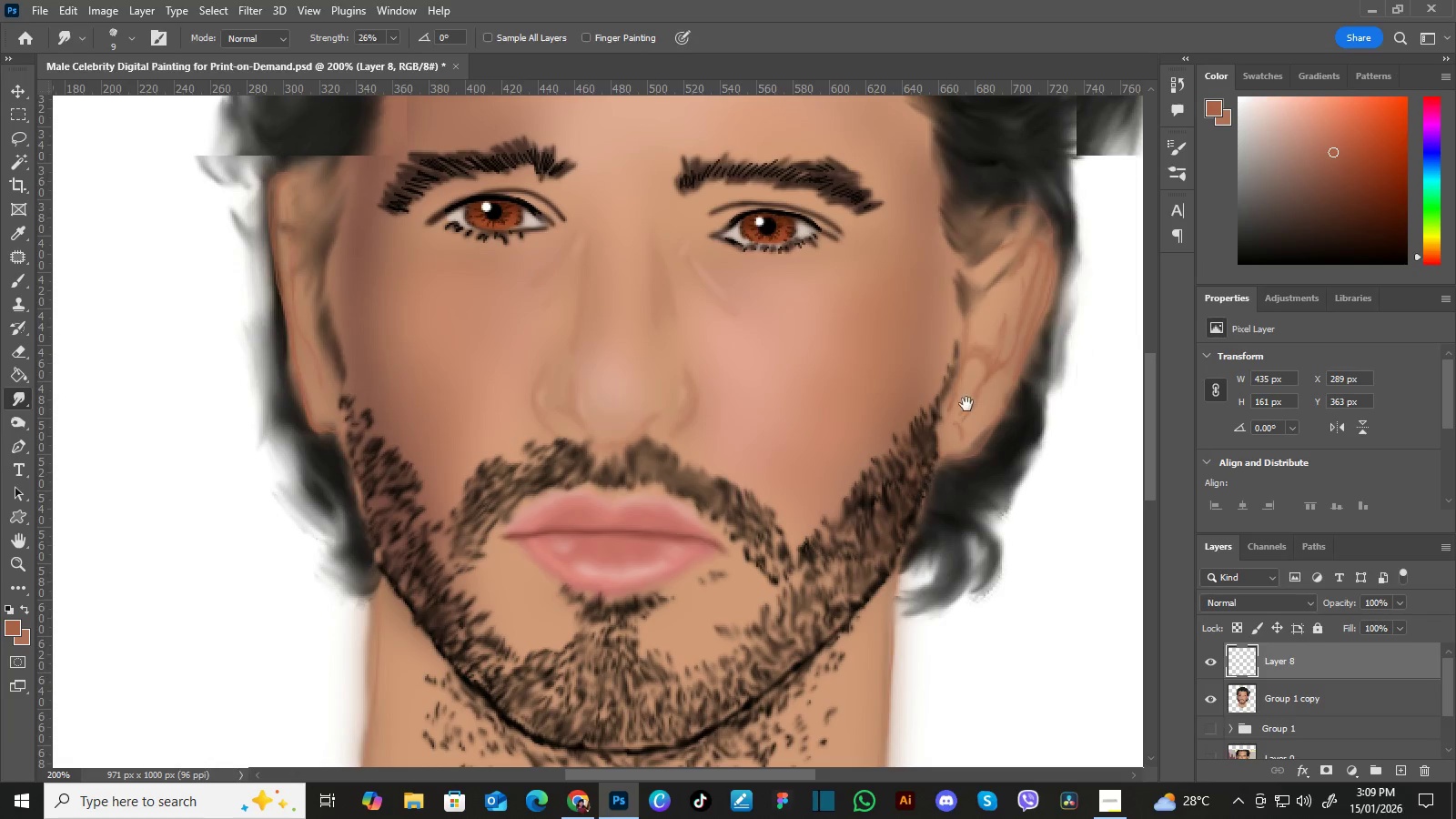 
left_click_drag(start_coordinate=[966, 404], to_coordinate=[970, 317])
 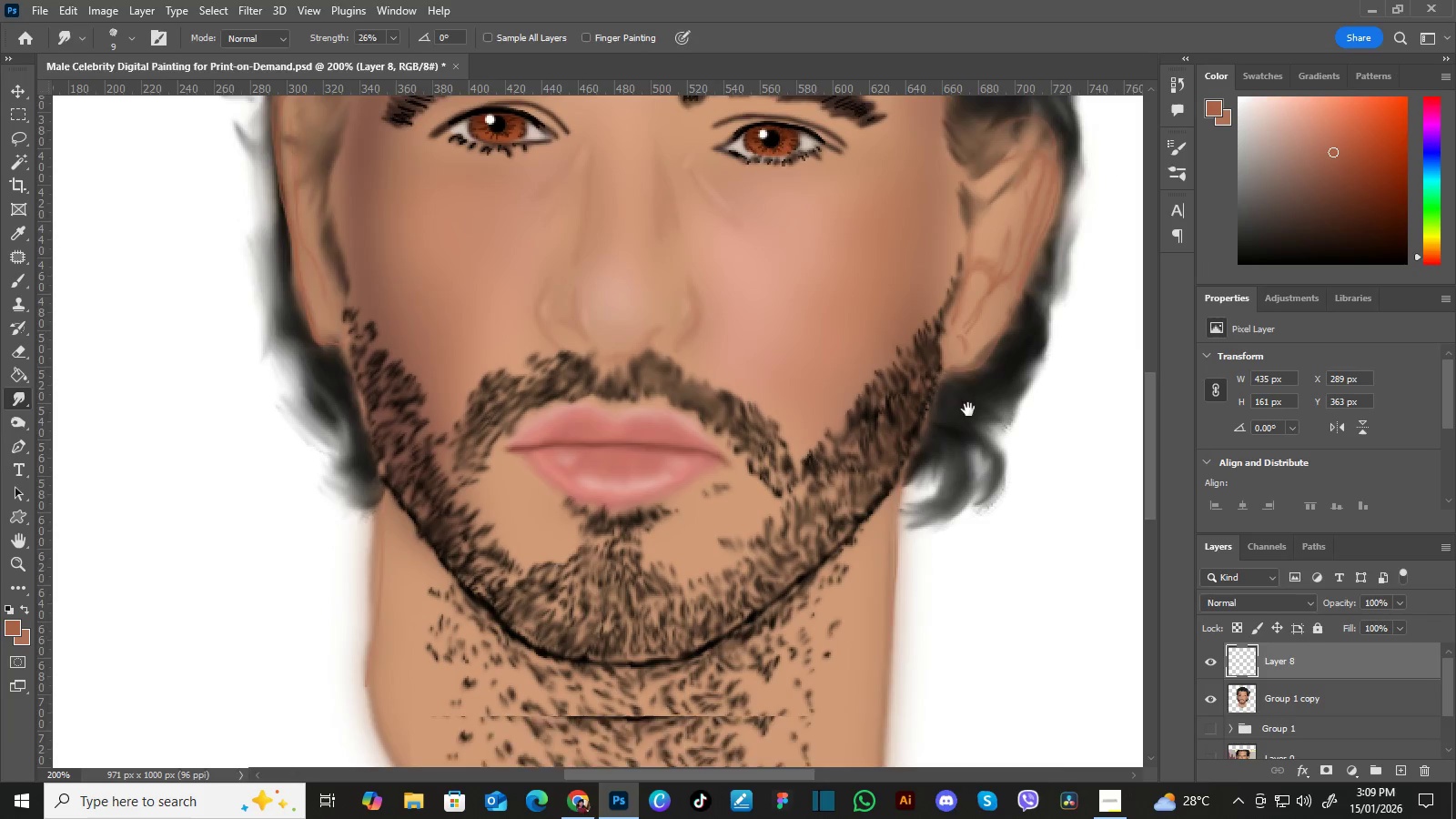 
left_click_drag(start_coordinate=[968, 410], to_coordinate=[972, 330])
 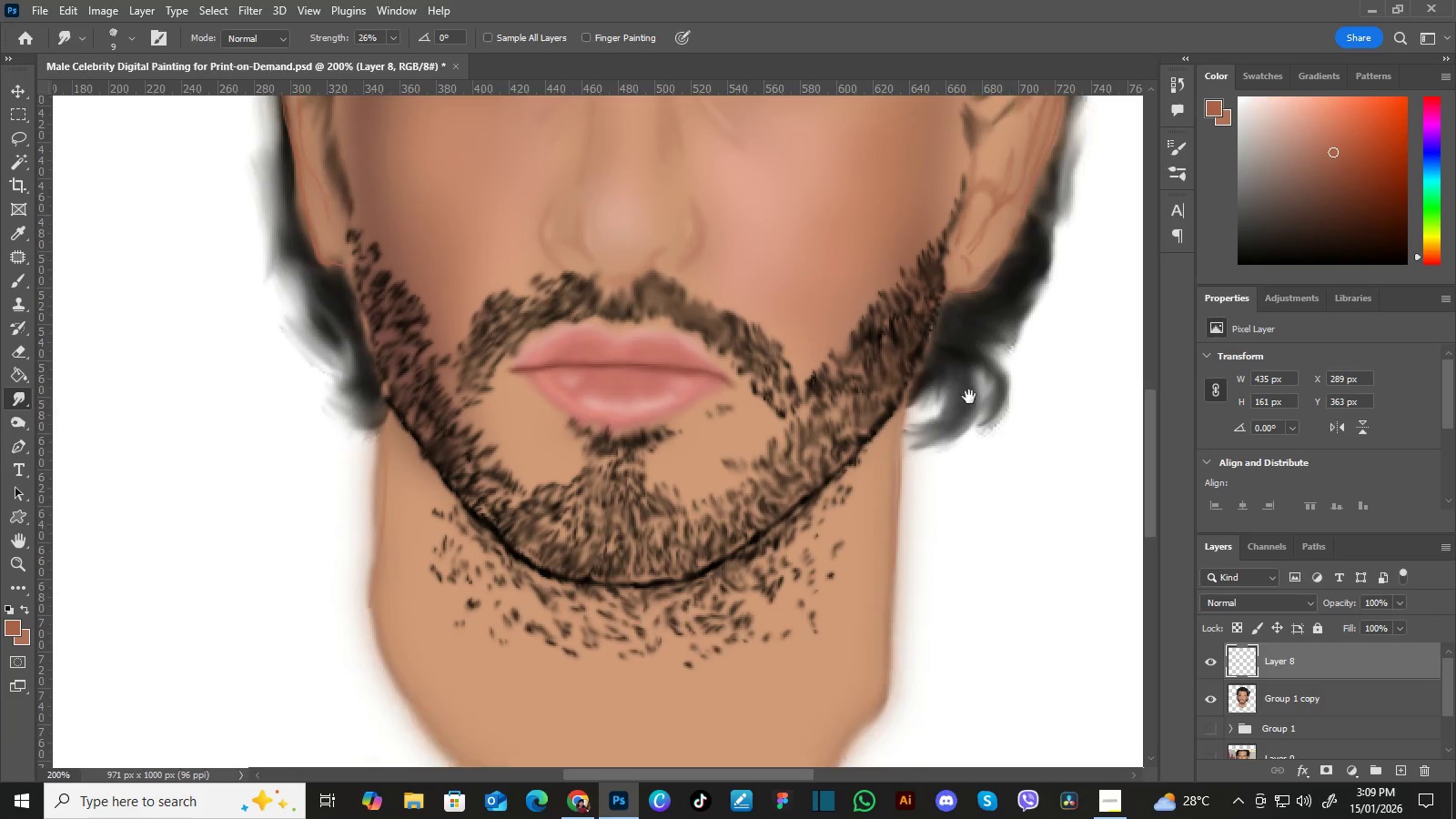 
left_click_drag(start_coordinate=[969, 397], to_coordinate=[970, 348])
 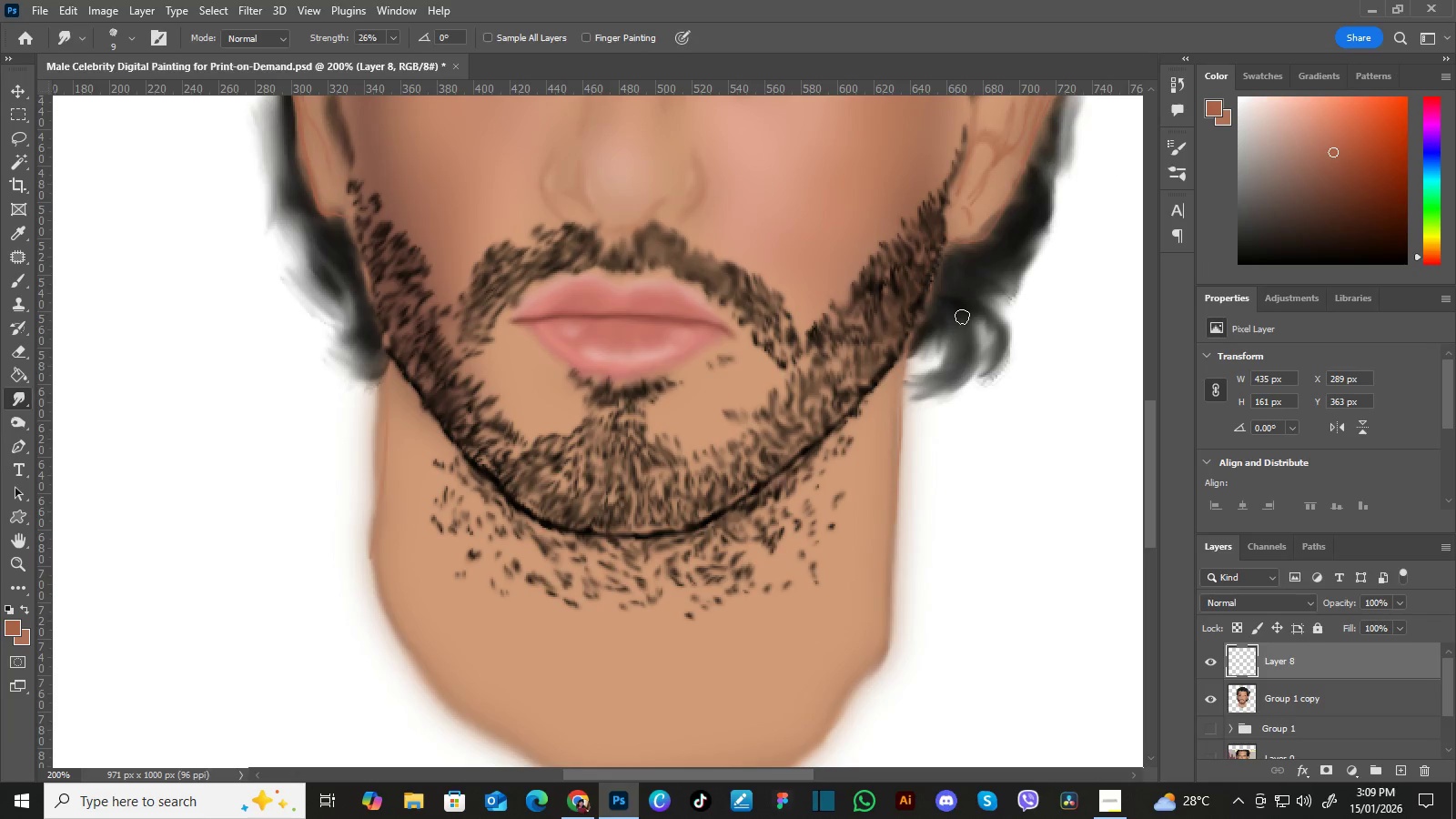 
hold_key(key=Space, duration=0.33)
 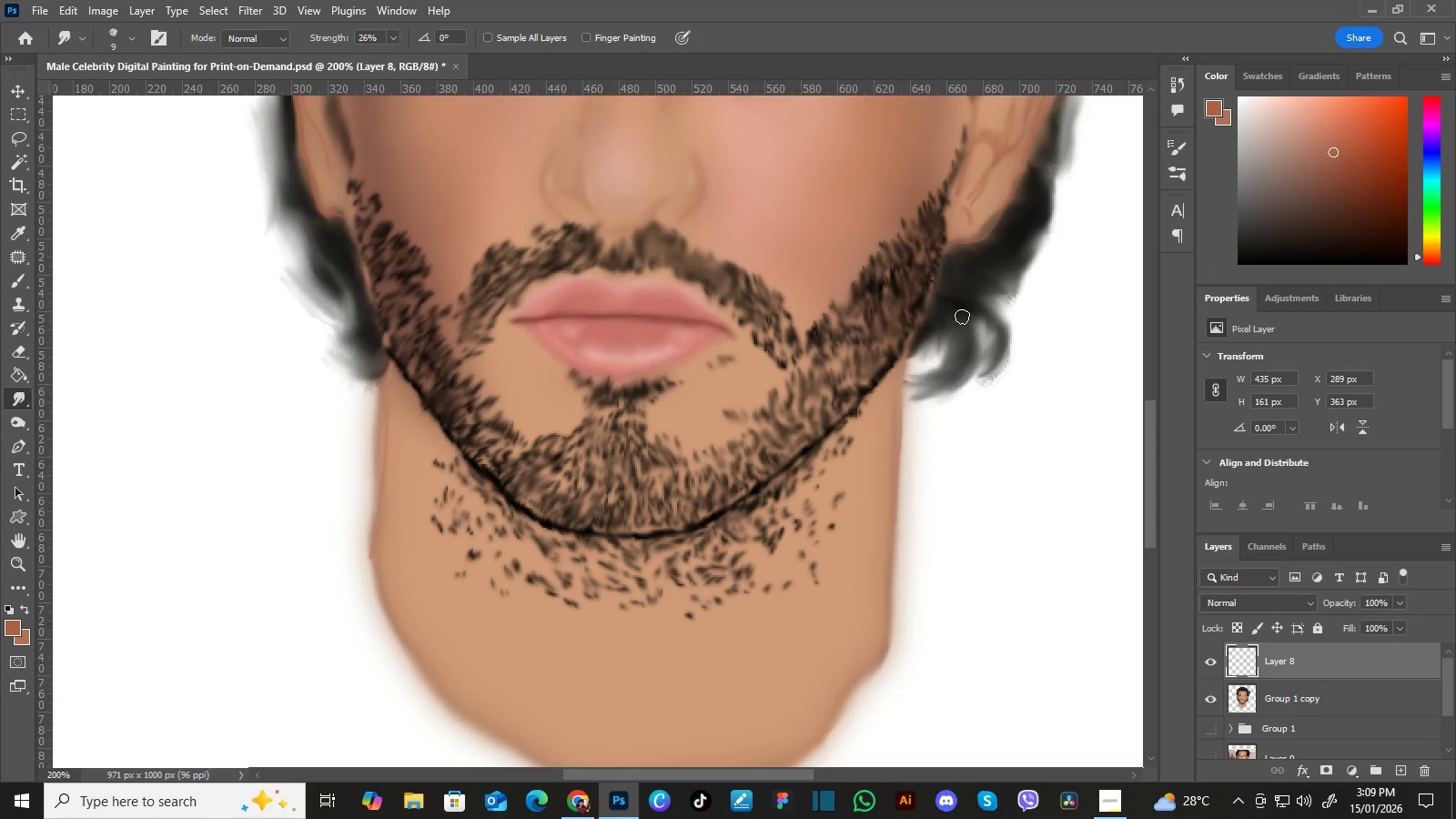 
key(Control+Minus)
 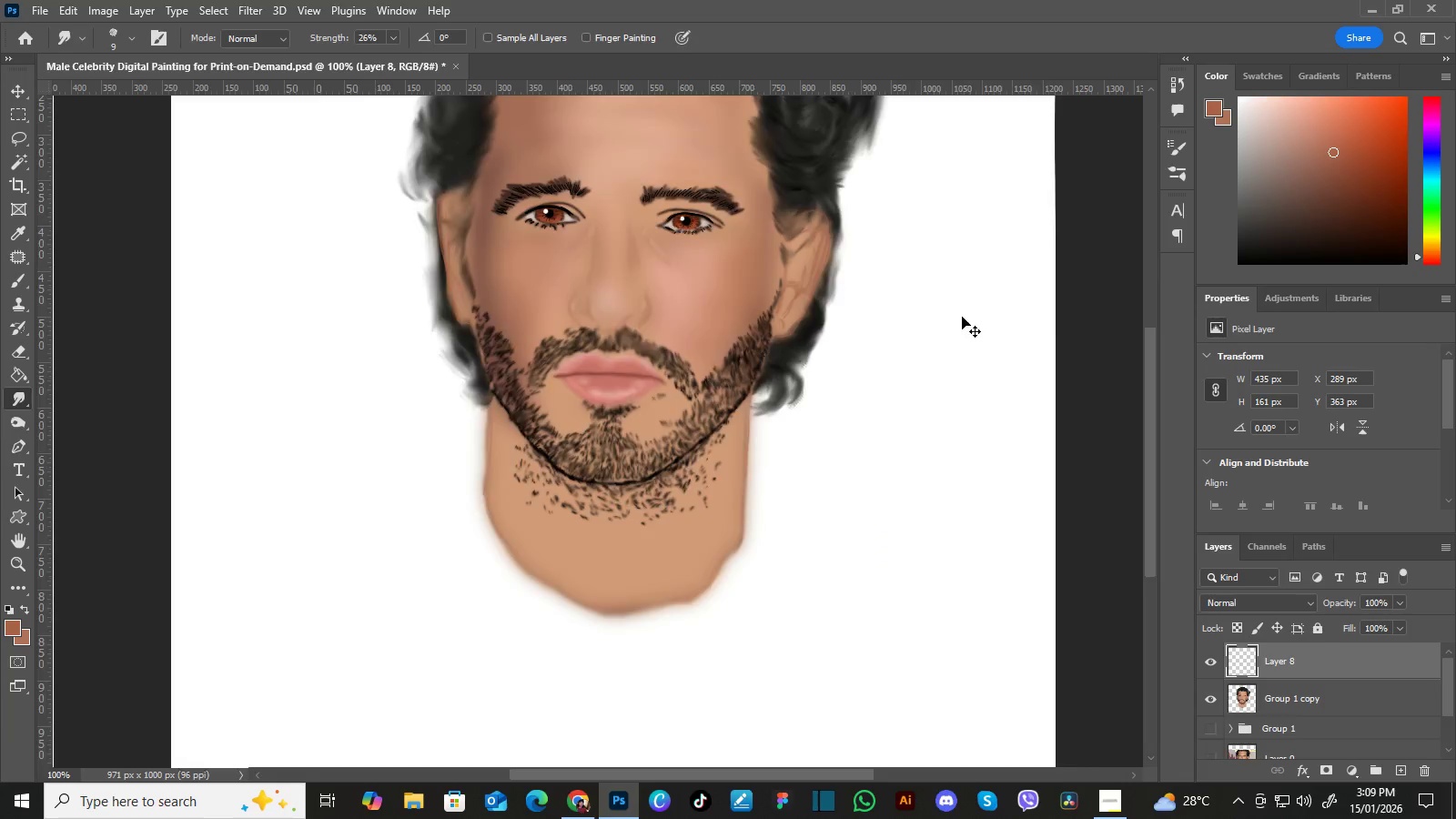 
key(Control+Minus)
 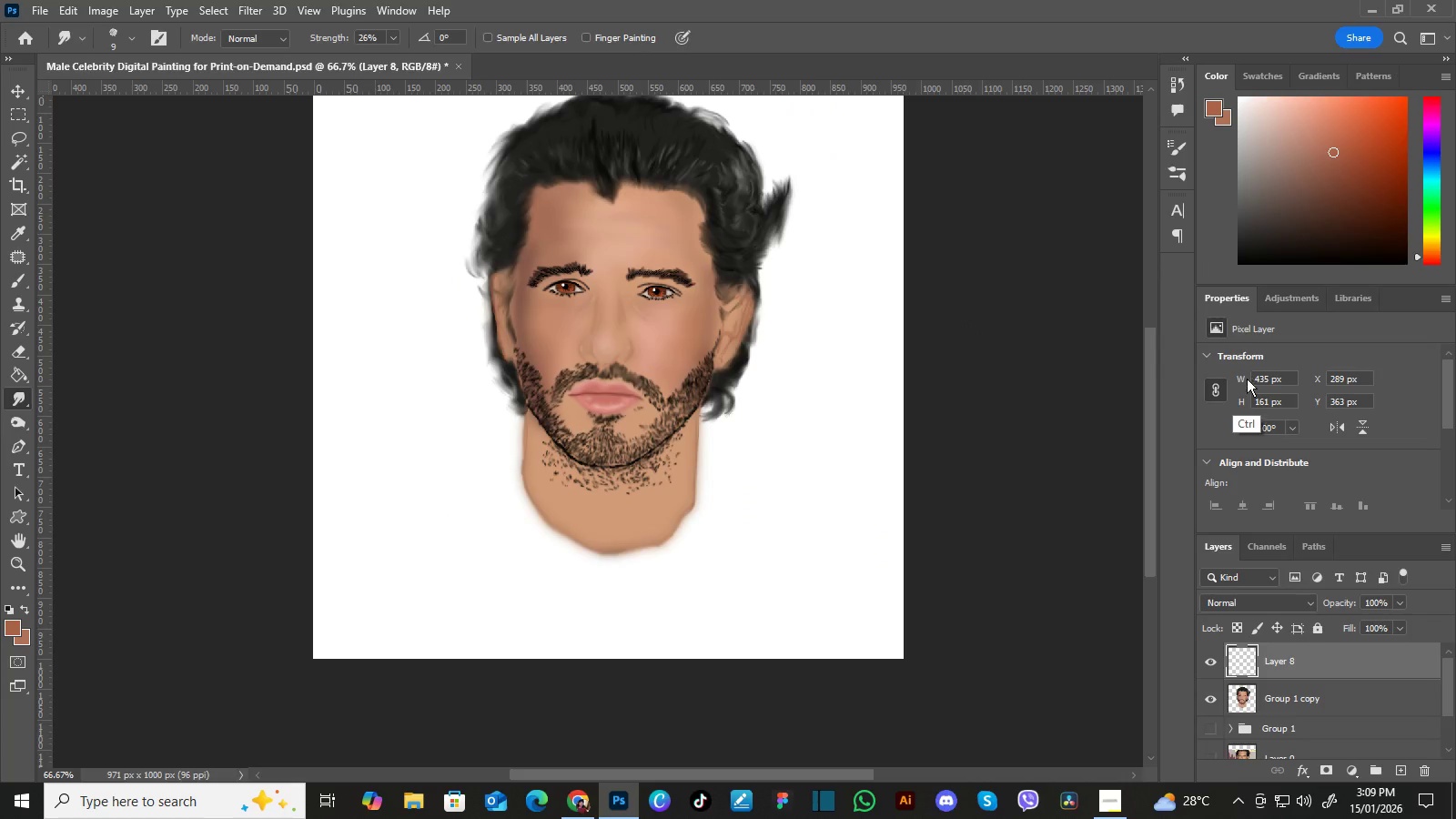 
key(Control+Minus)
 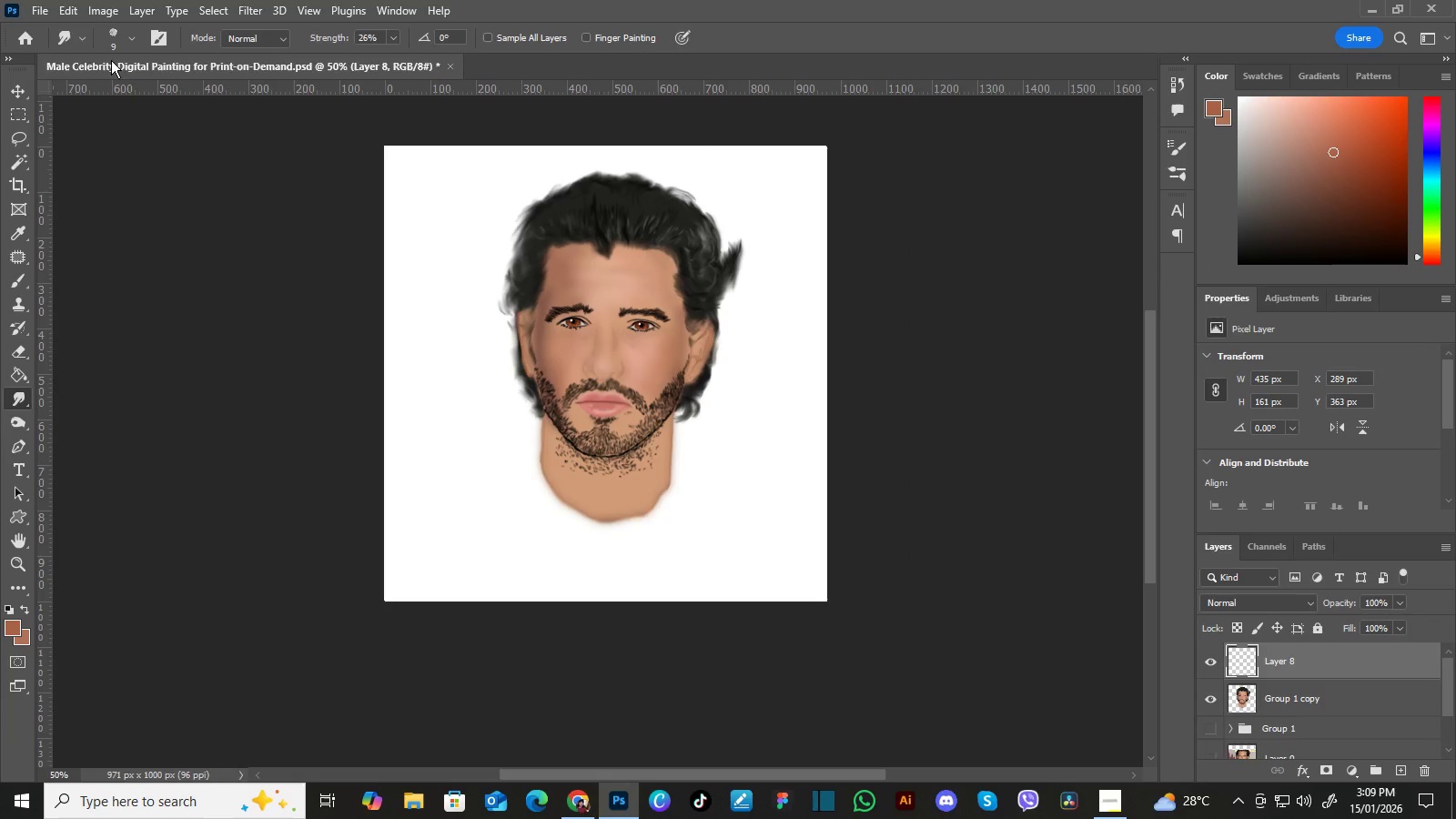 
left_click([38, 9])
 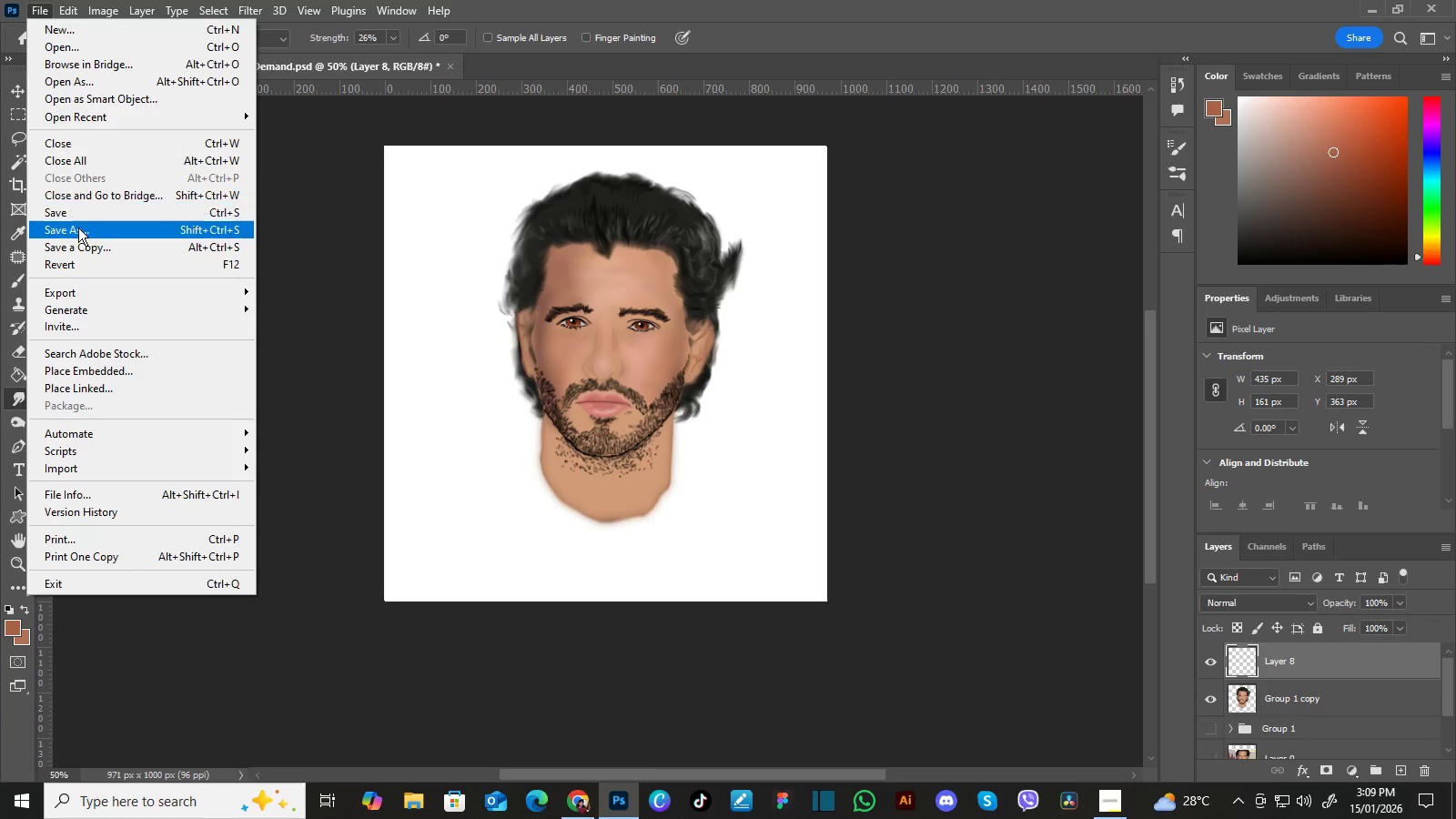 
left_click([78, 228])
 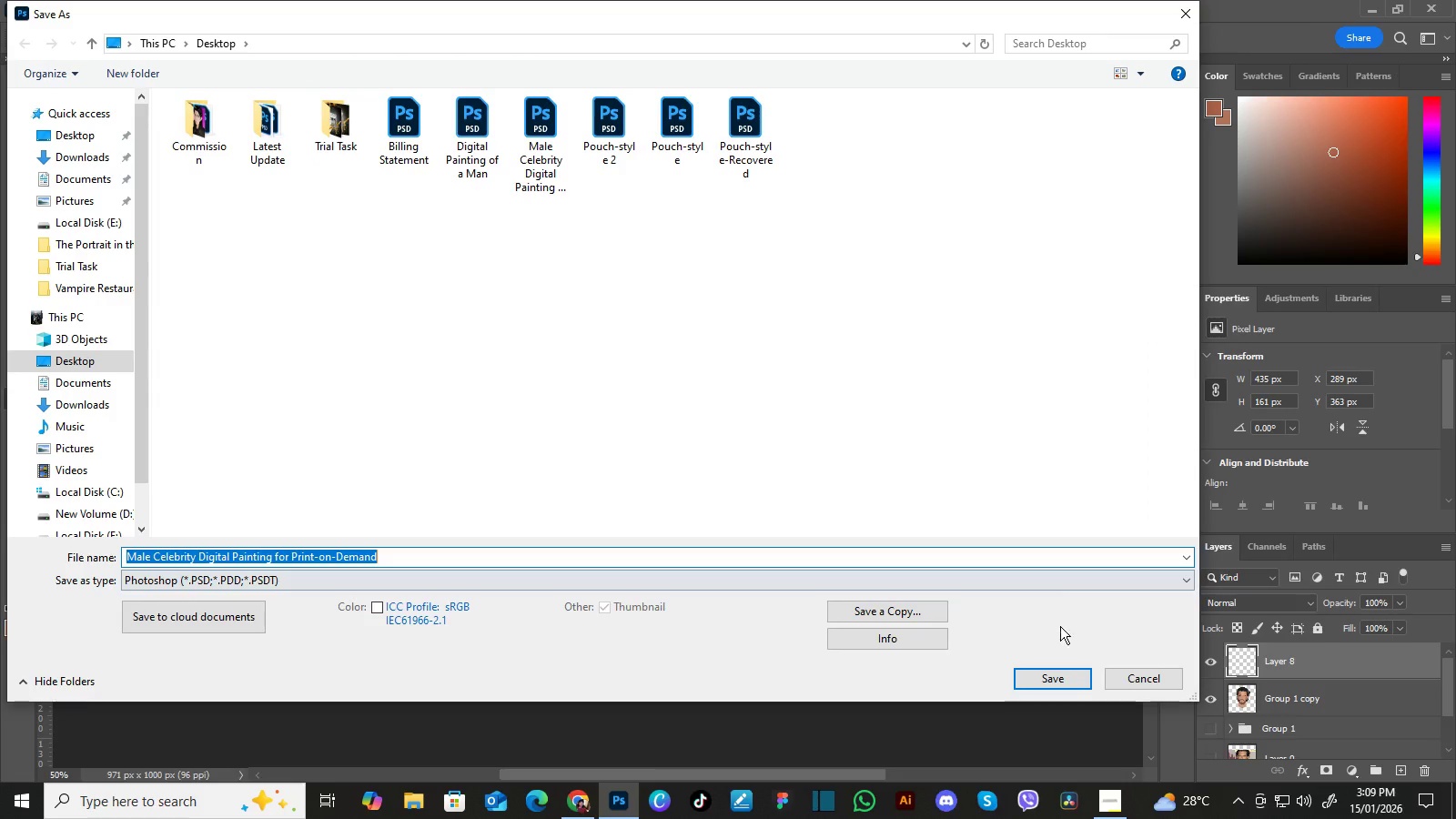 
left_click([1060, 682])
 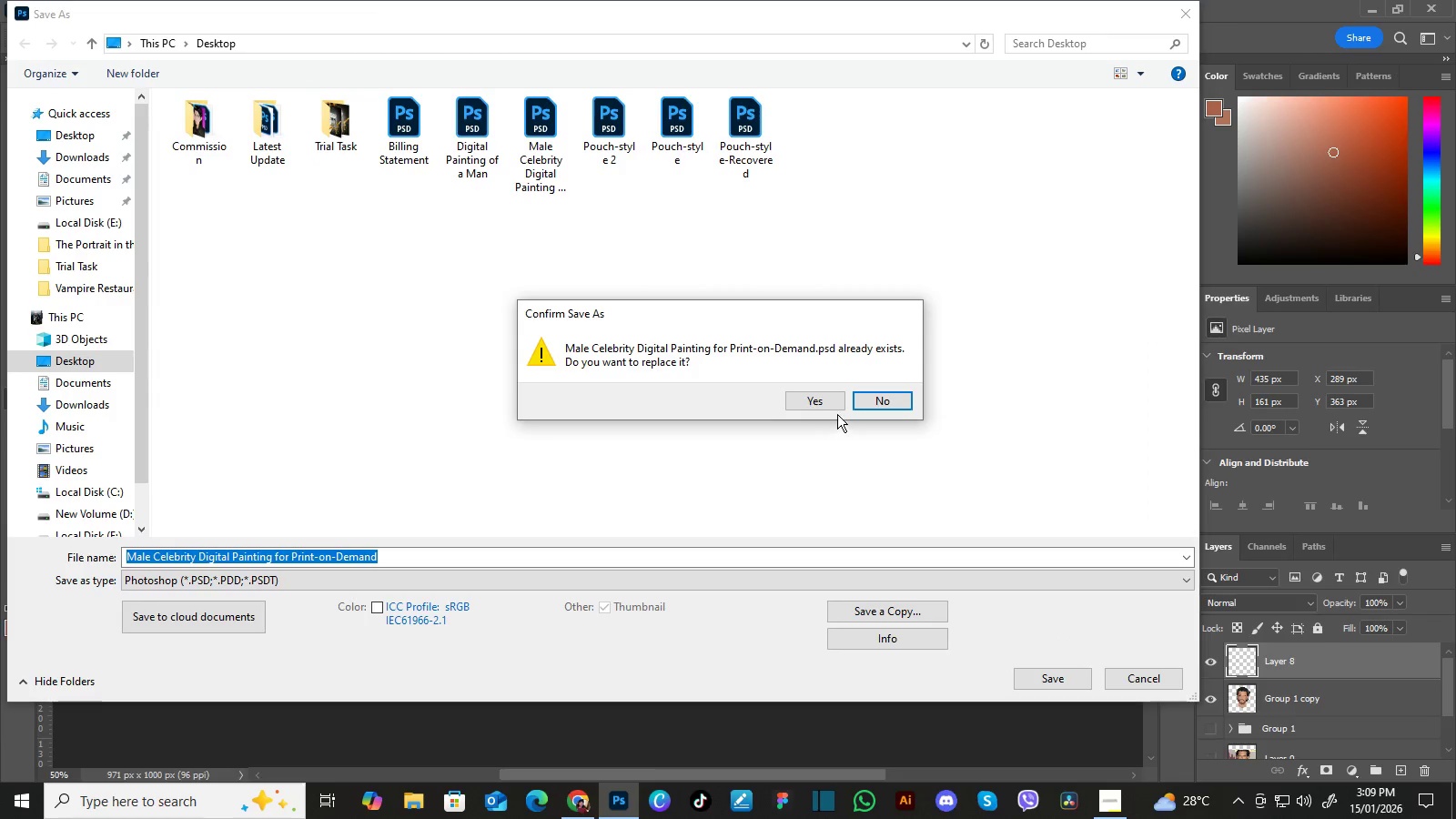 
left_click([837, 397])
 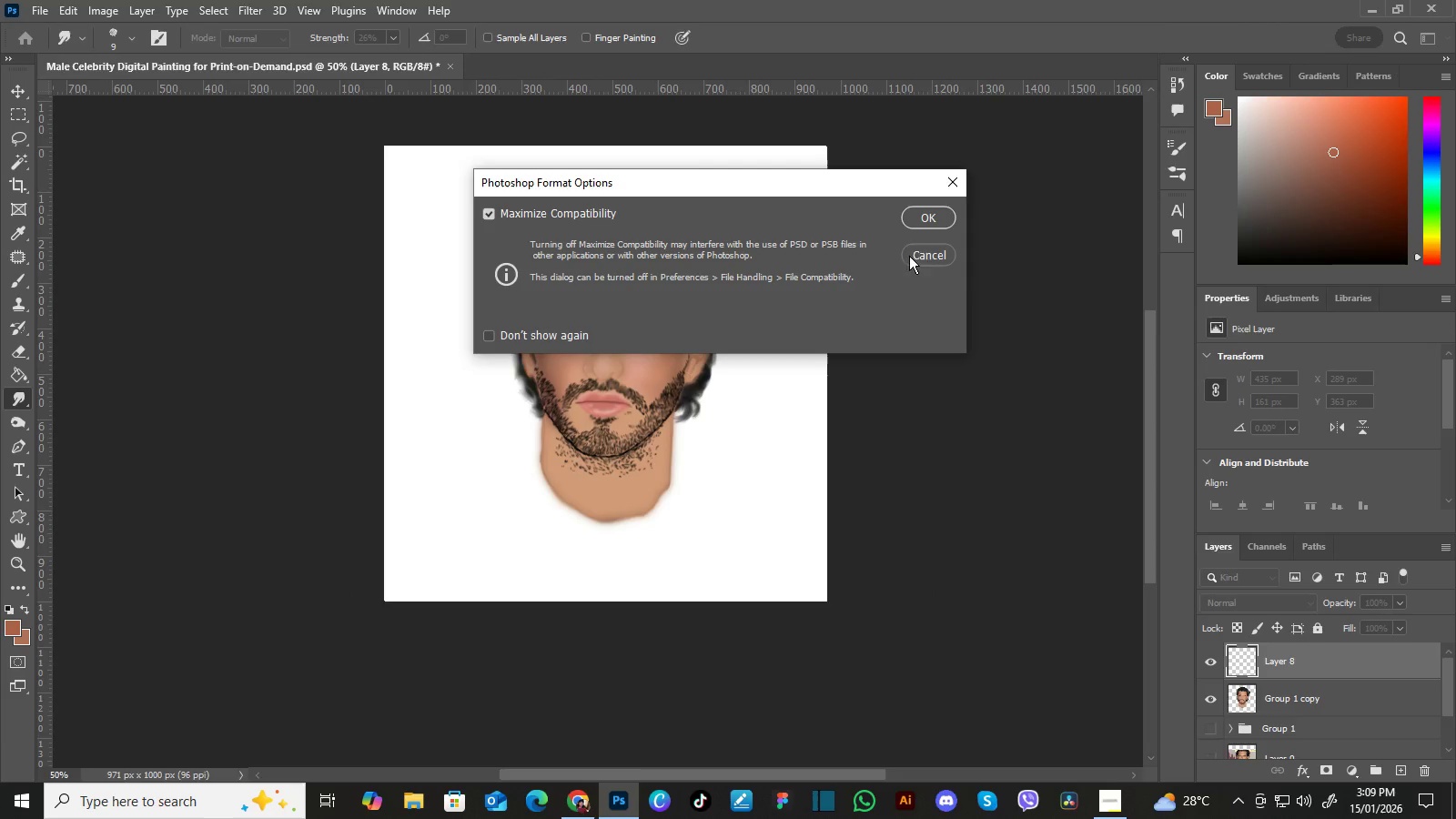 
left_click([930, 216])
 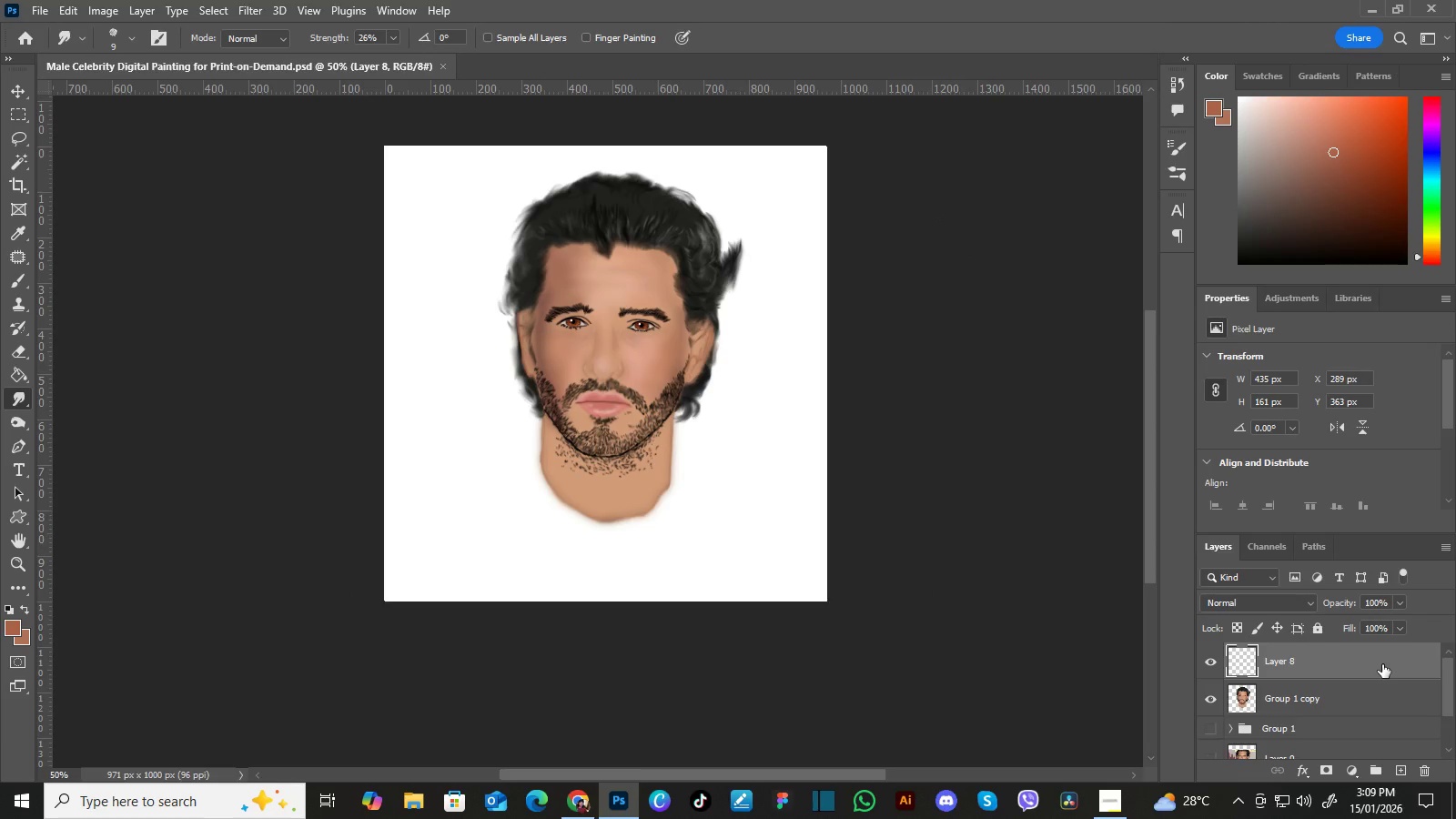 
left_click_drag(start_coordinate=[1450, 680], to_coordinate=[1447, 716])
 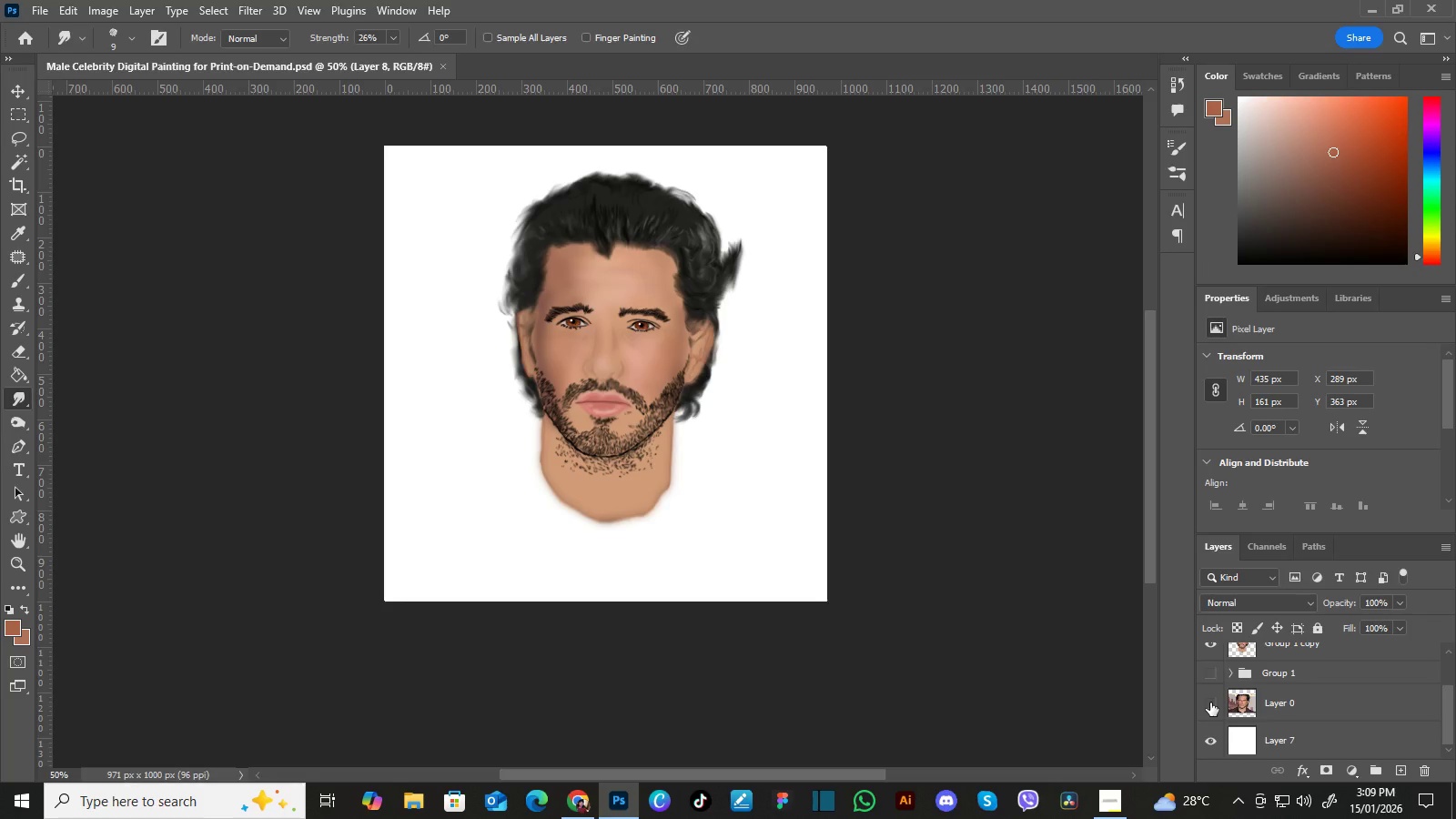 
left_click([1210, 703])
 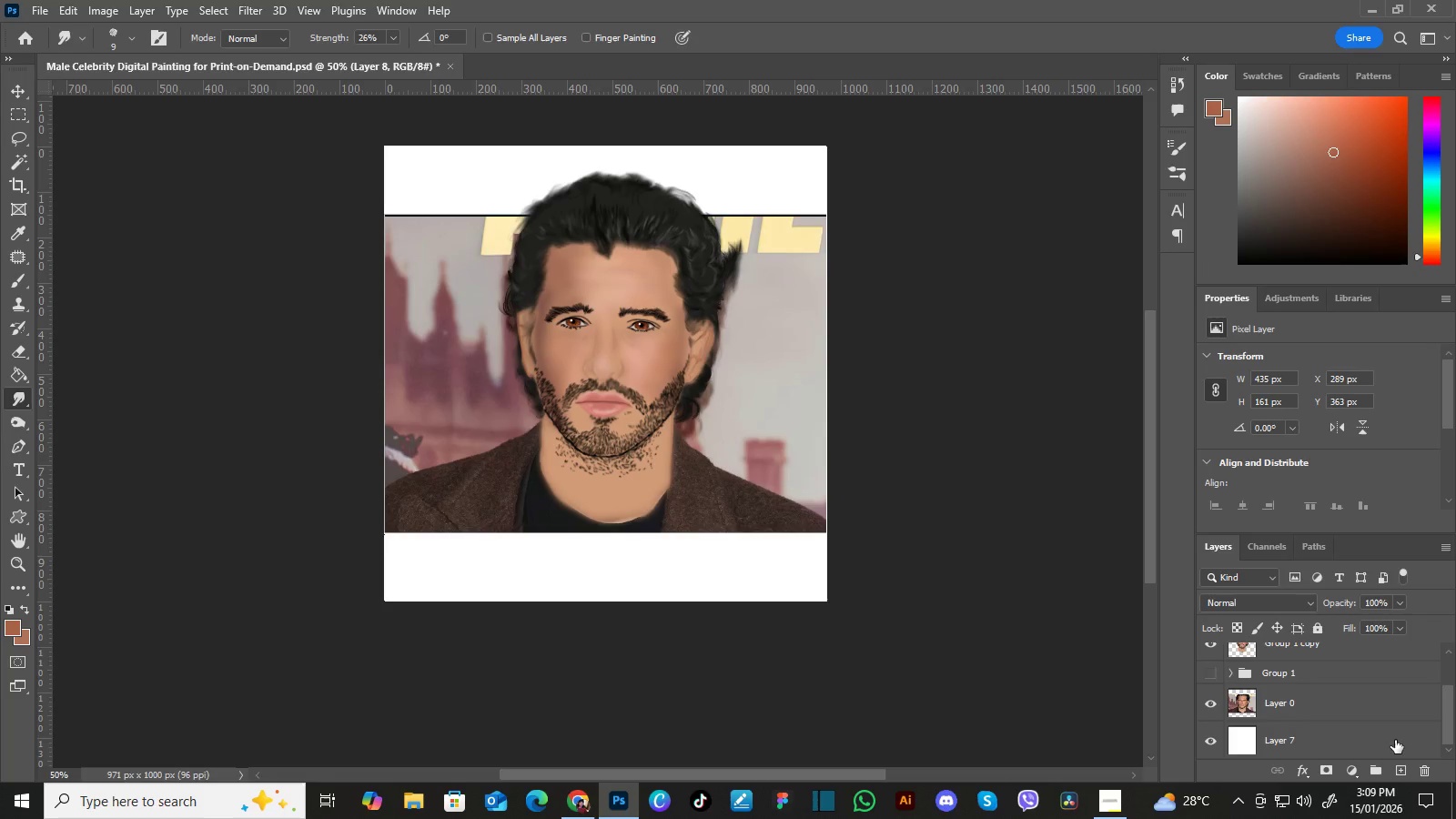 
left_click([1400, 763])
 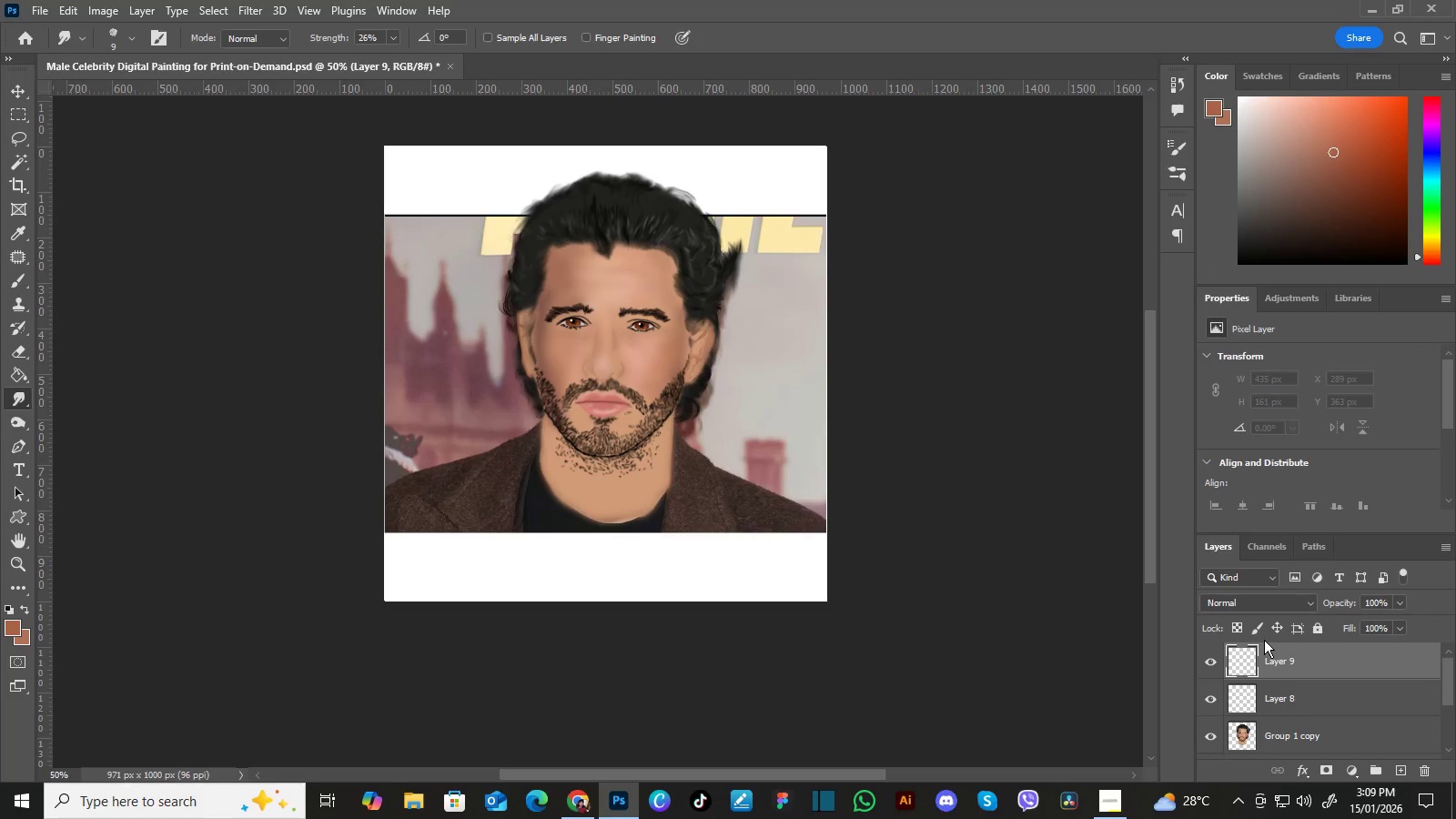 
key(Control+Equal)
 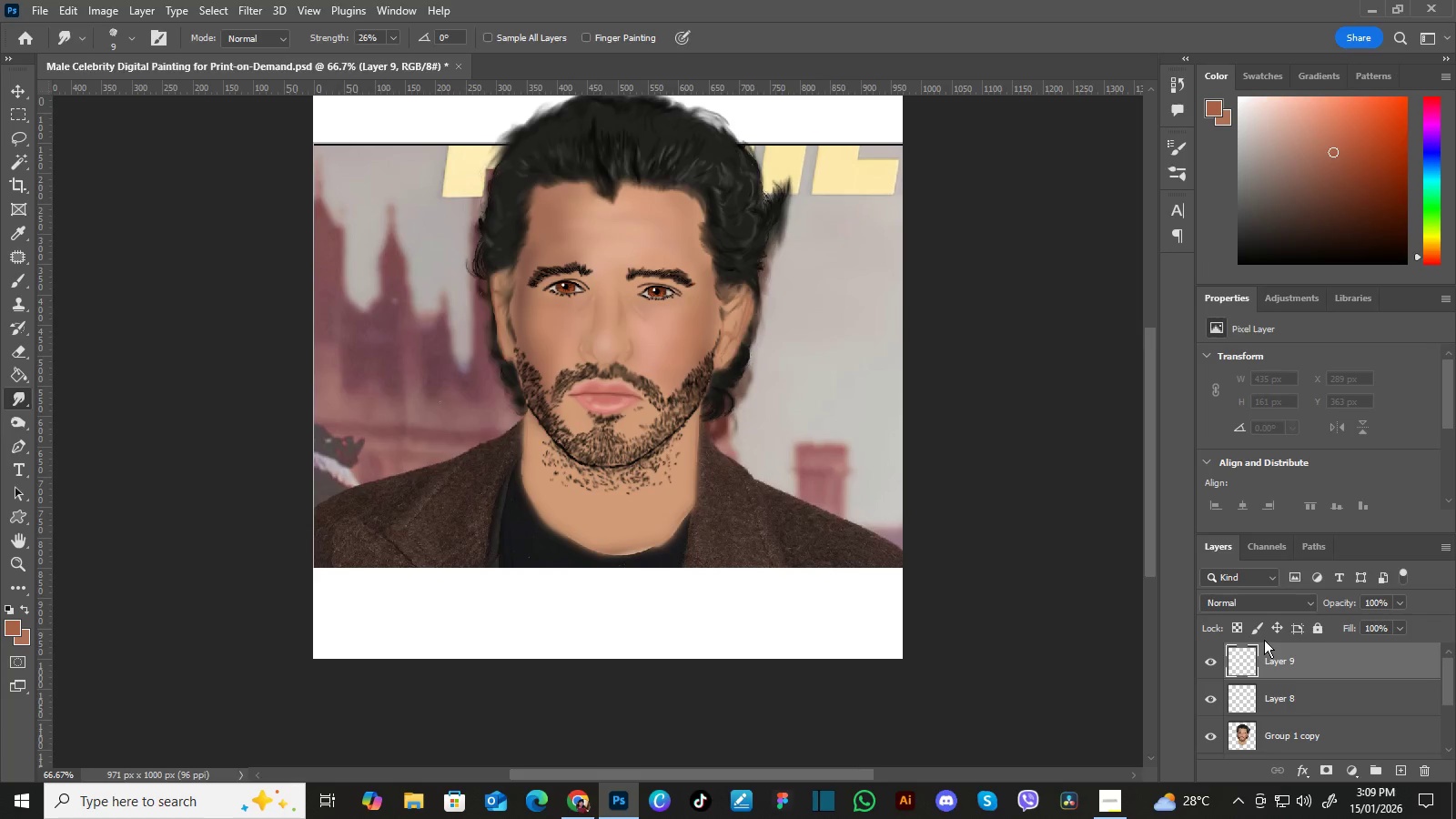 
key(Control+Equal)
 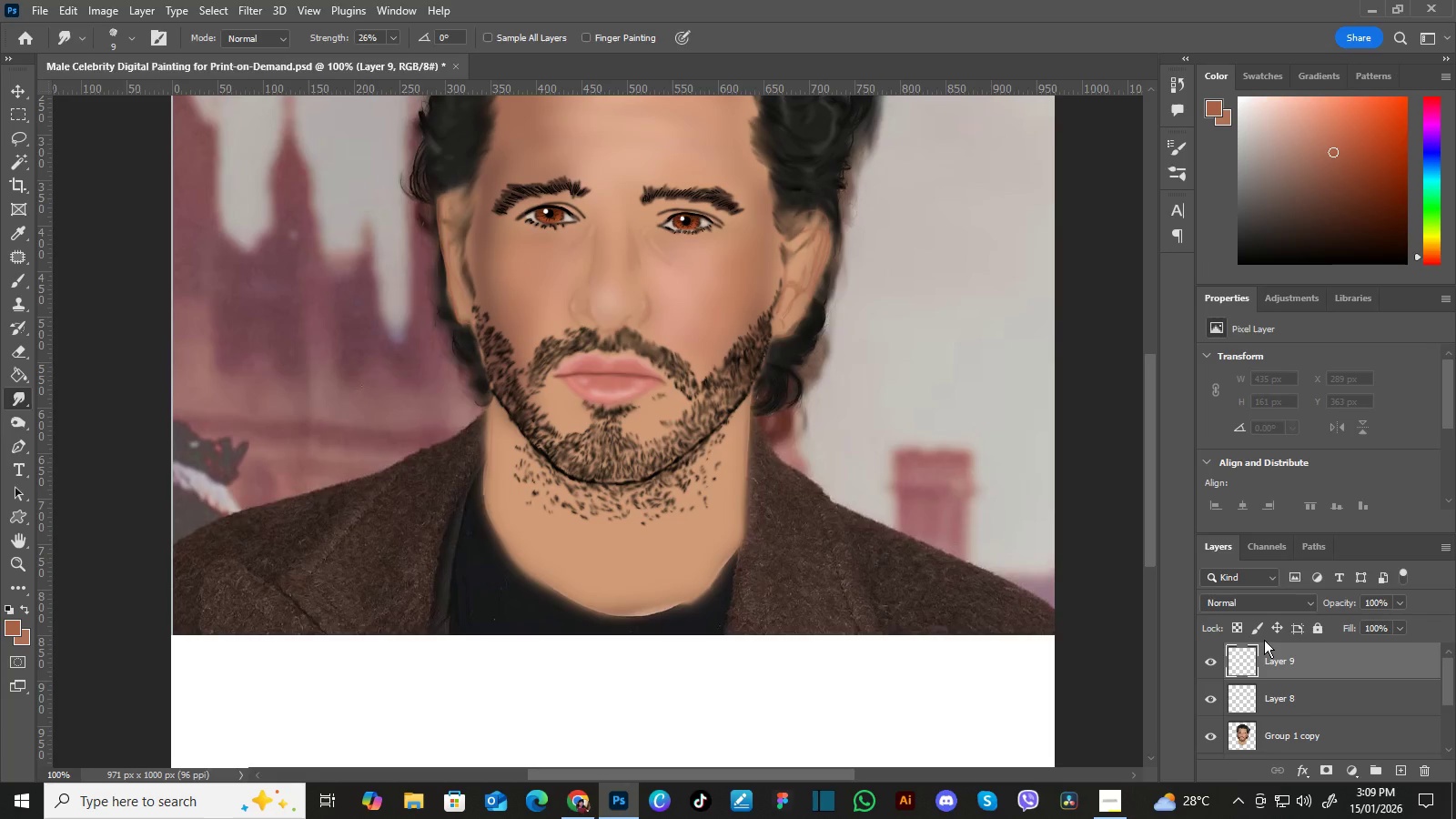 
hold_key(key=Space, duration=0.83)
 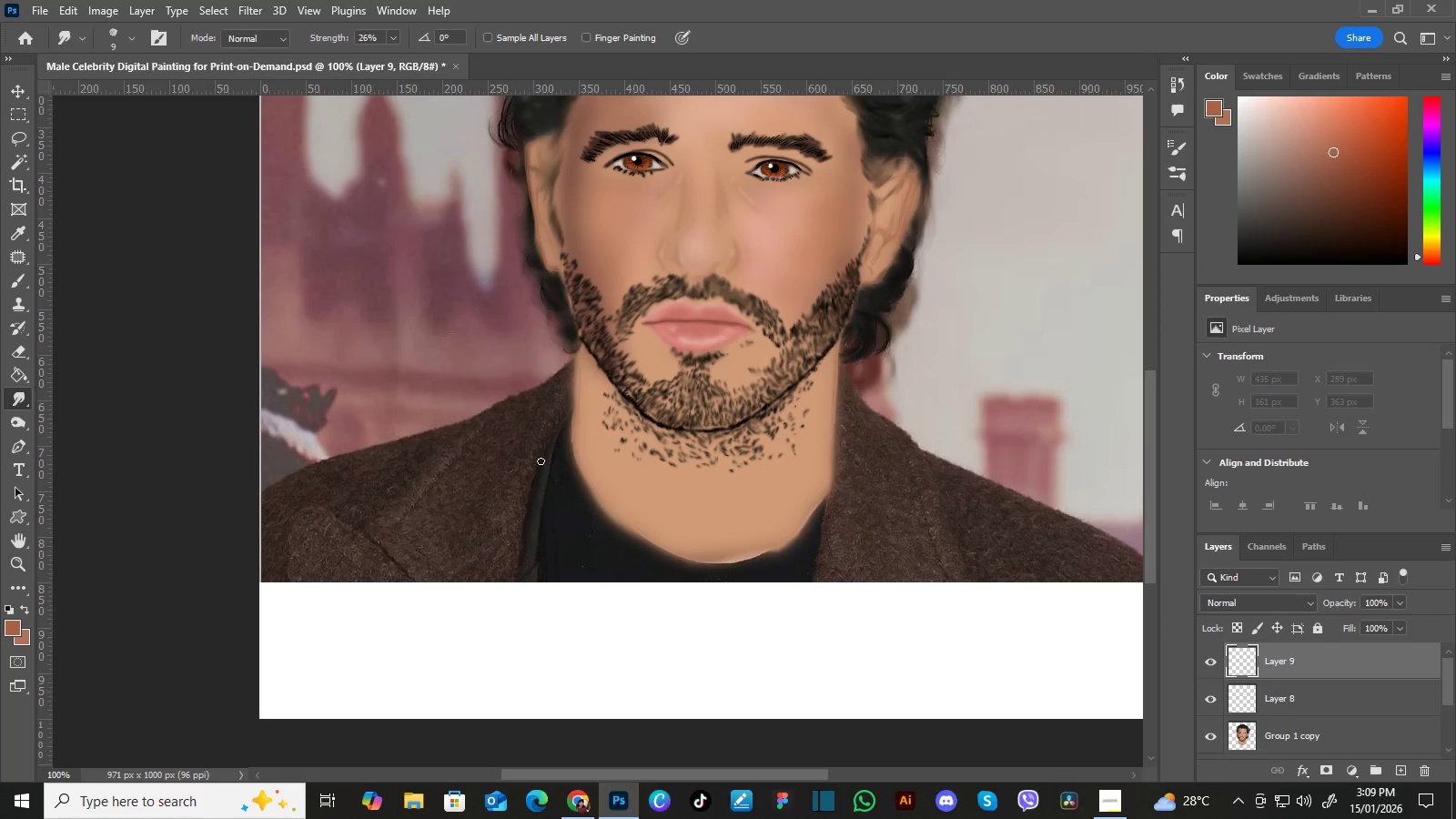 
left_click_drag(start_coordinate=[558, 511], to_coordinate=[646, 458])
 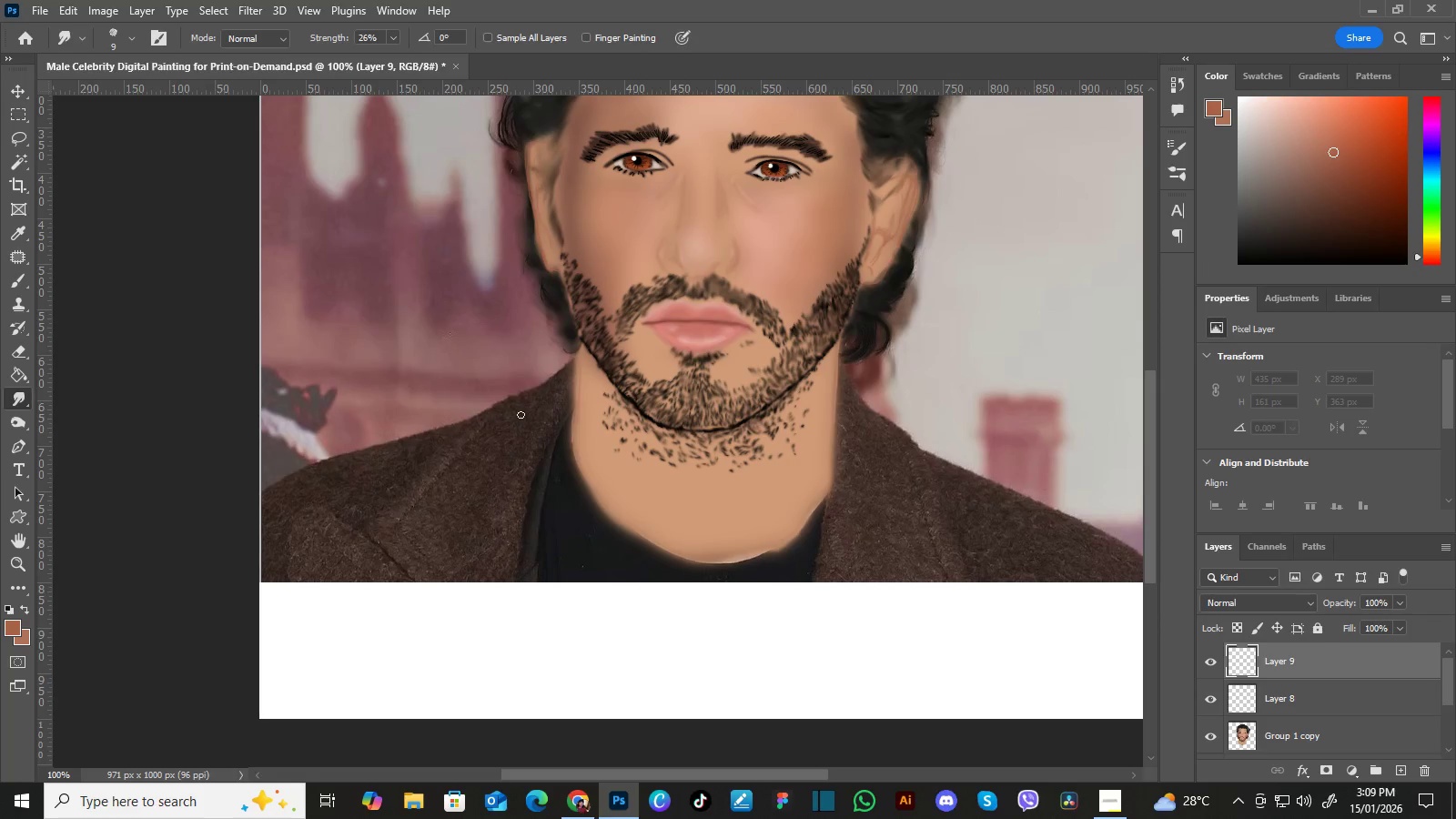 
key(I)
 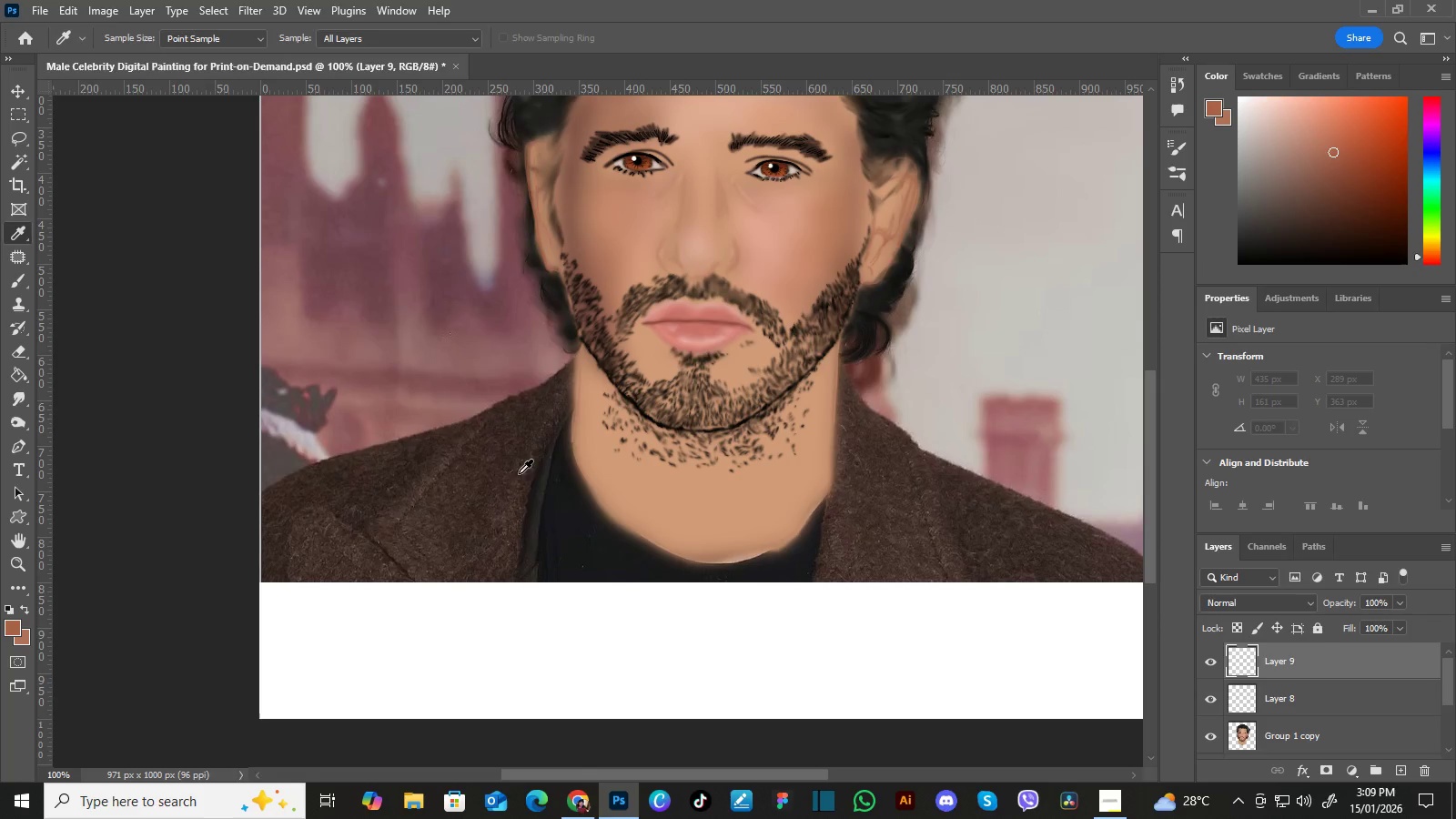 
left_click([506, 471])
 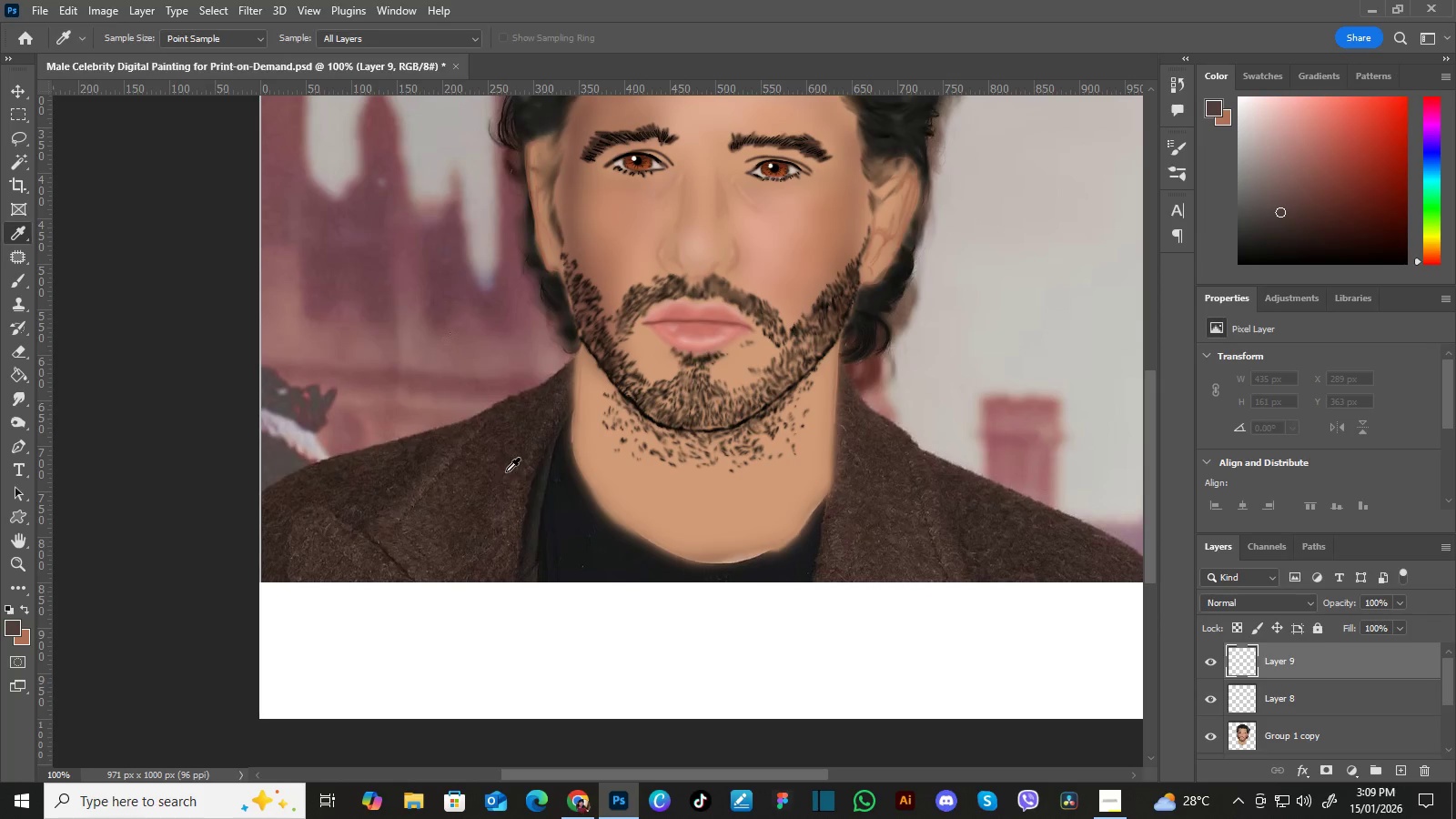 
left_click_drag(start_coordinate=[506, 471], to_coordinate=[499, 470])
 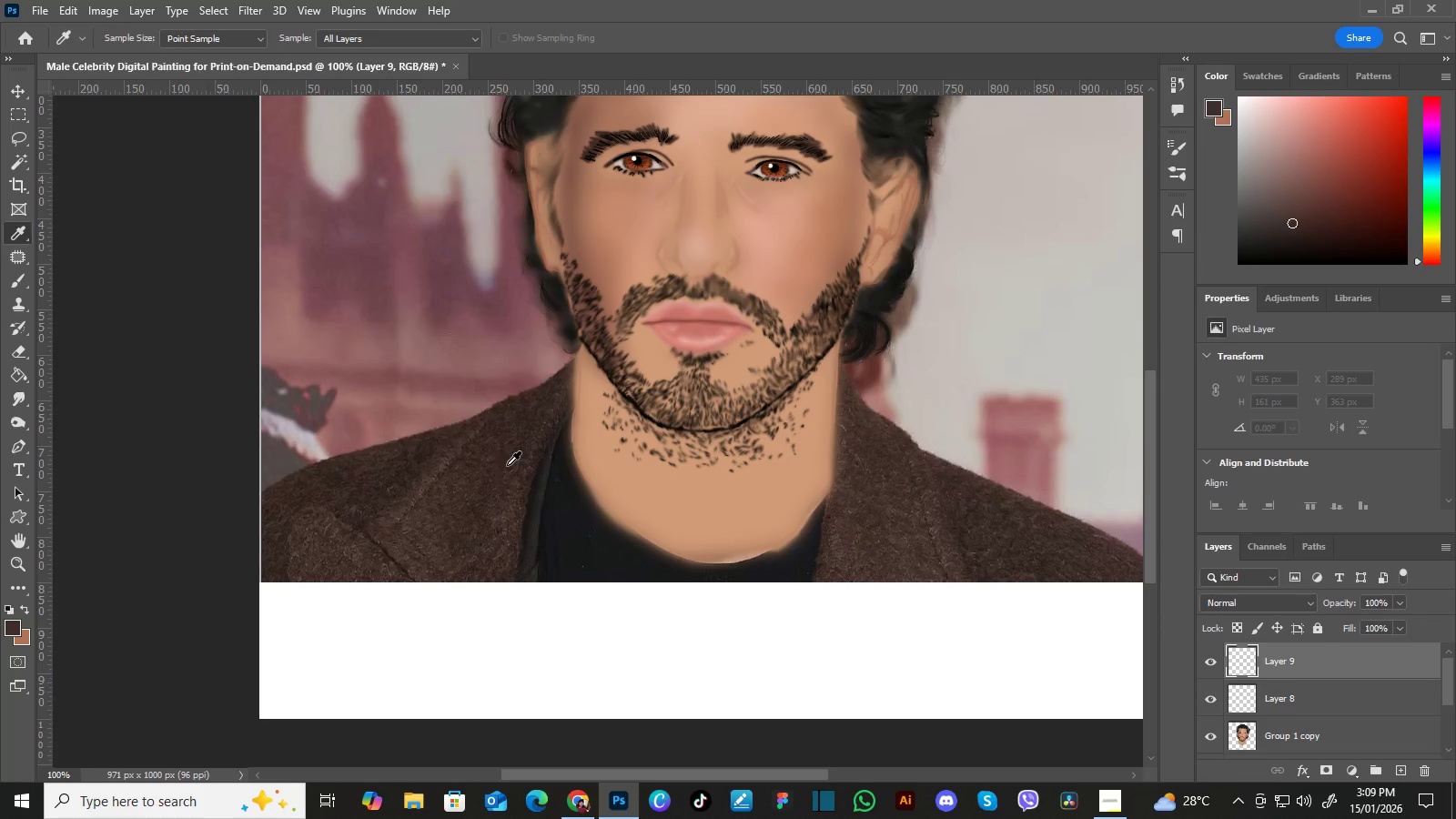 
triple_click([507, 465])
 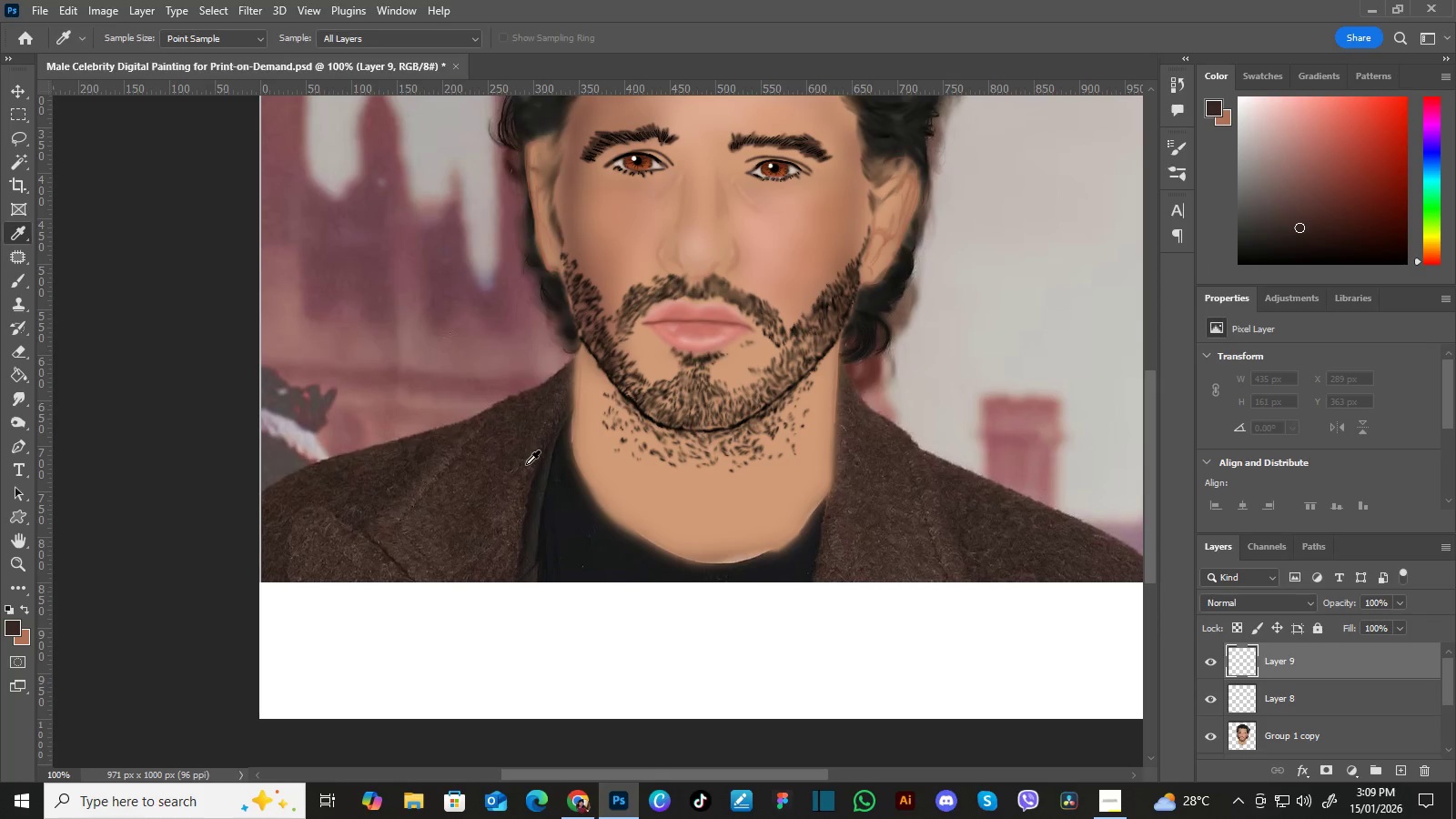 
key(B)
 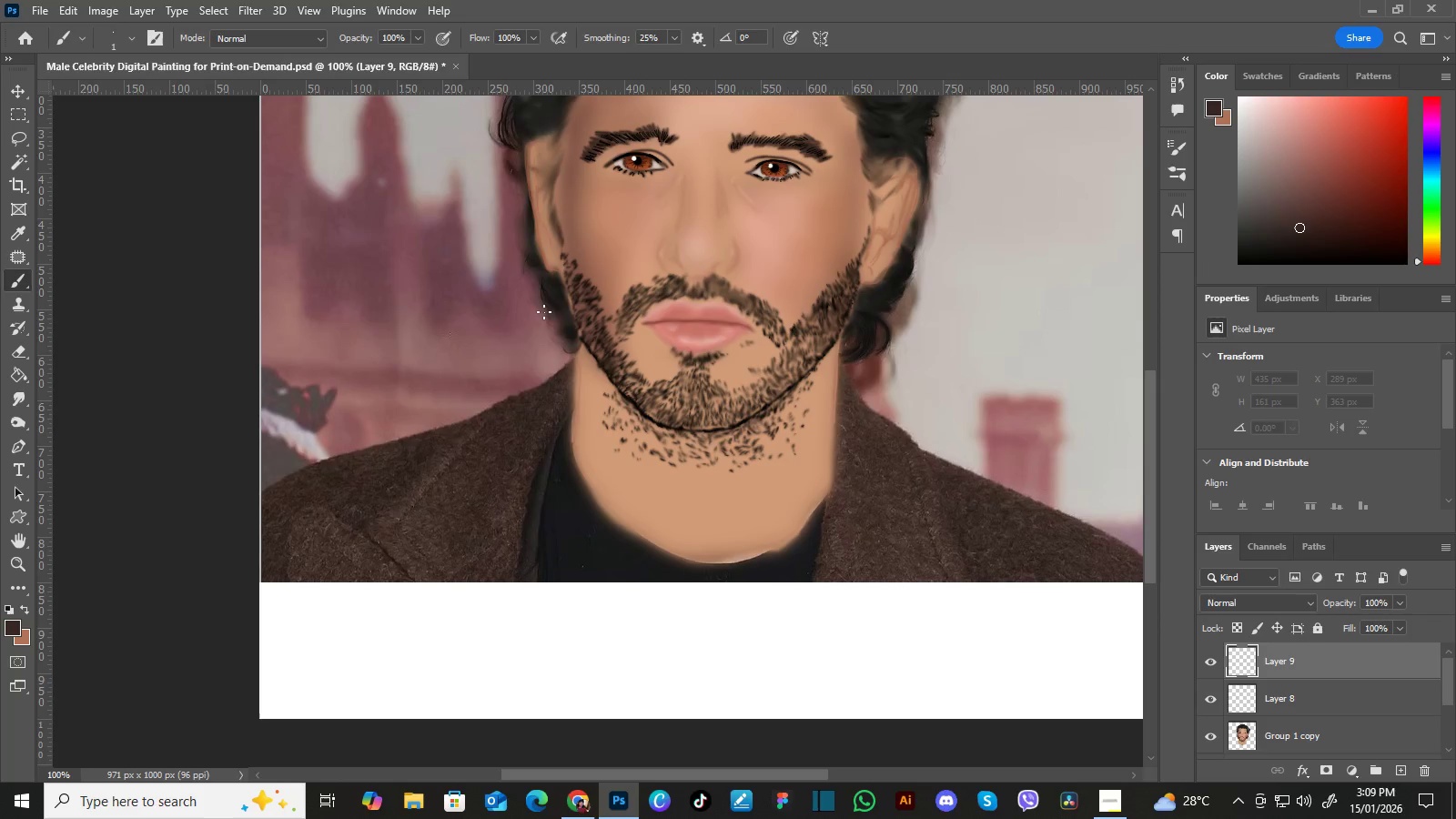 
key(BracketRight)
 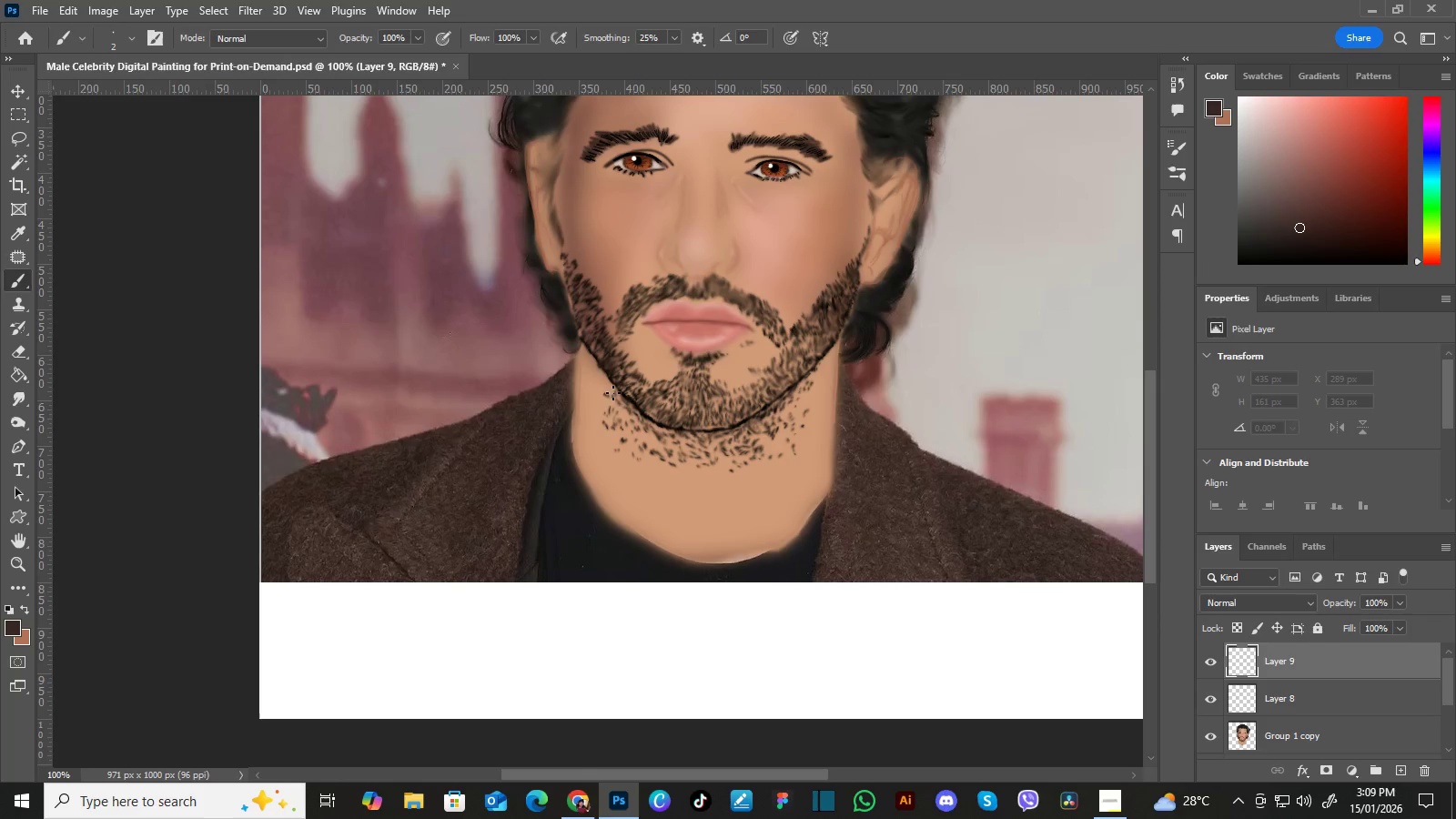 
key(BracketRight)
 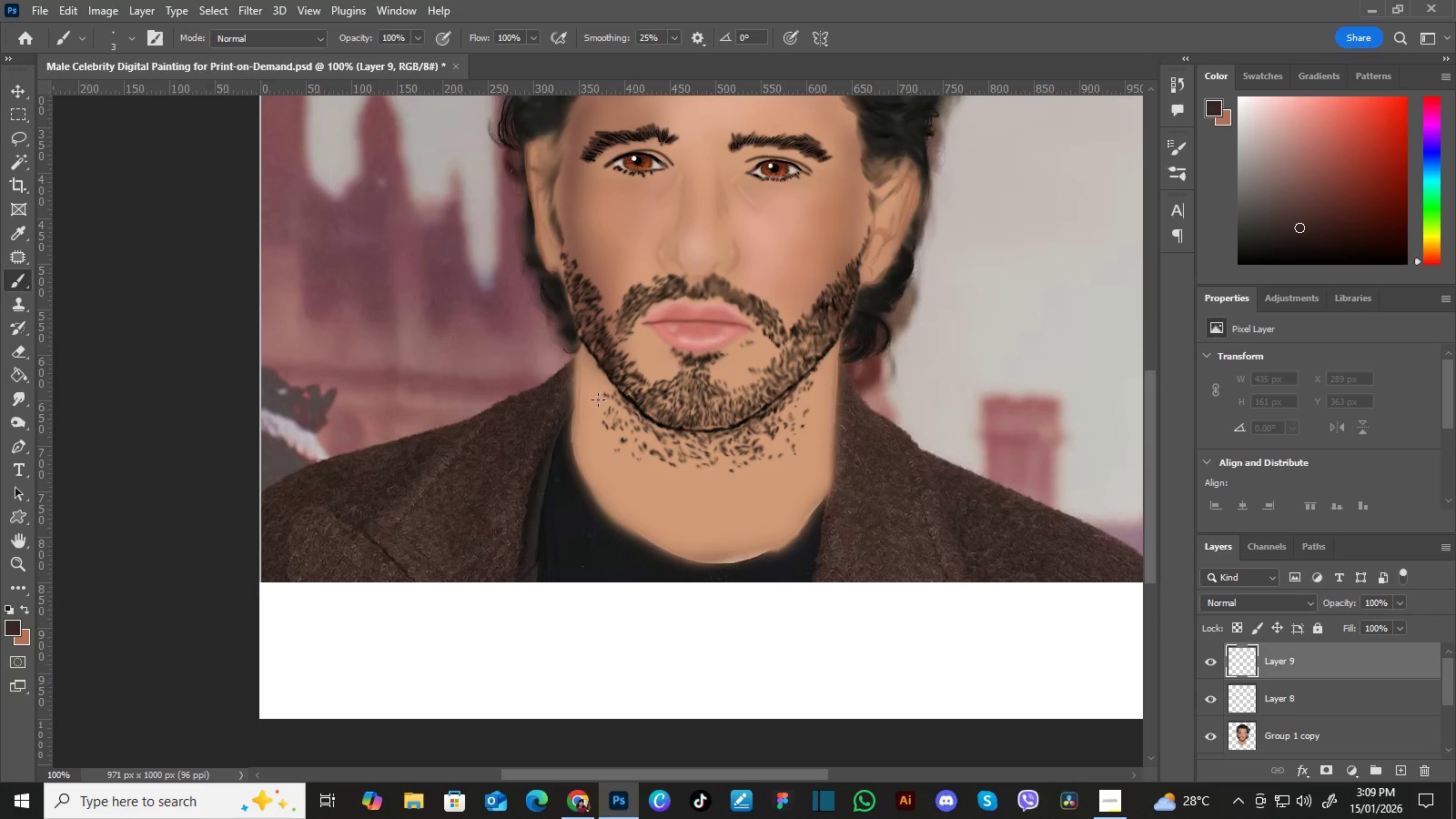 
key(BracketRight)
 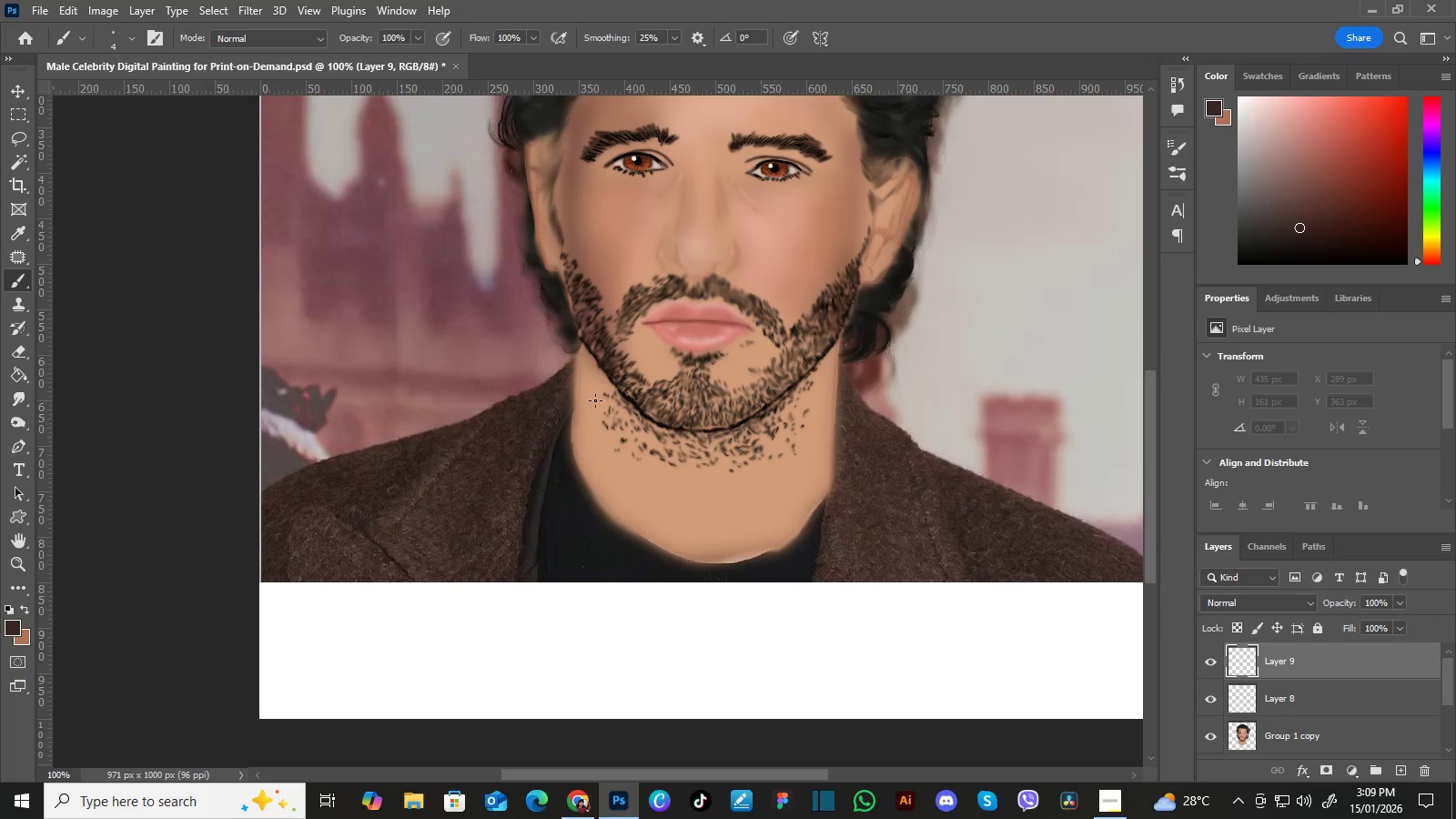 
key(BracketRight)
 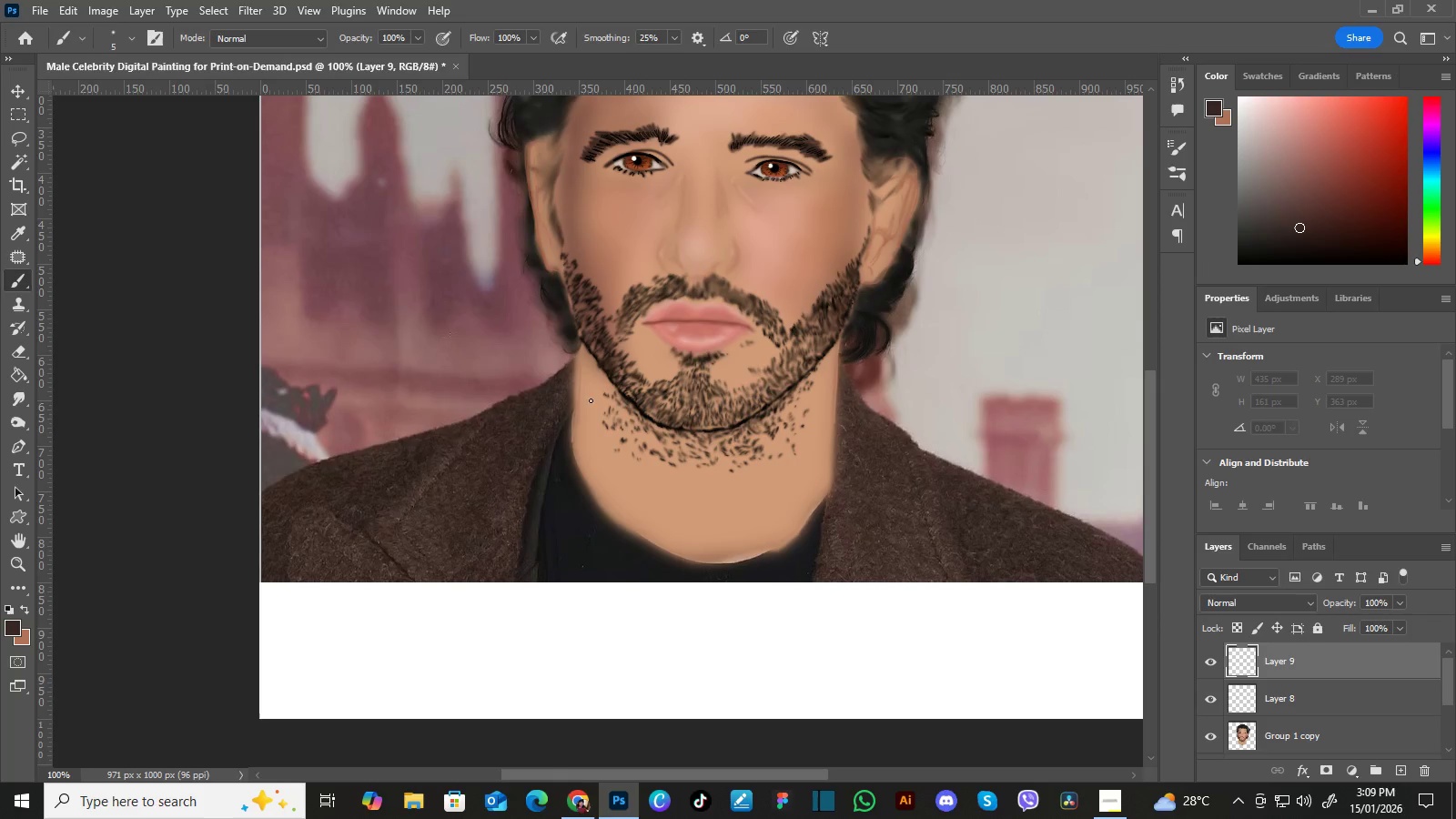 
key(BracketRight)
 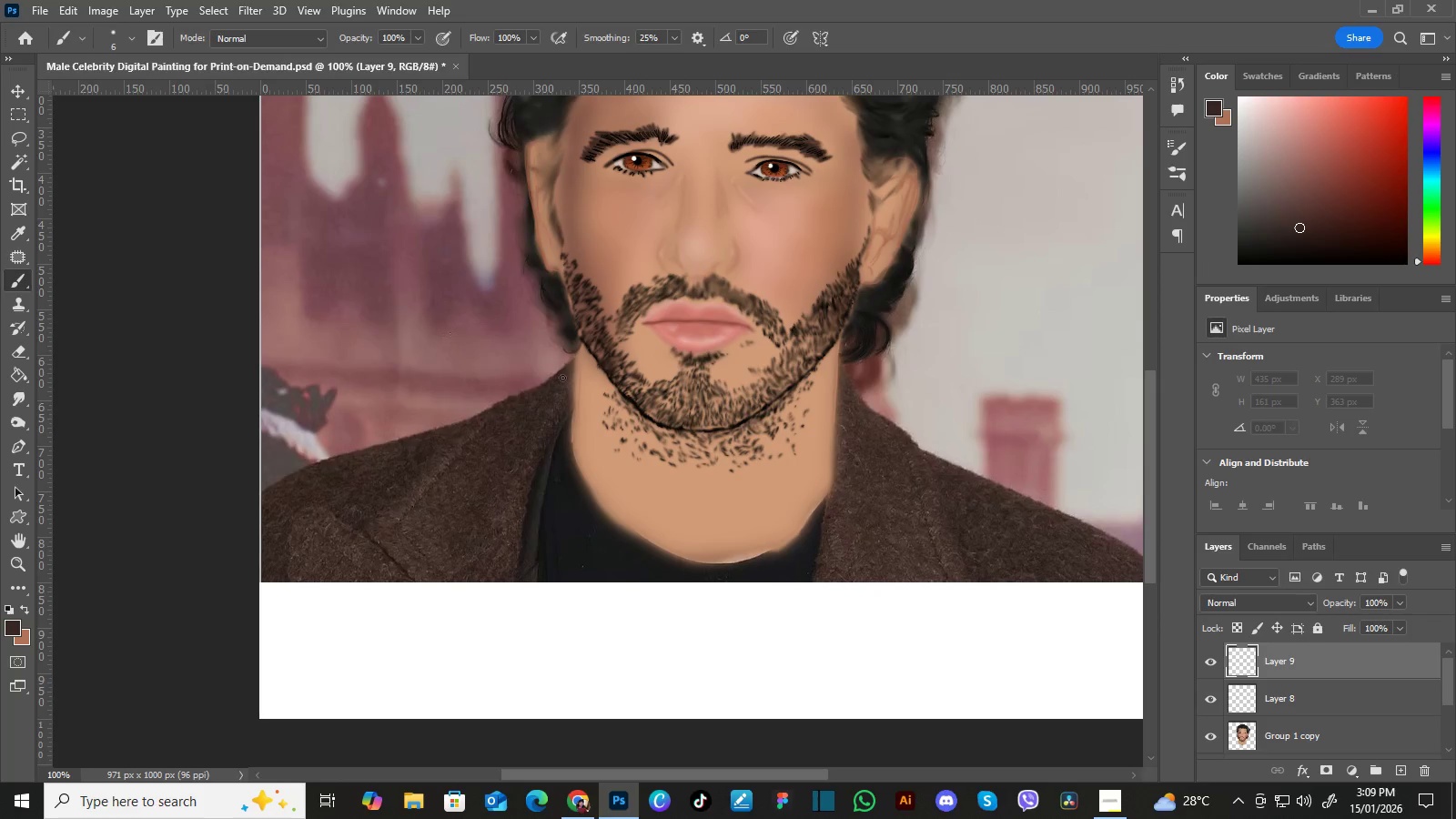 
hold_key(key=Space, duration=0.94)
 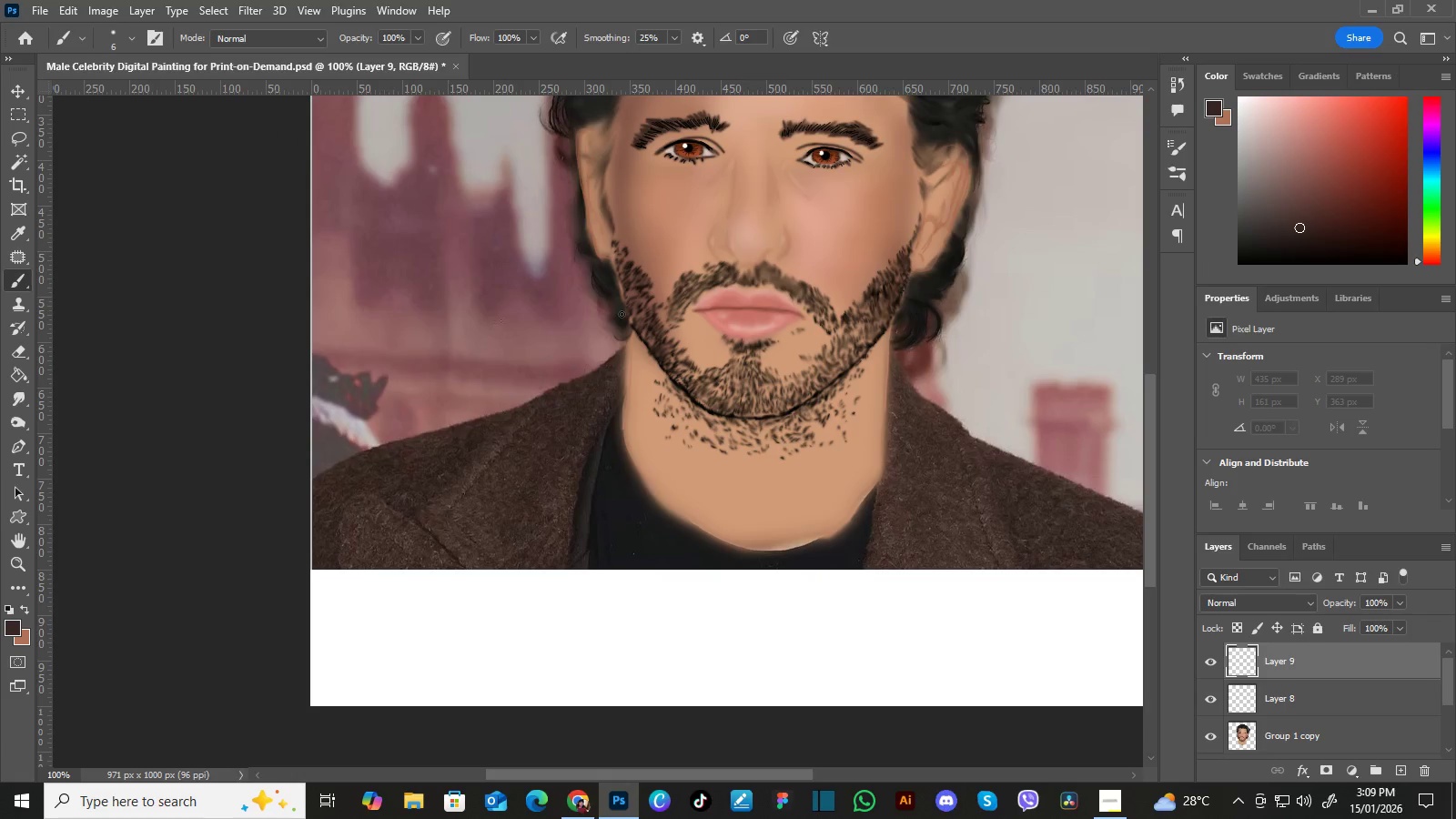 
left_click_drag(start_coordinate=[504, 418], to_coordinate=[555, 405])
 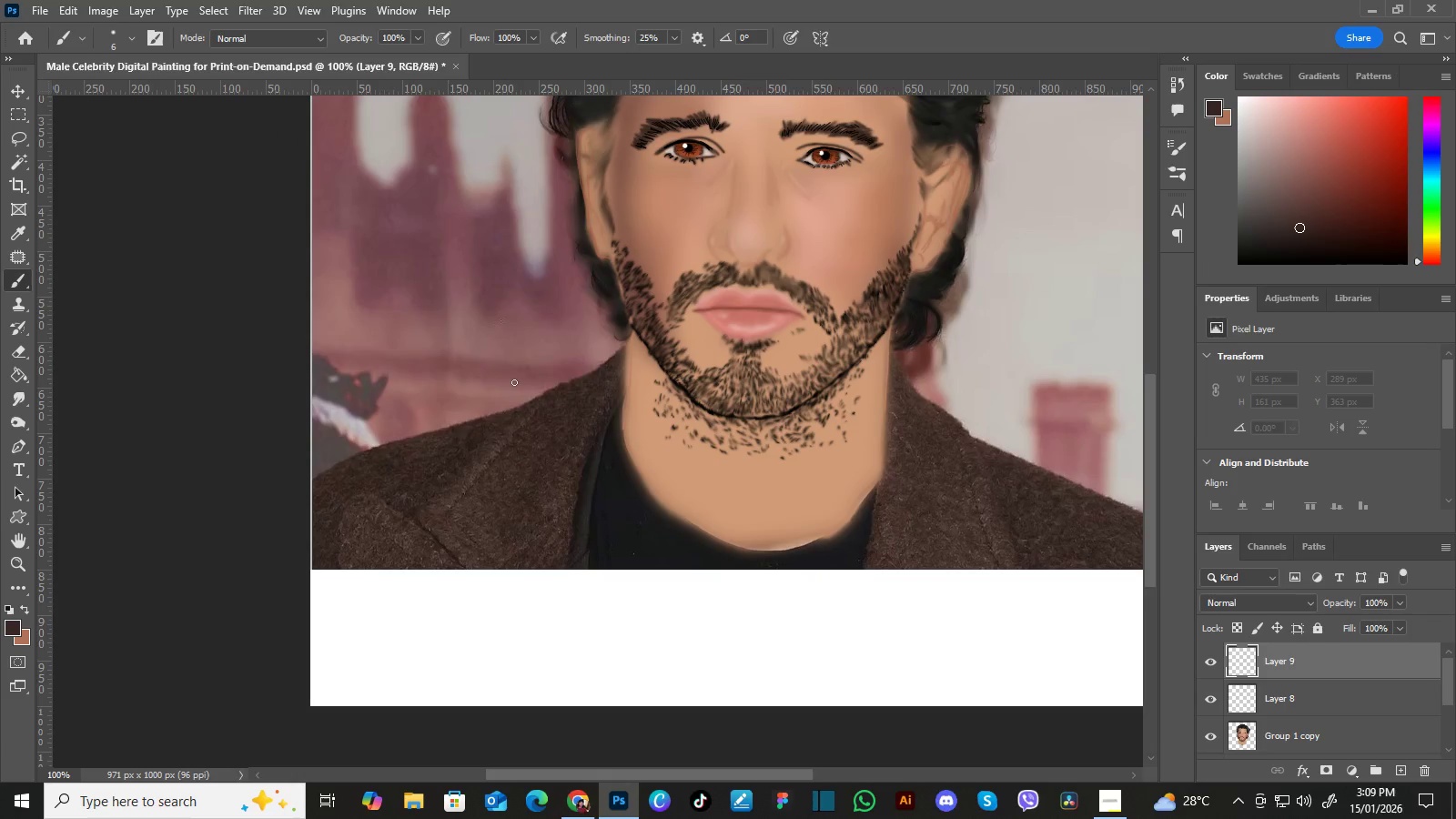 
hold_key(key=Space, duration=14.14)
 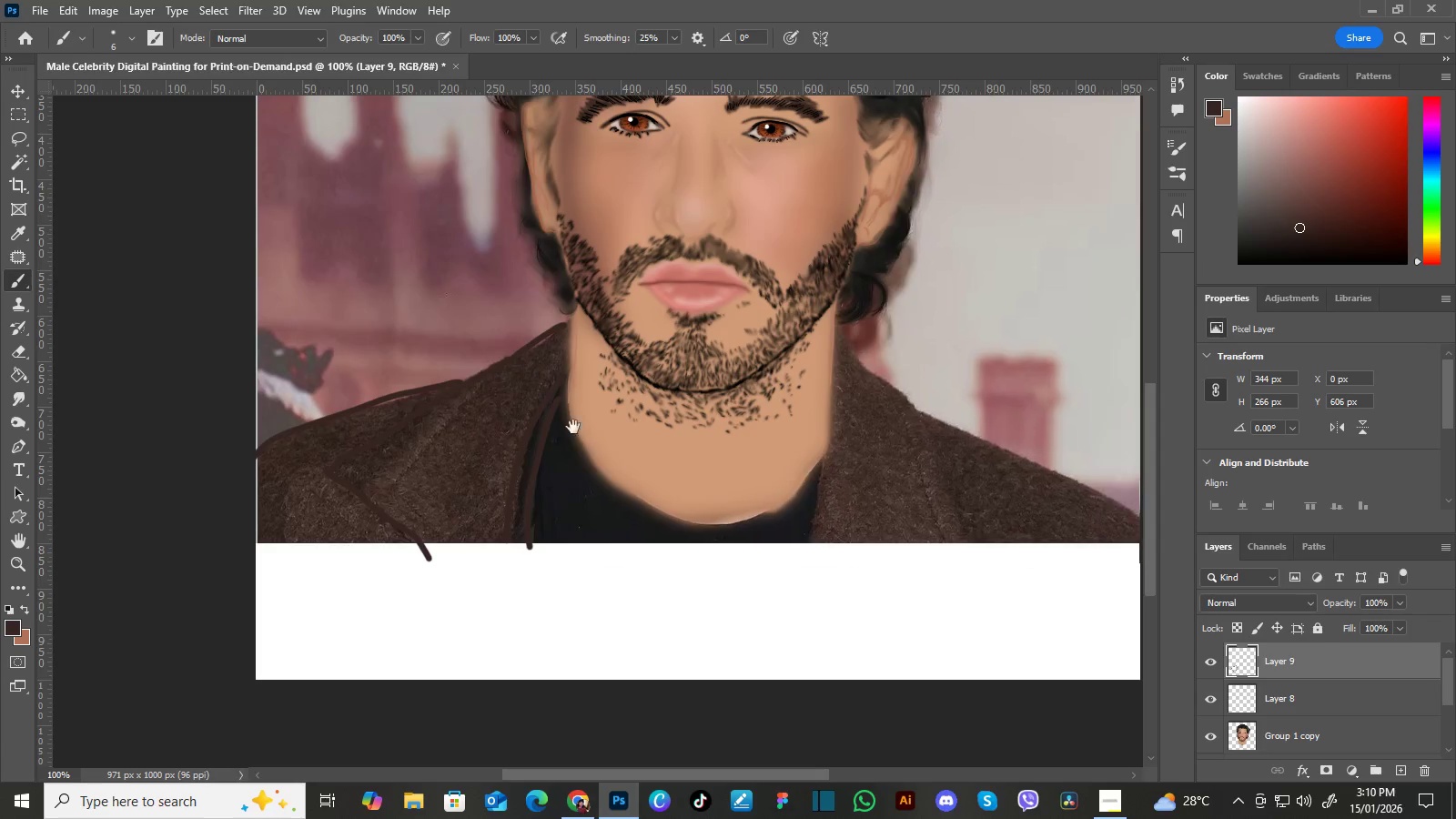 
hold_key(key=Space, duration=0.61)
 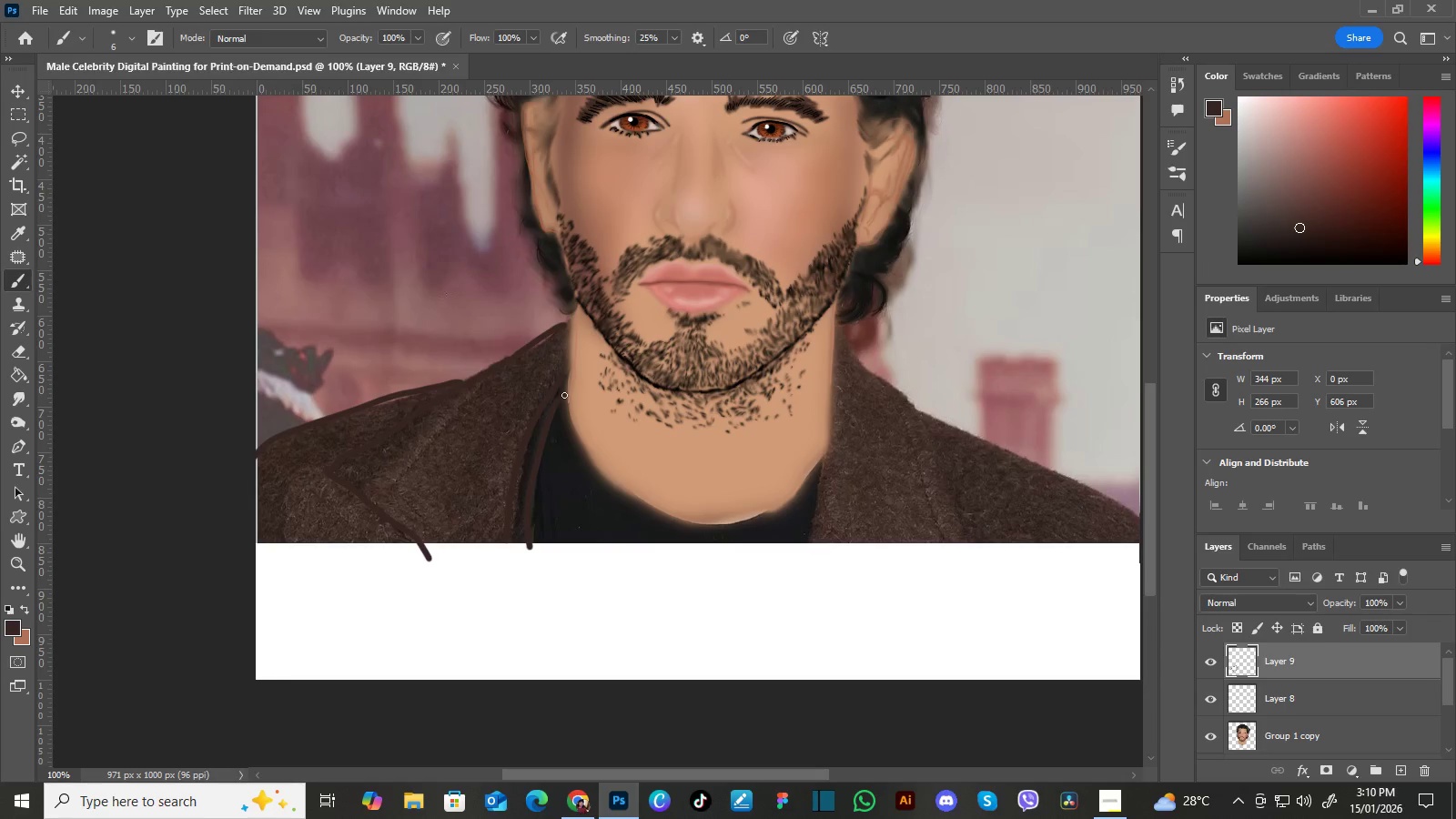 
left_click_drag(start_coordinate=[613, 491], to_coordinate=[559, 465])
 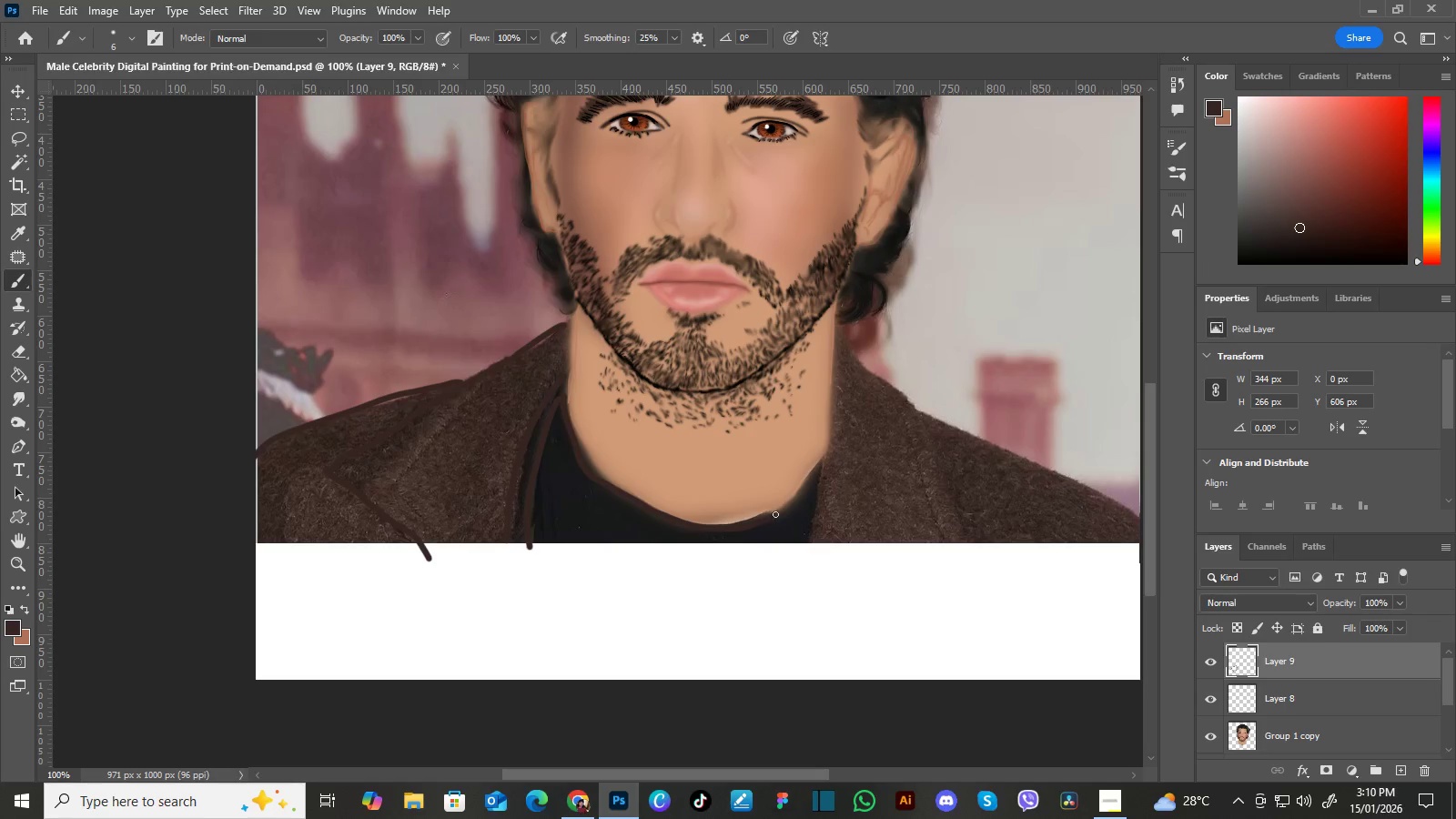 
hold_key(key=Space, duration=0.58)
 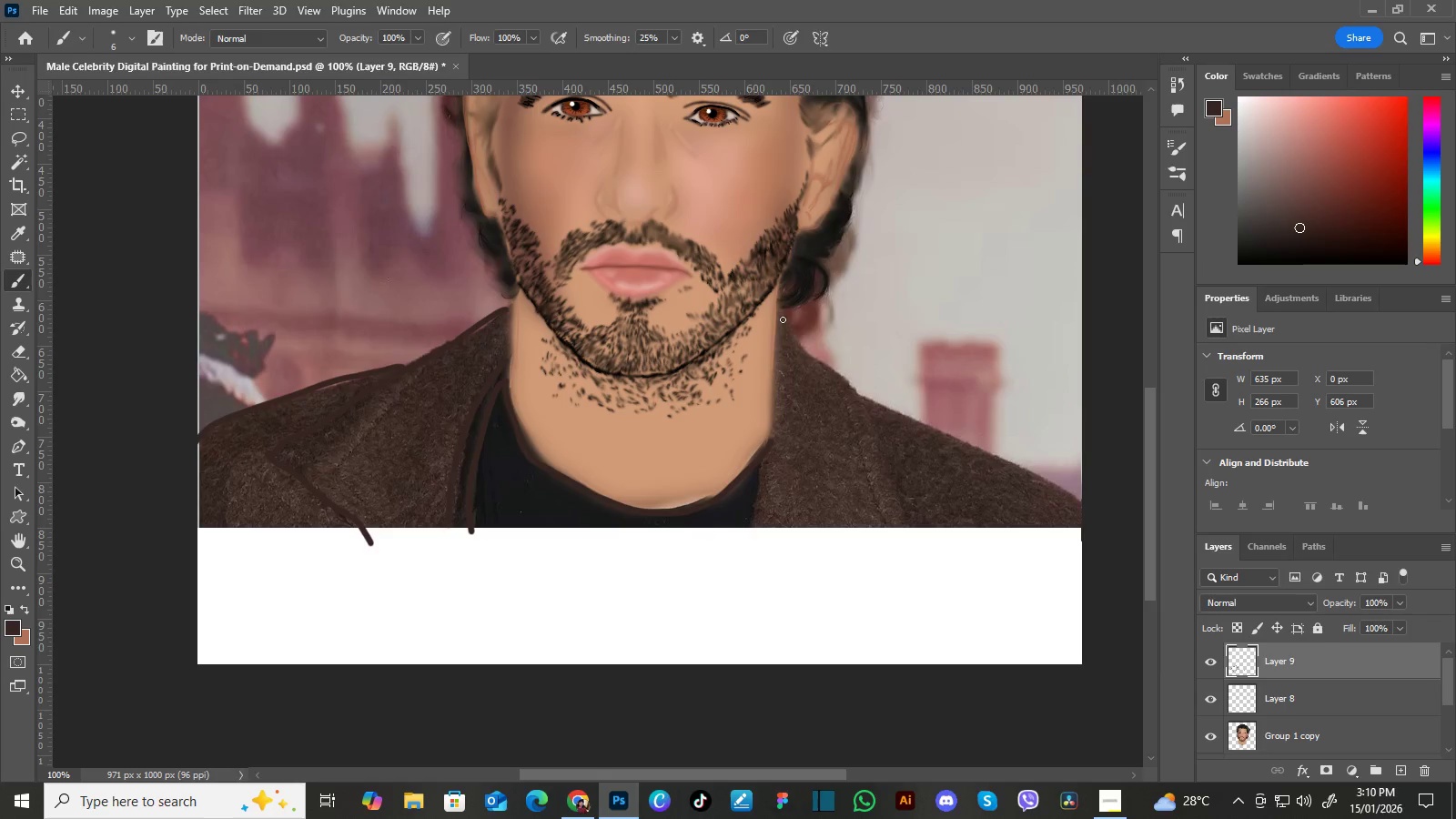 
left_click_drag(start_coordinate=[920, 388], to_coordinate=[862, 372])
 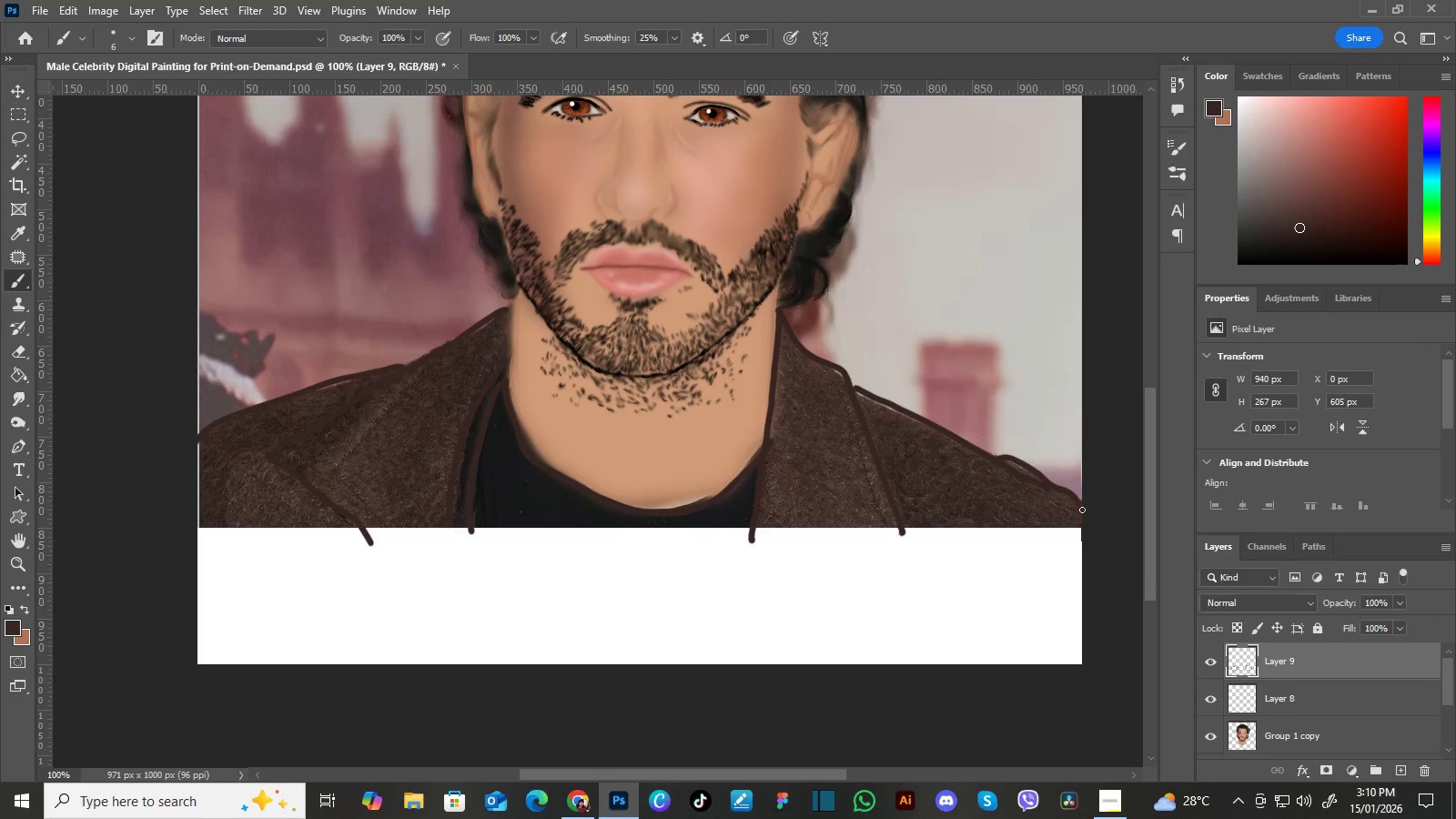 
wait(14.66)
 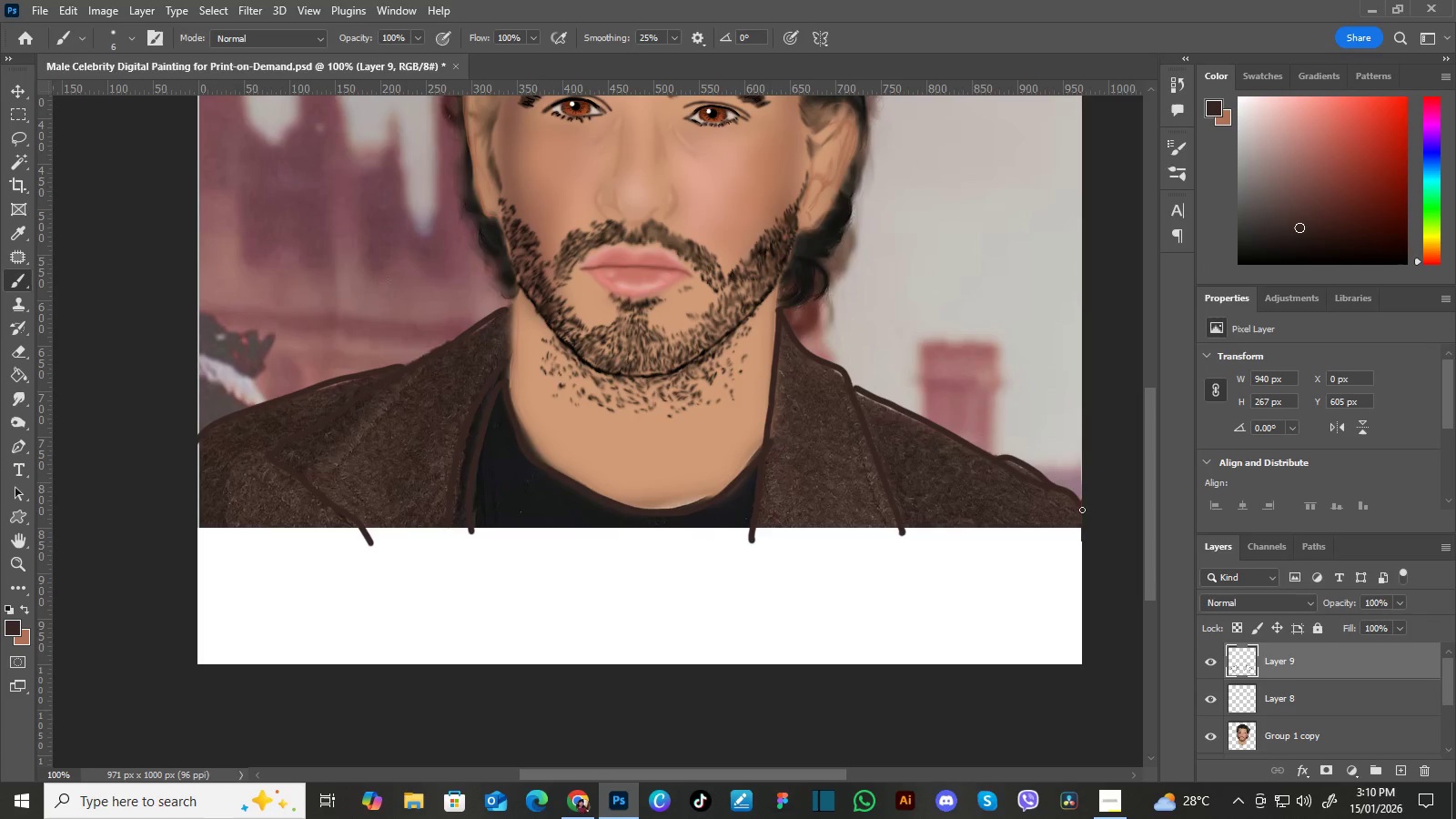 
left_click_drag(start_coordinate=[1449, 681], to_coordinate=[1445, 741])
 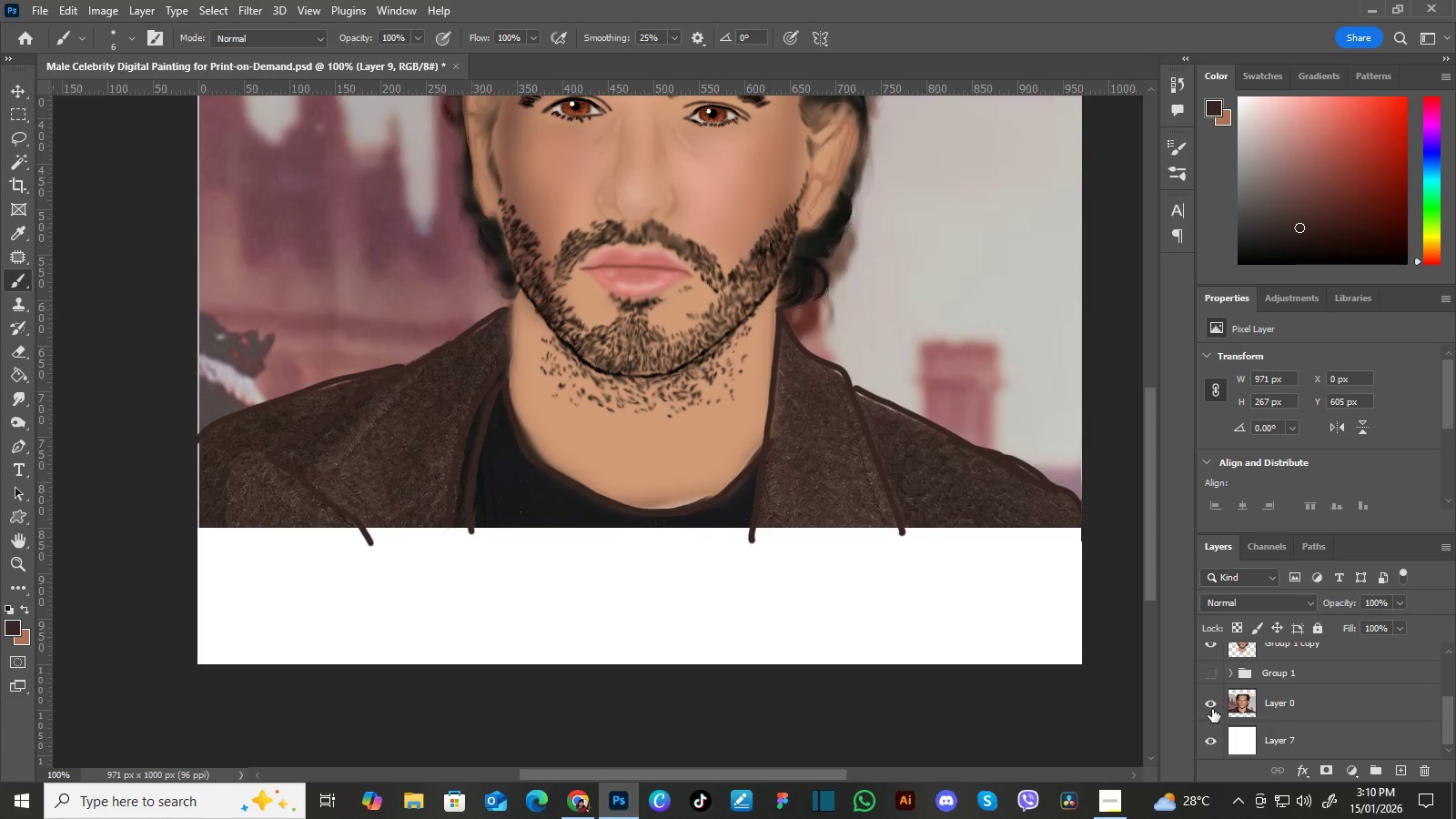 
left_click([1213, 708])
 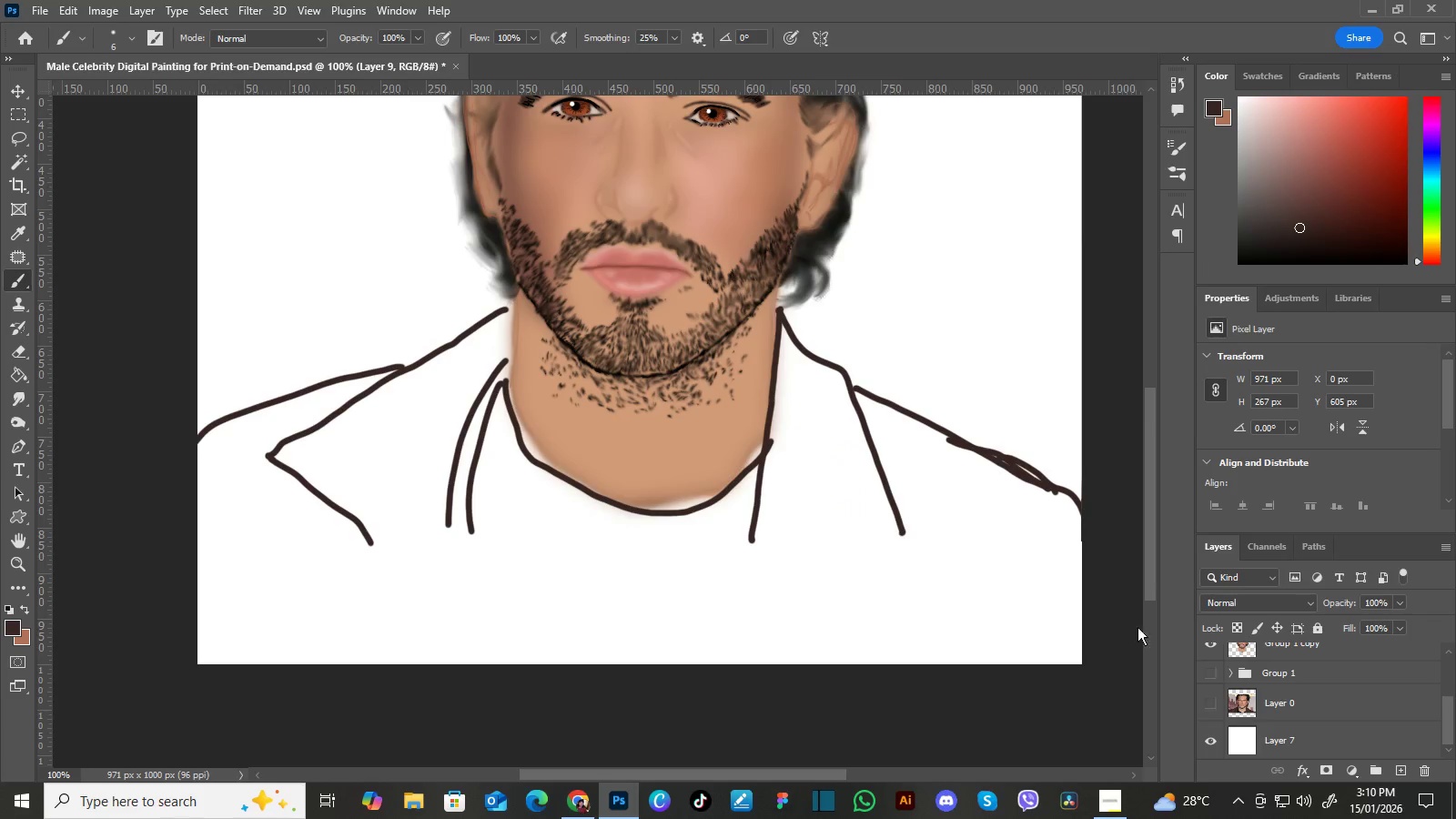 
hold_key(key=Space, duration=1.5)
 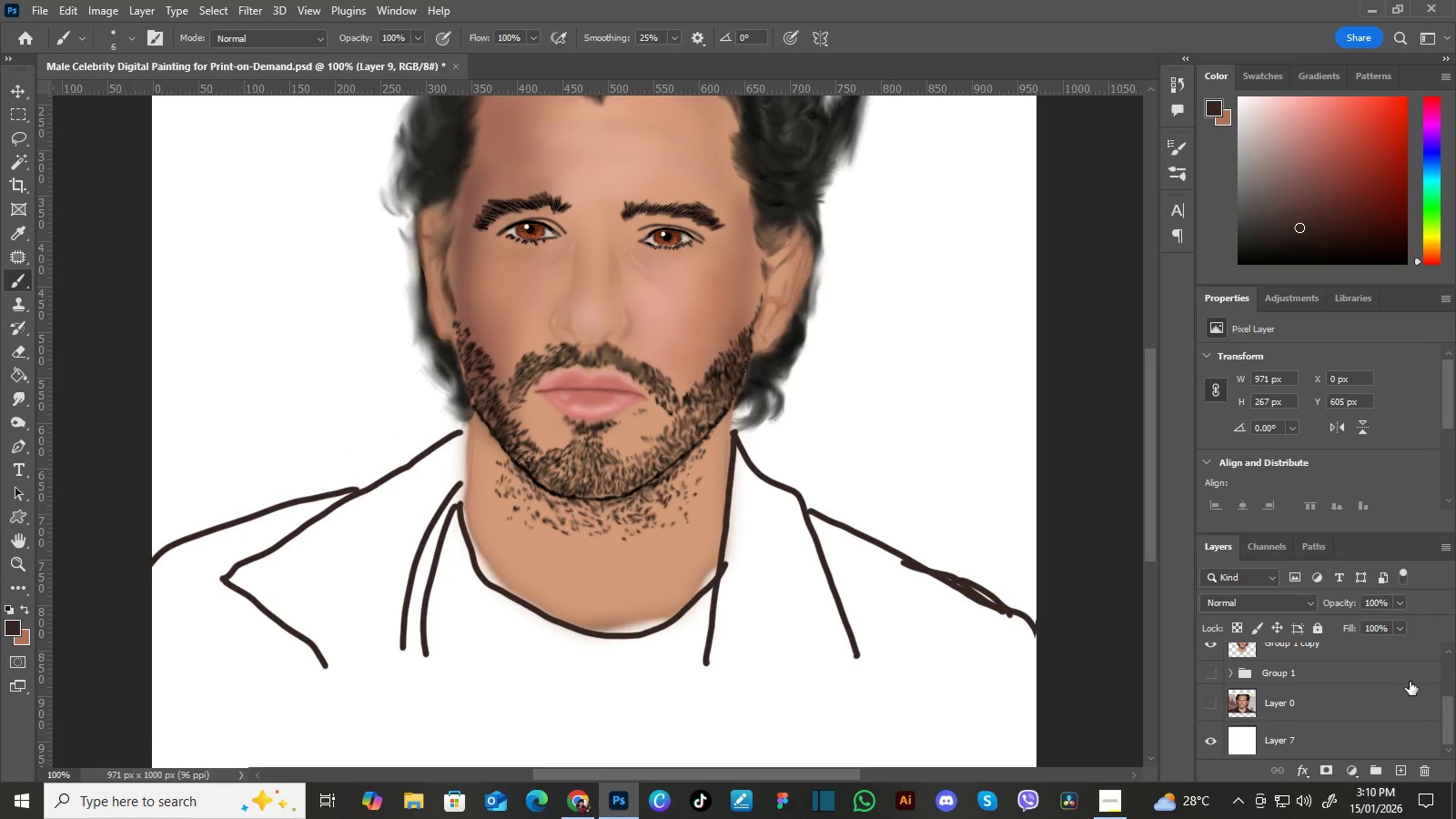 
left_click_drag(start_coordinate=[1059, 482], to_coordinate=[1023, 561])
 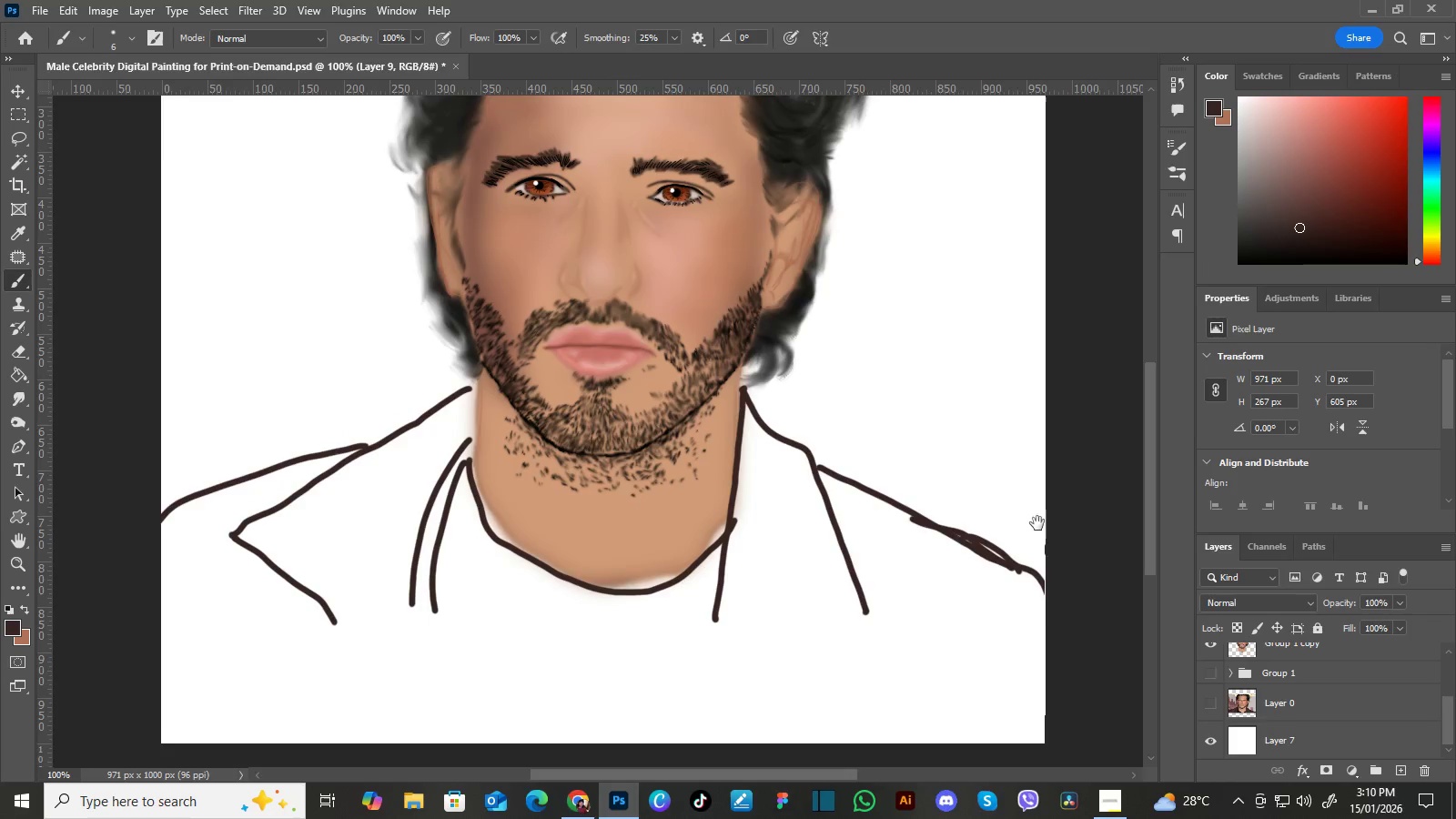 
left_click_drag(start_coordinate=[1037, 523], to_coordinate=[1028, 567])
 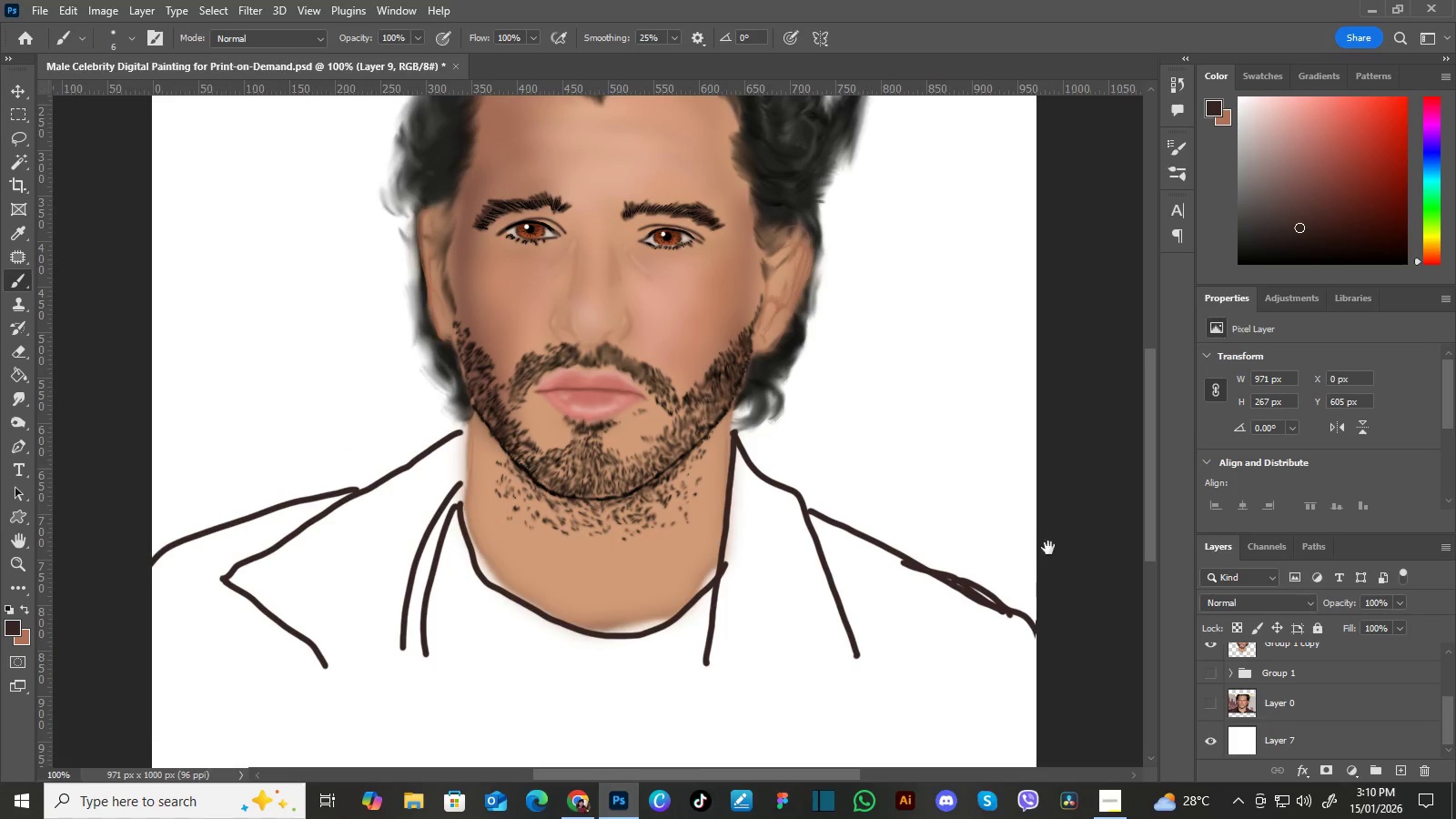 
key(Space)
 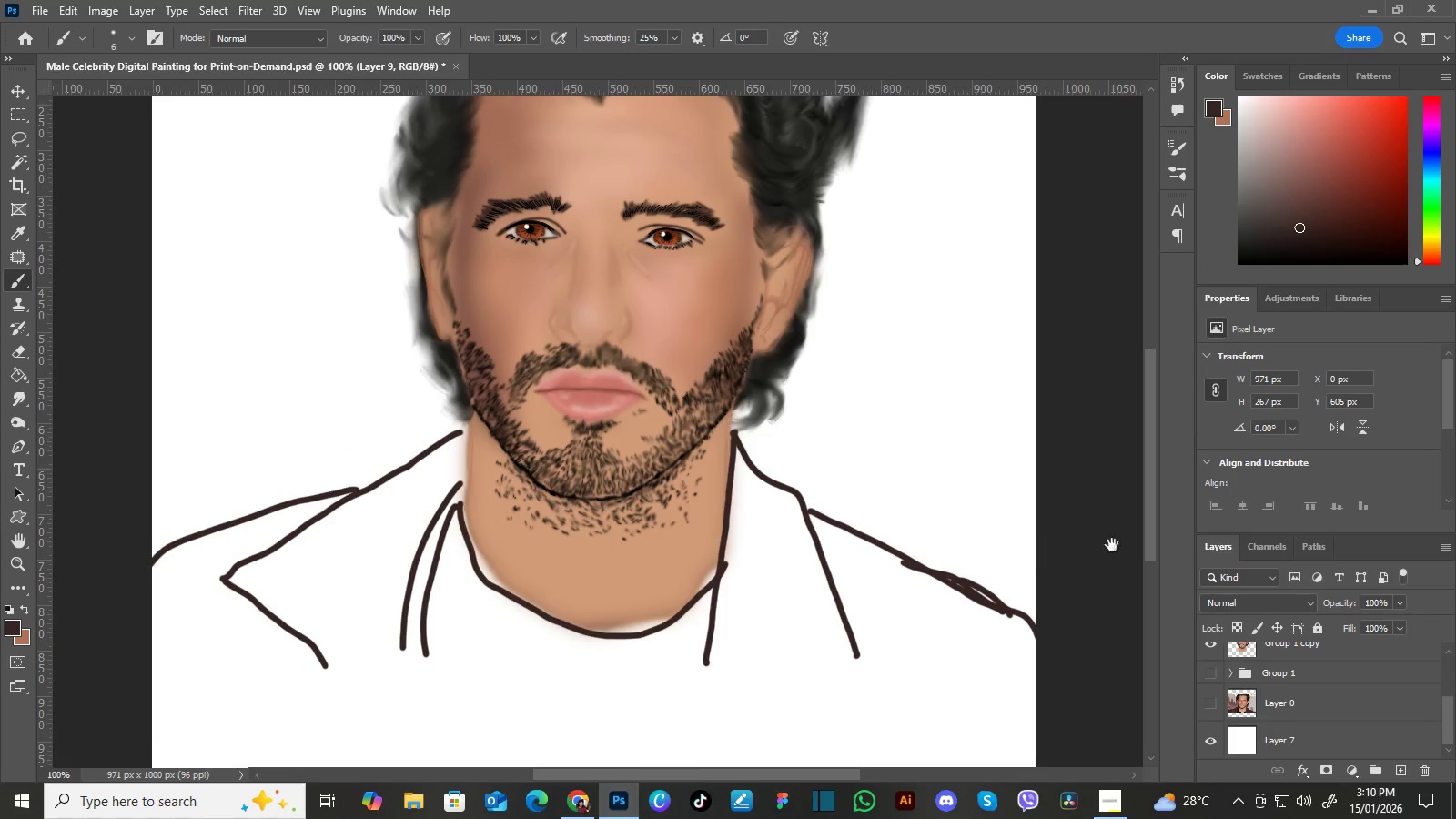 
key(Space)
 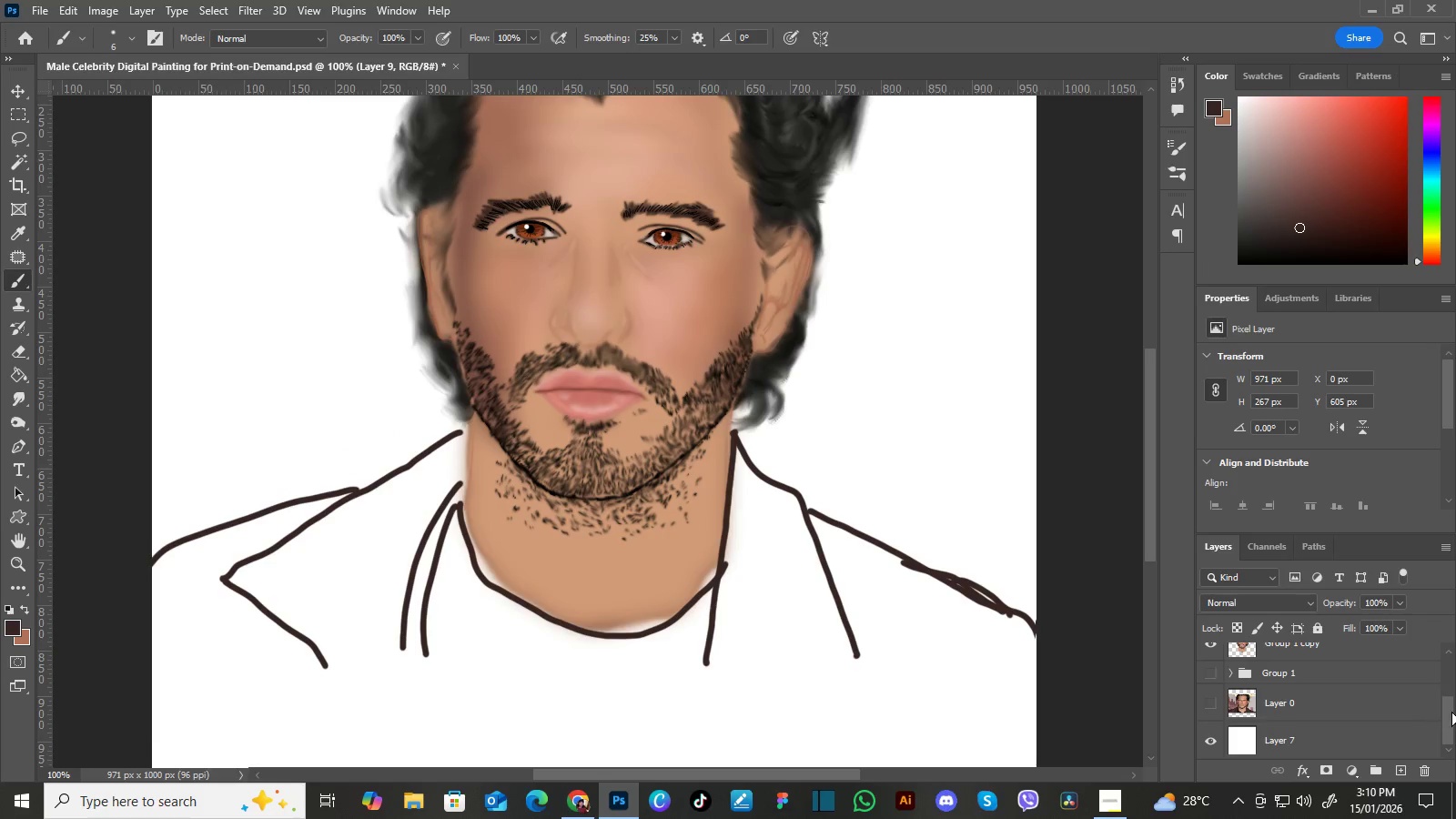 
left_click_drag(start_coordinate=[1451, 710], to_coordinate=[1451, 664])
 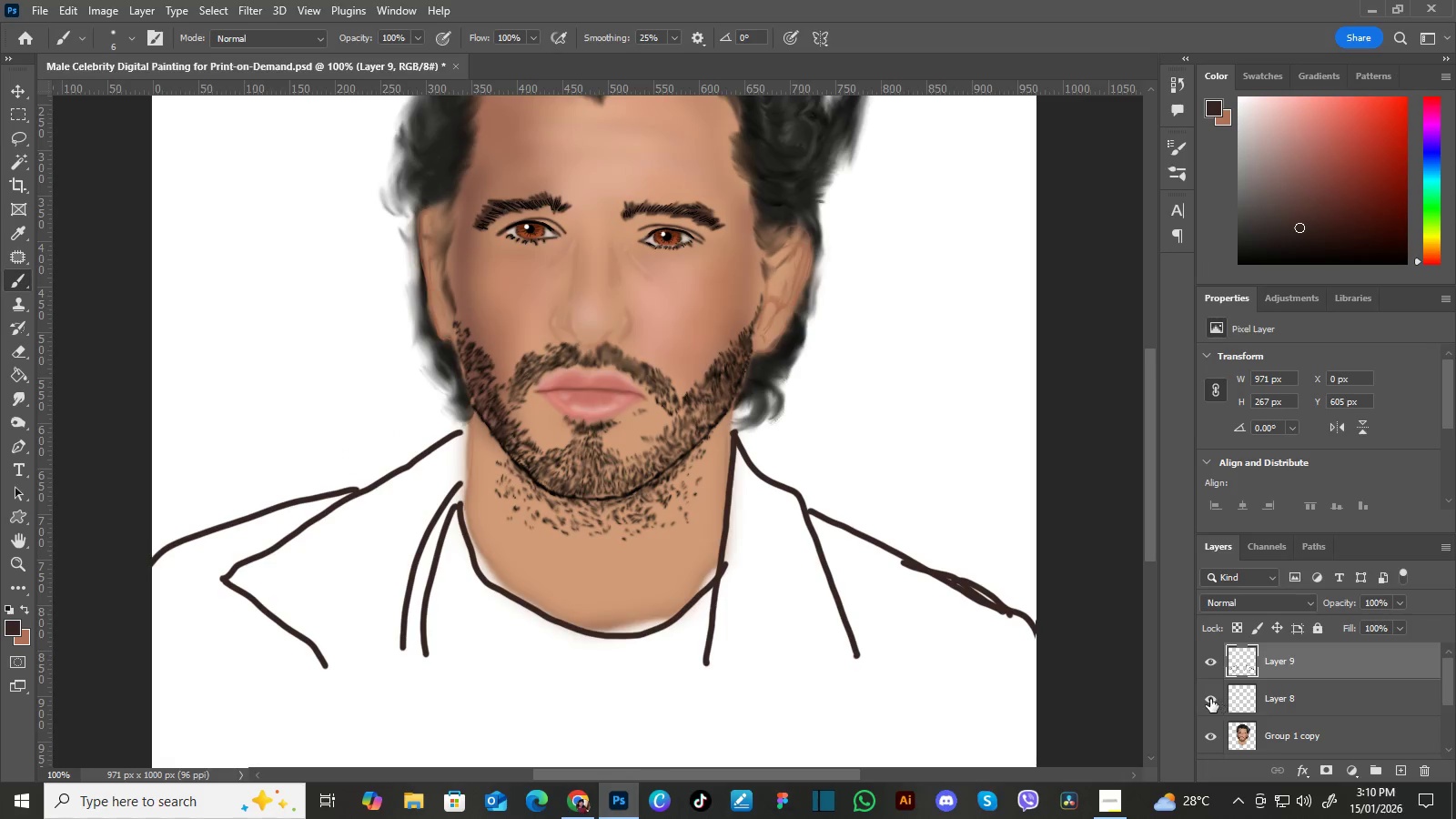 
left_click([1208, 697])
 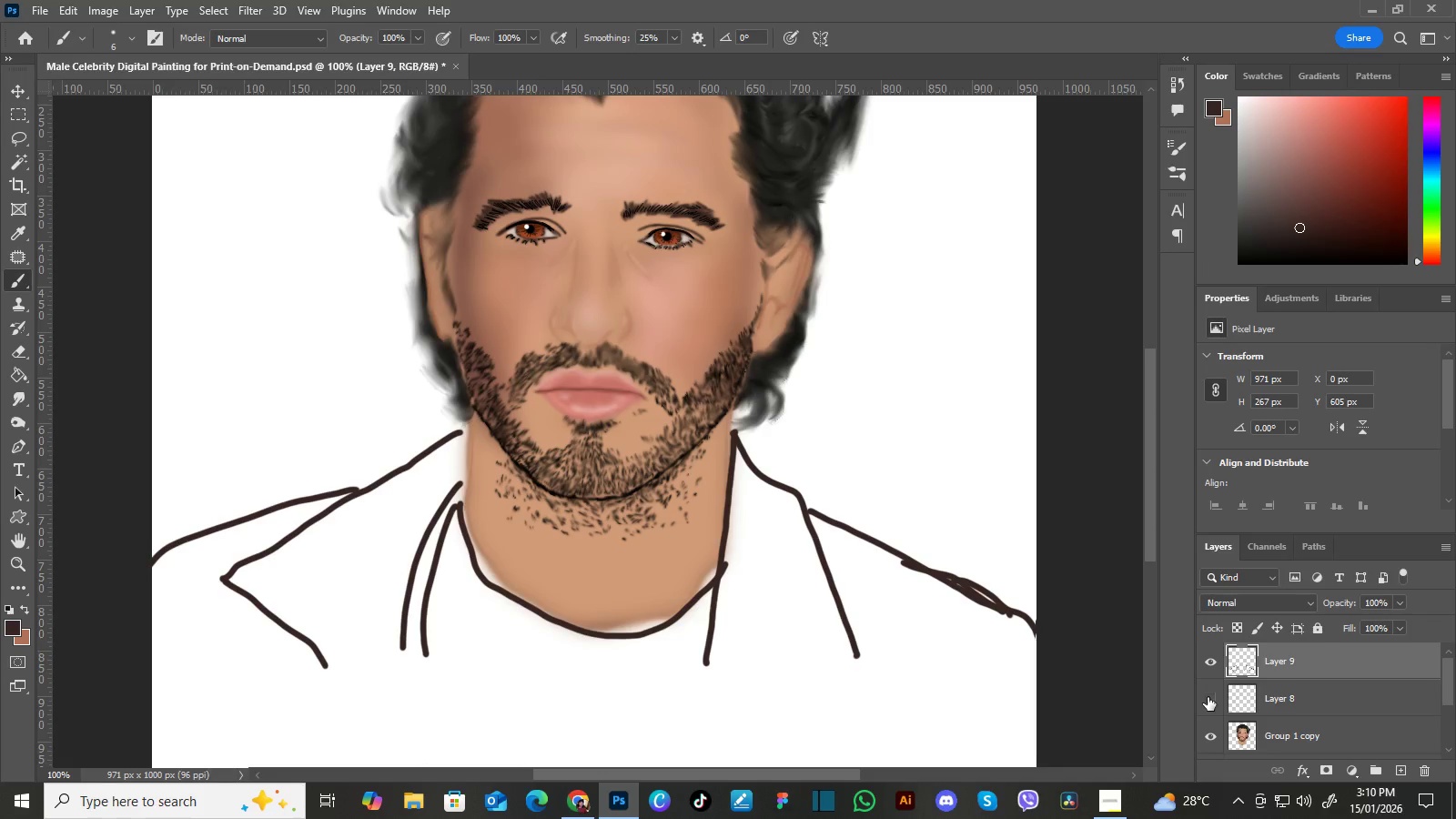 
left_click([1208, 697])
 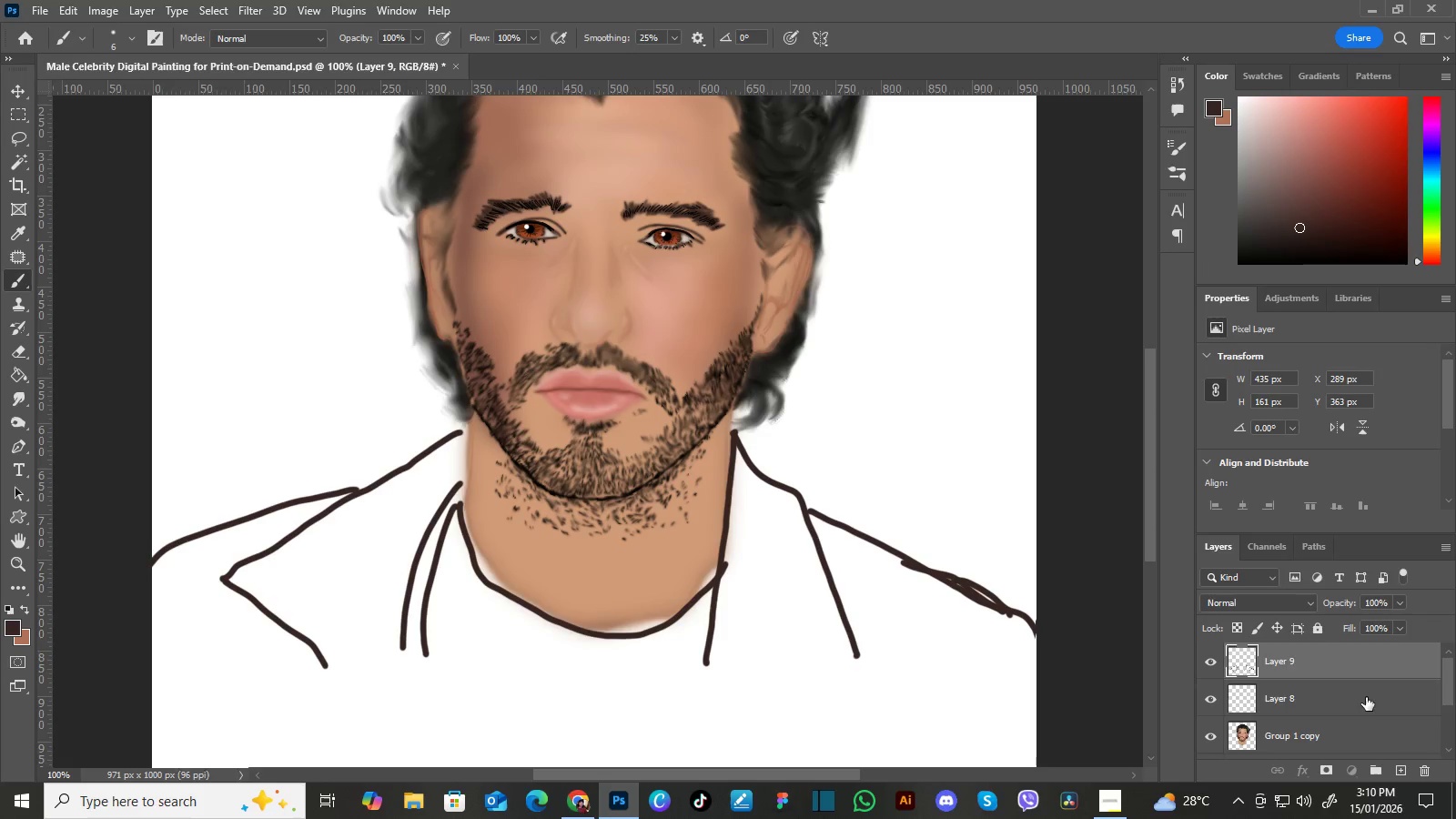 
hold_key(key=ControlLeft, duration=0.44)
left_click([1378, 736])
 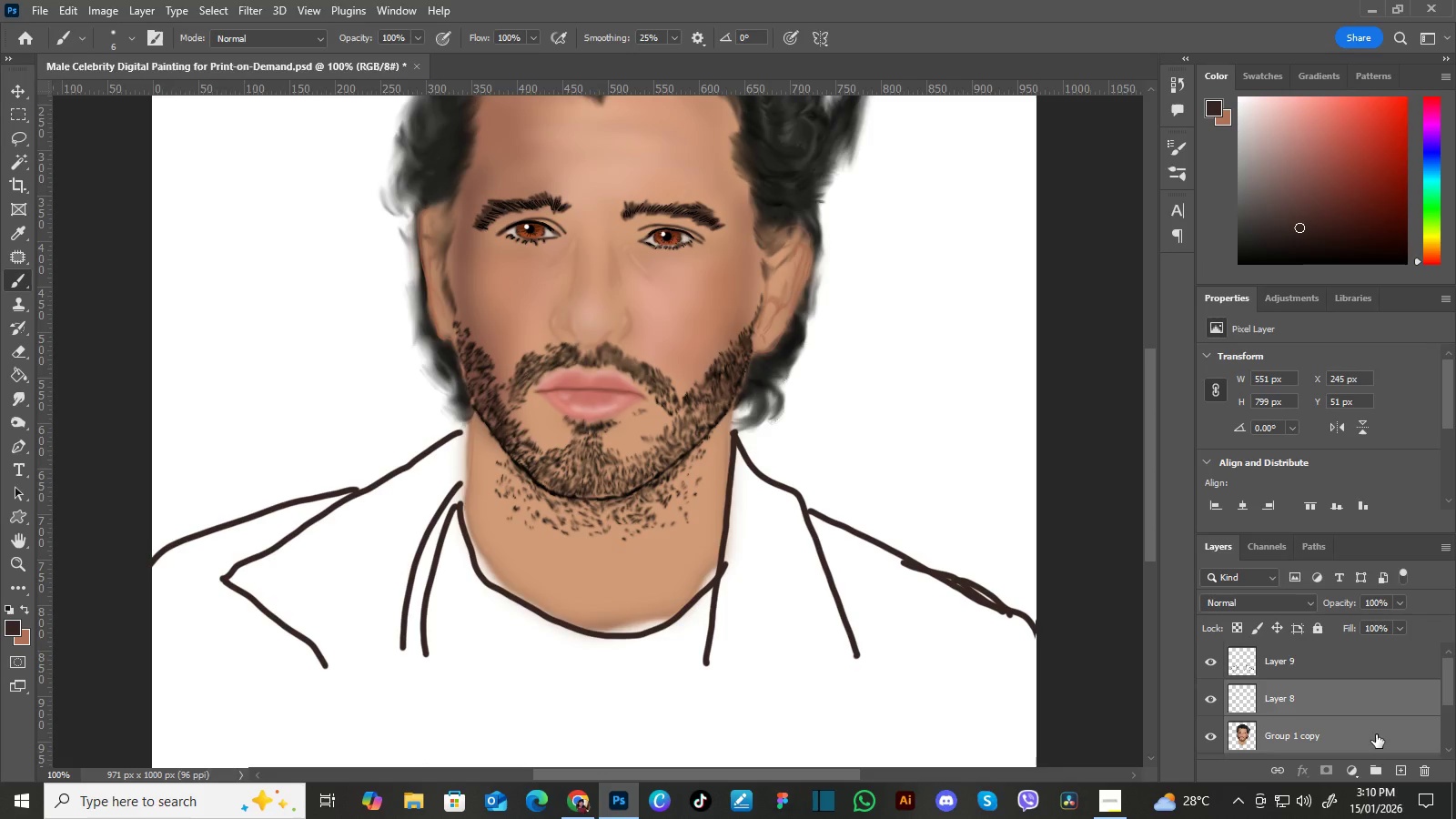 
key(Control+E)
 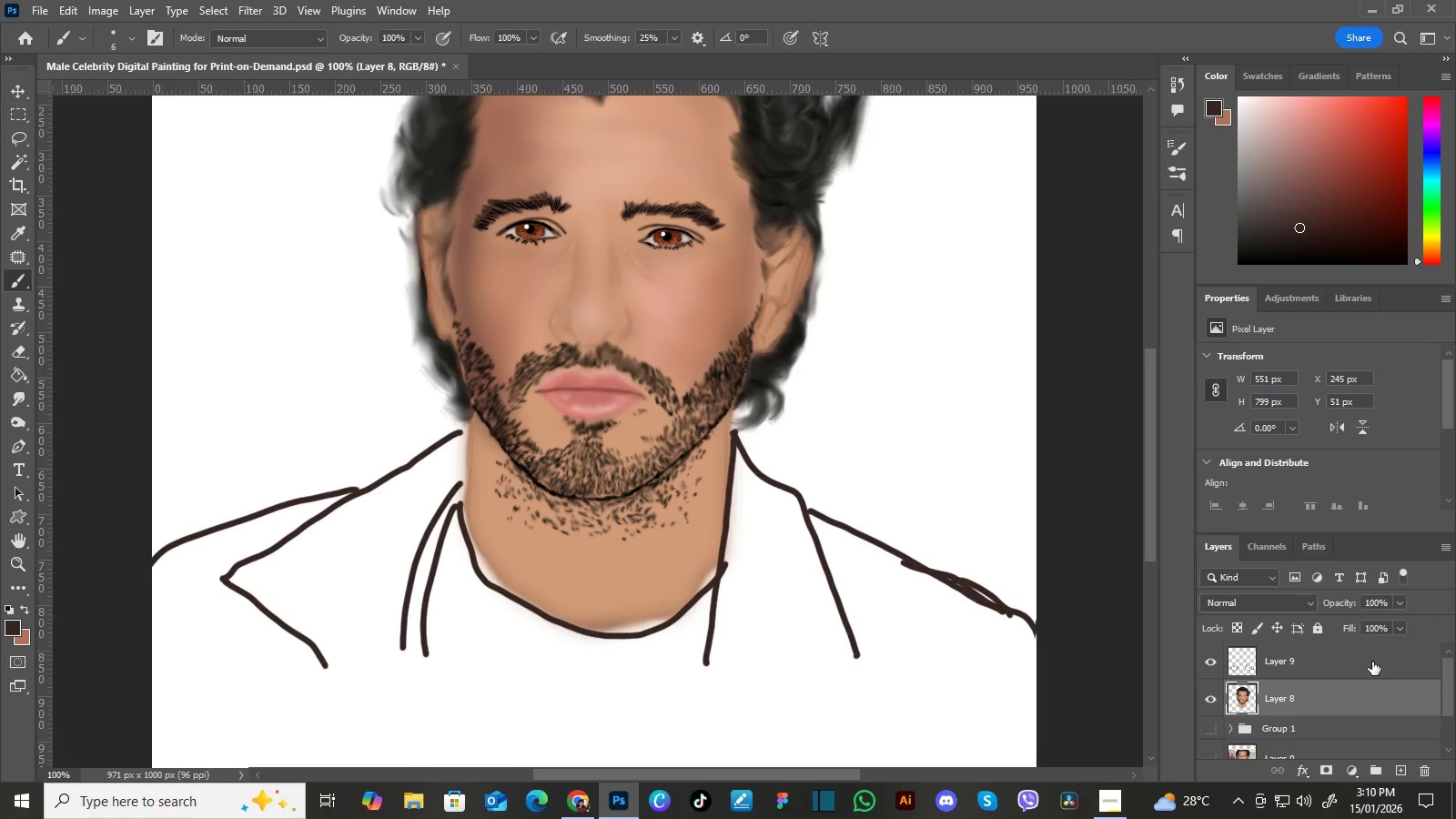 
left_click_drag(start_coordinate=[1374, 657], to_coordinate=[1376, 712])
 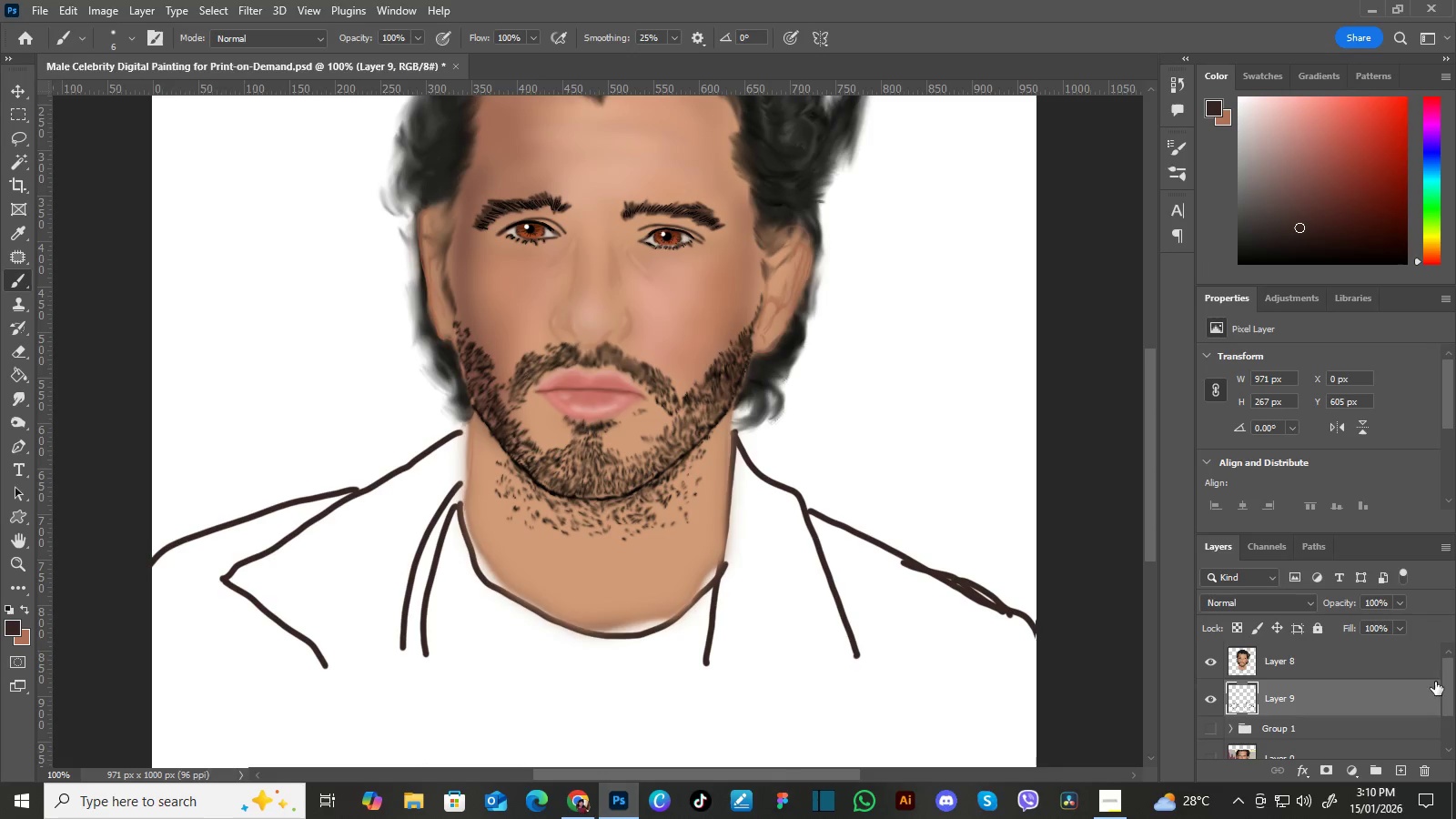 
left_click_drag(start_coordinate=[1450, 679], to_coordinate=[1450, 685])
 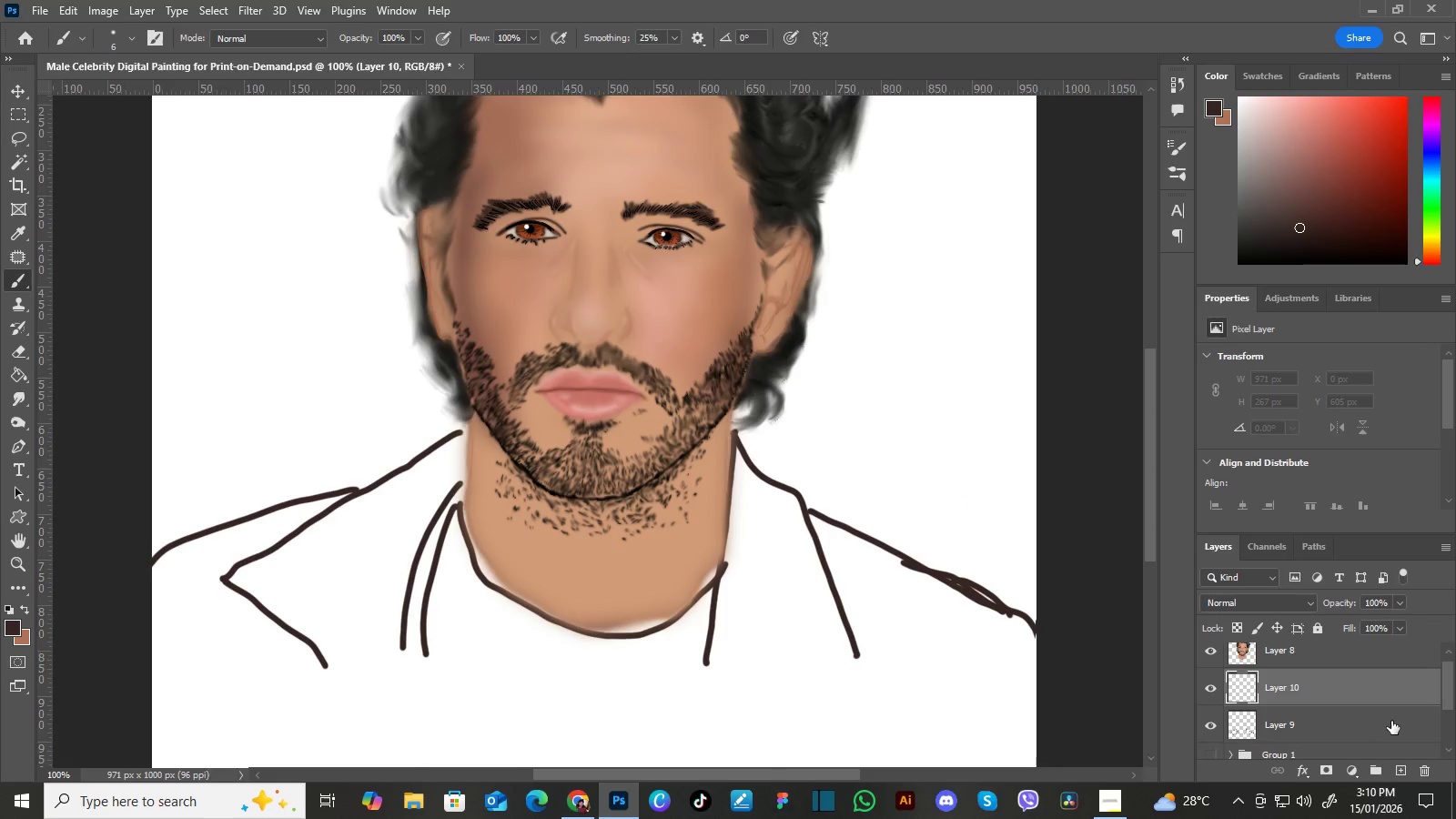 
left_click_drag(start_coordinate=[1448, 687], to_coordinate=[1448, 700])
 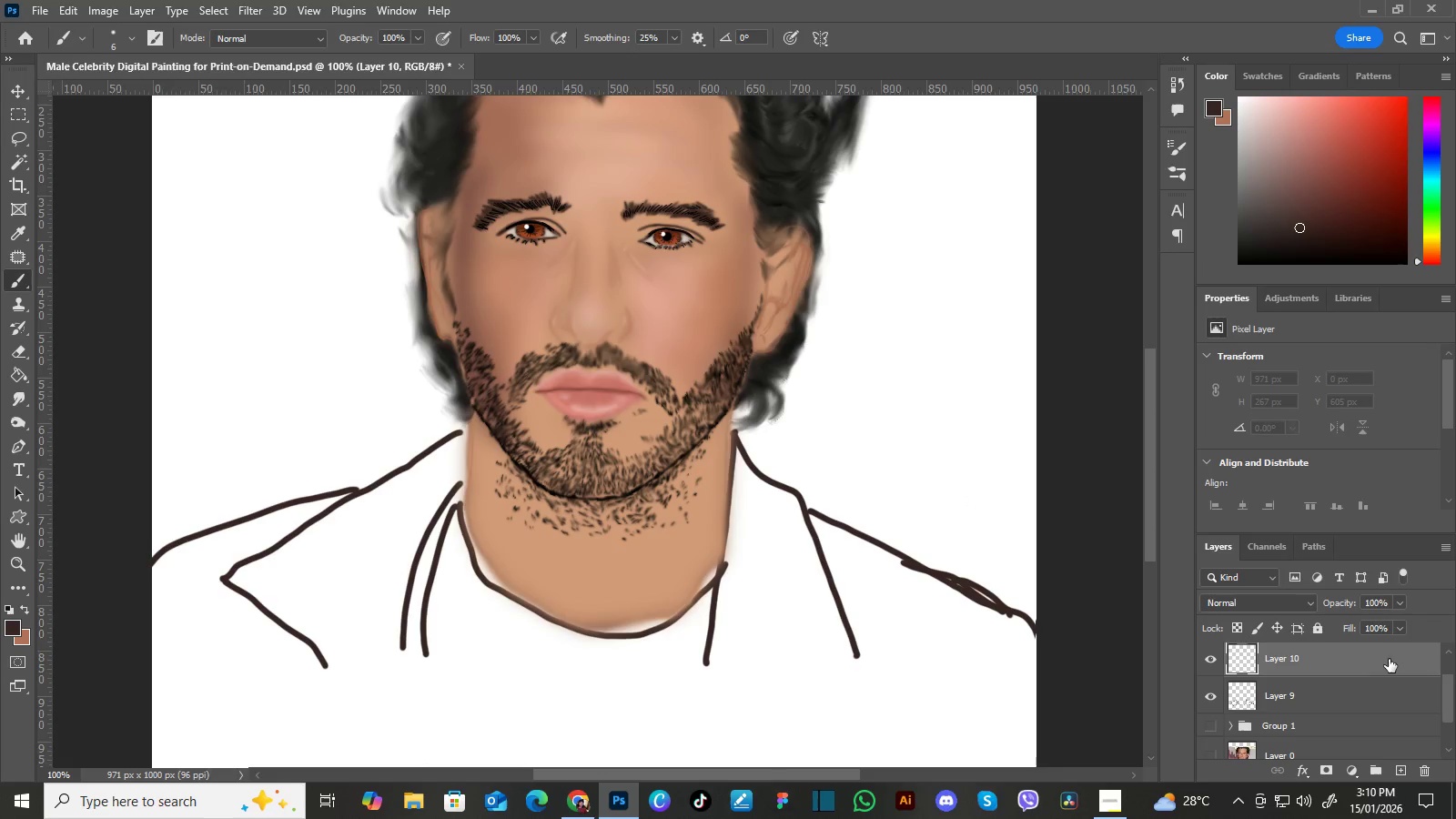 
left_click_drag(start_coordinate=[1389, 657], to_coordinate=[1392, 703])
 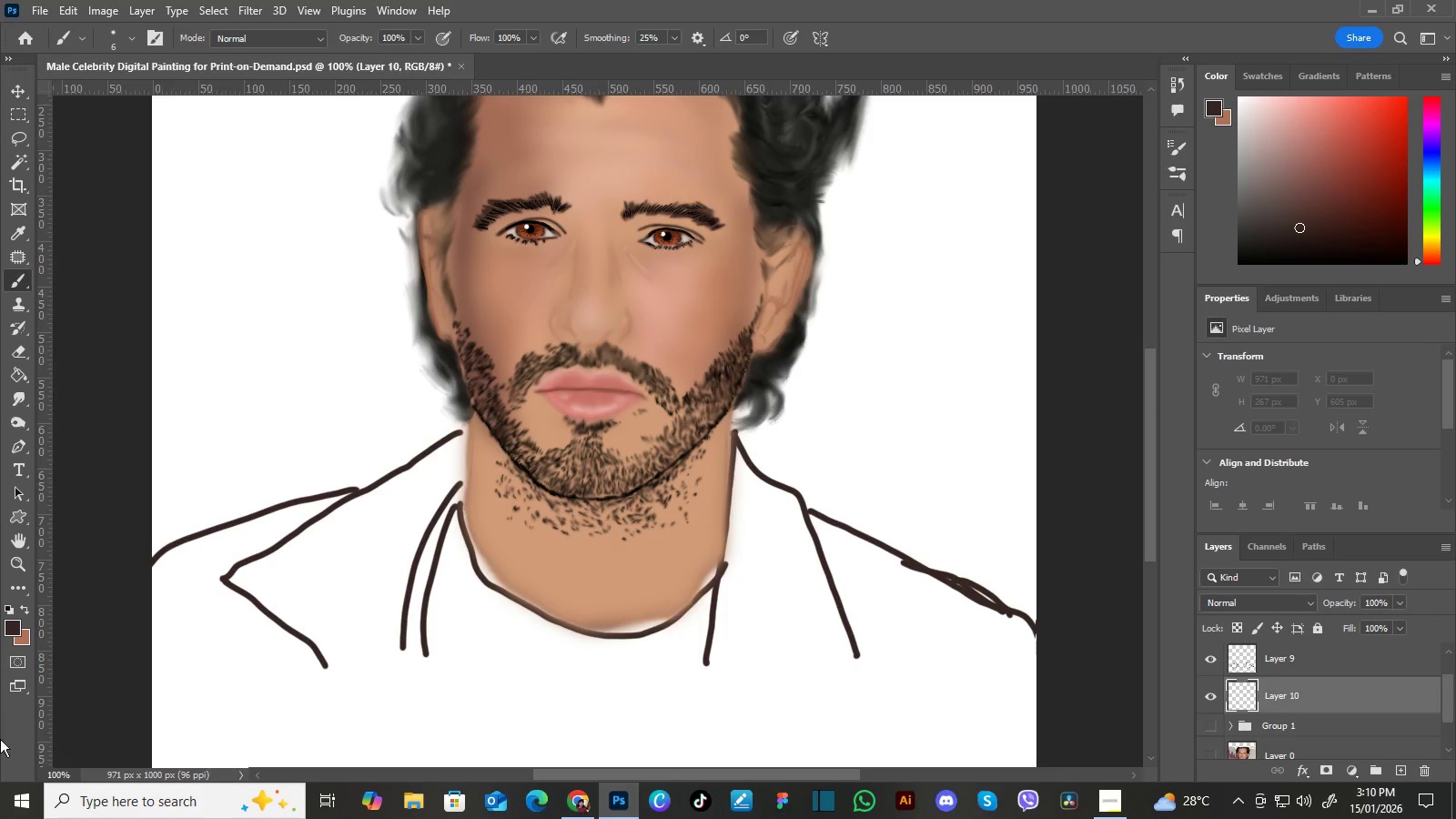 
left_click([12, 619])
 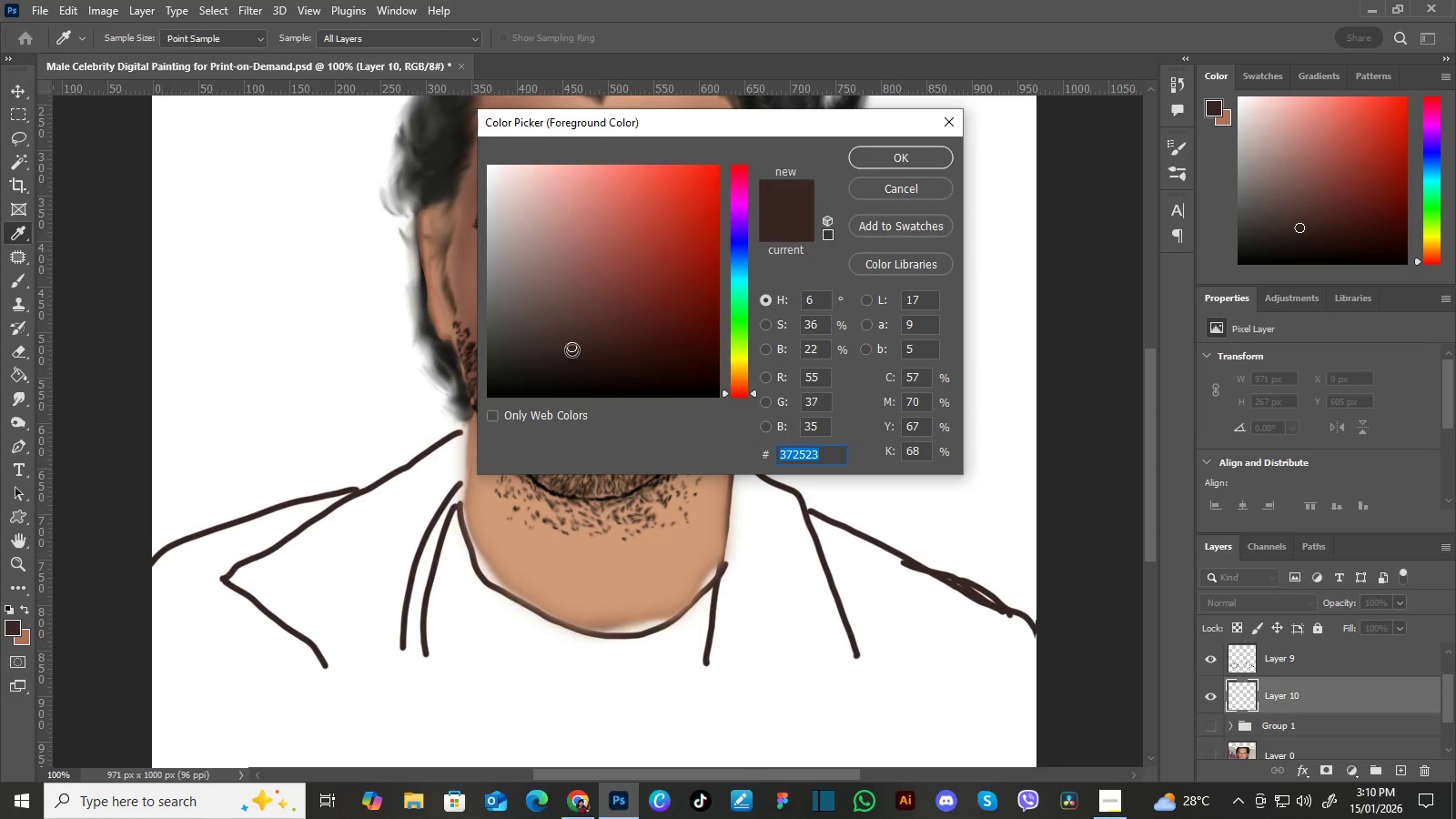 
left_click([572, 329])
 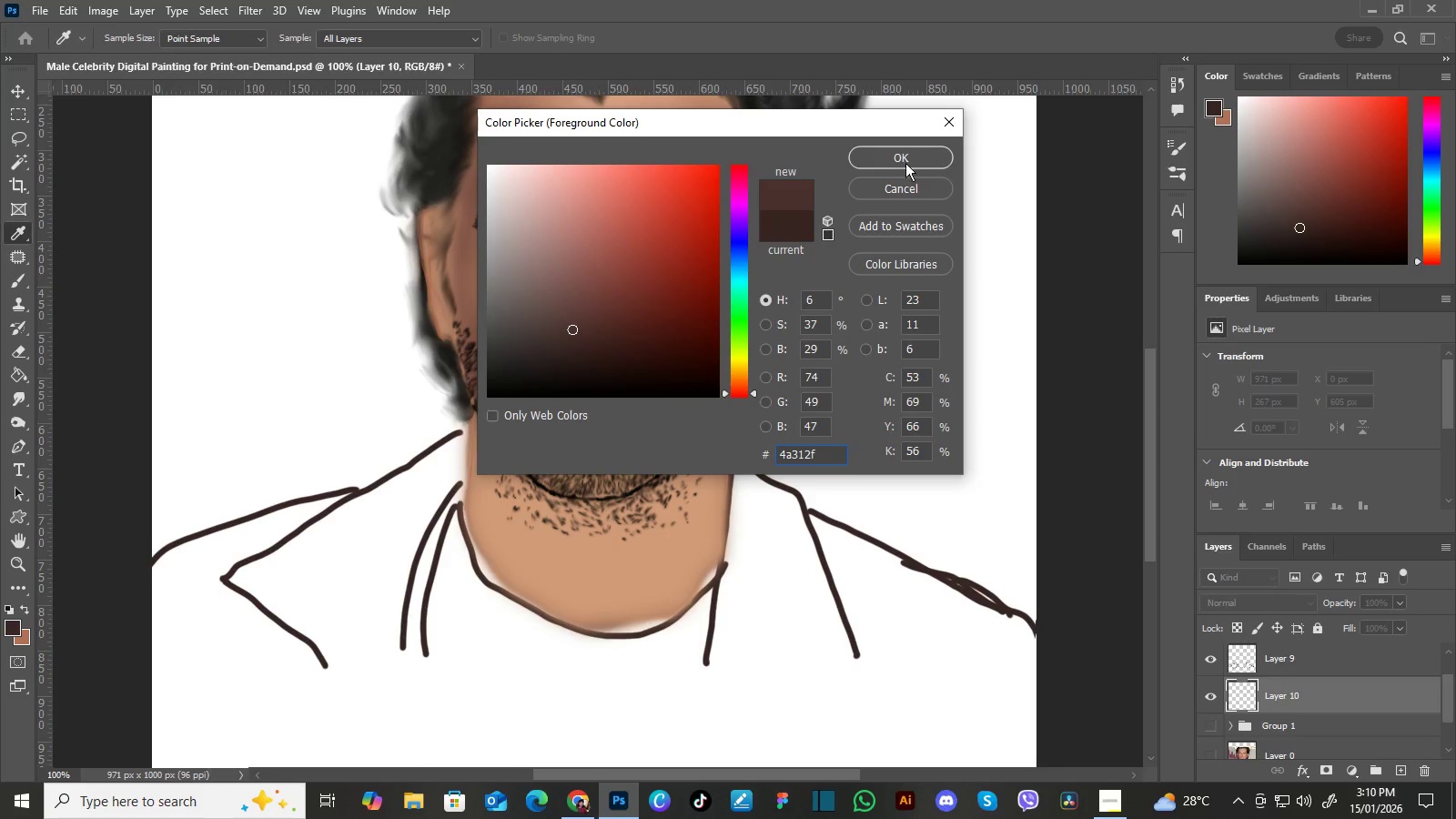 
left_click([908, 161])
 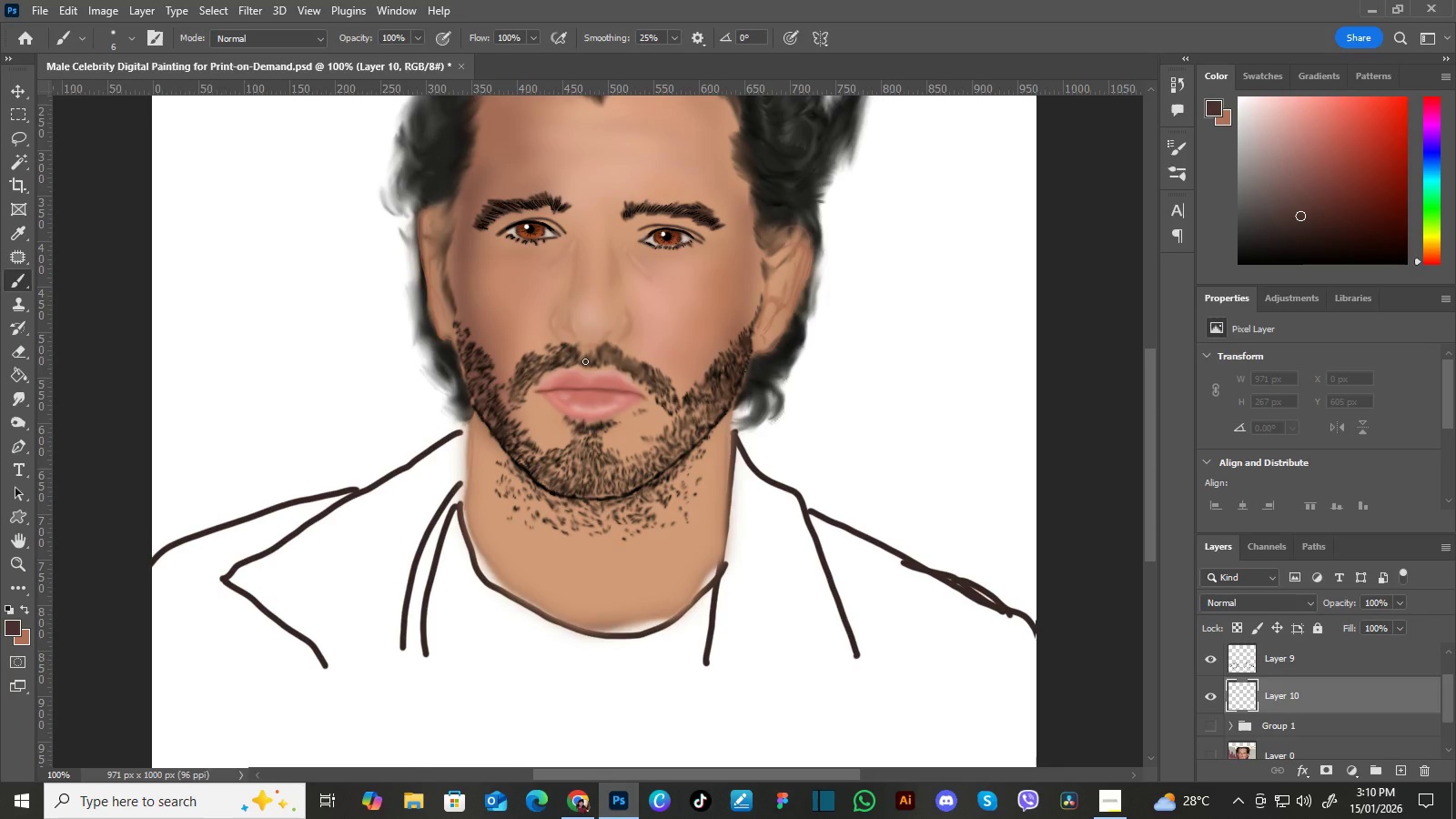 
key(B)
 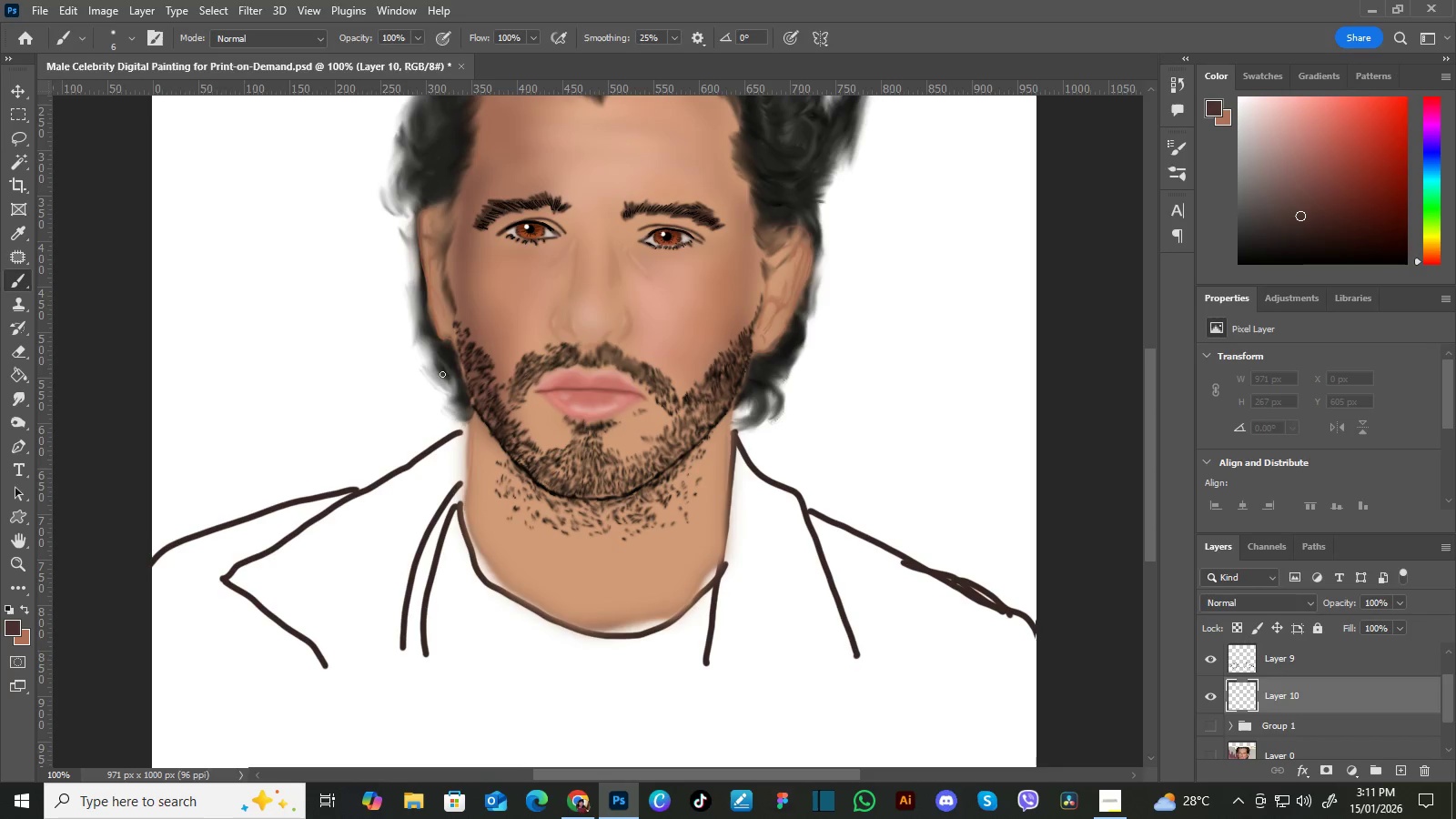 
hold_key(key=BracketRight, duration=0.78)
 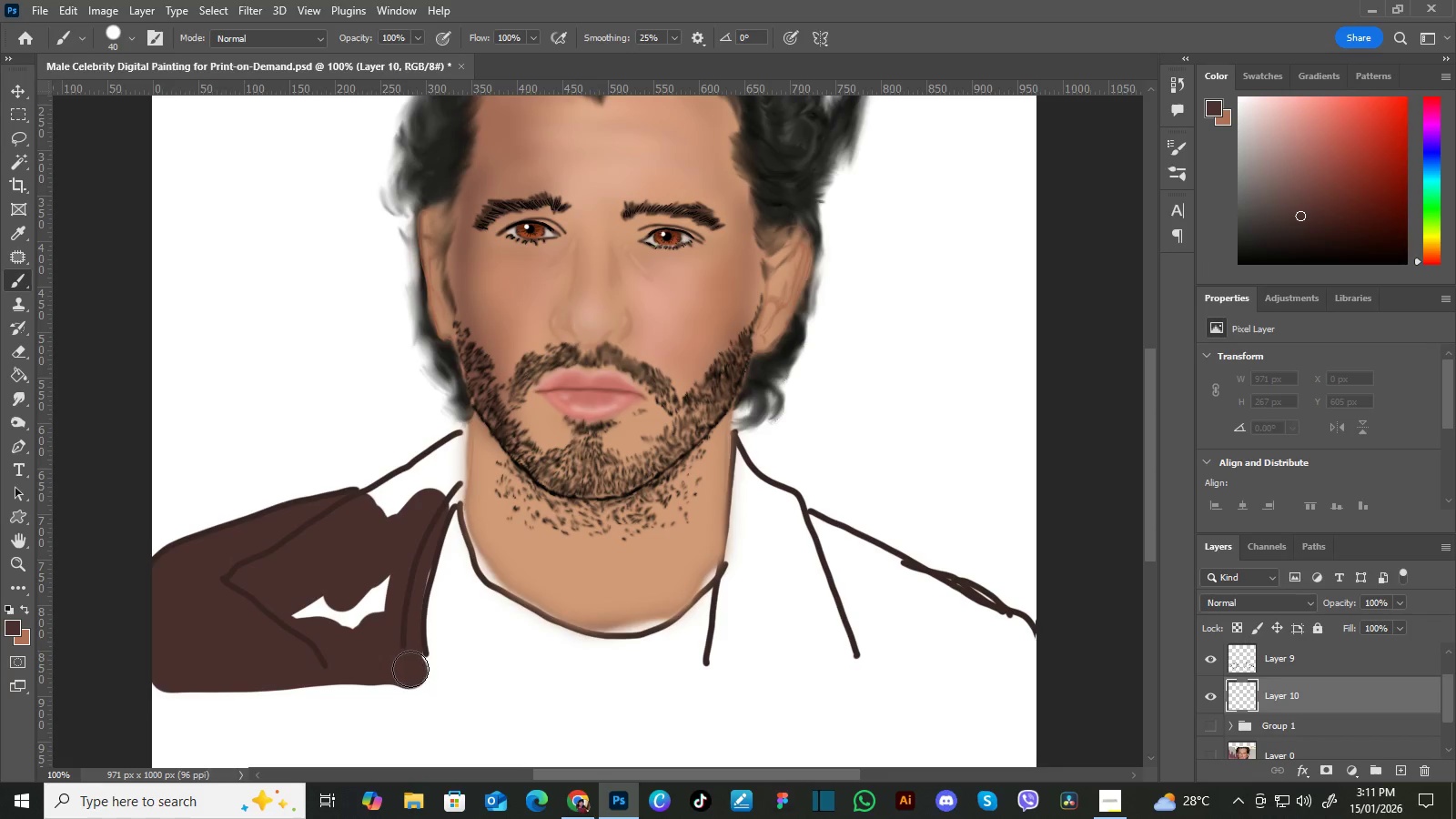 
wait(21.53)
 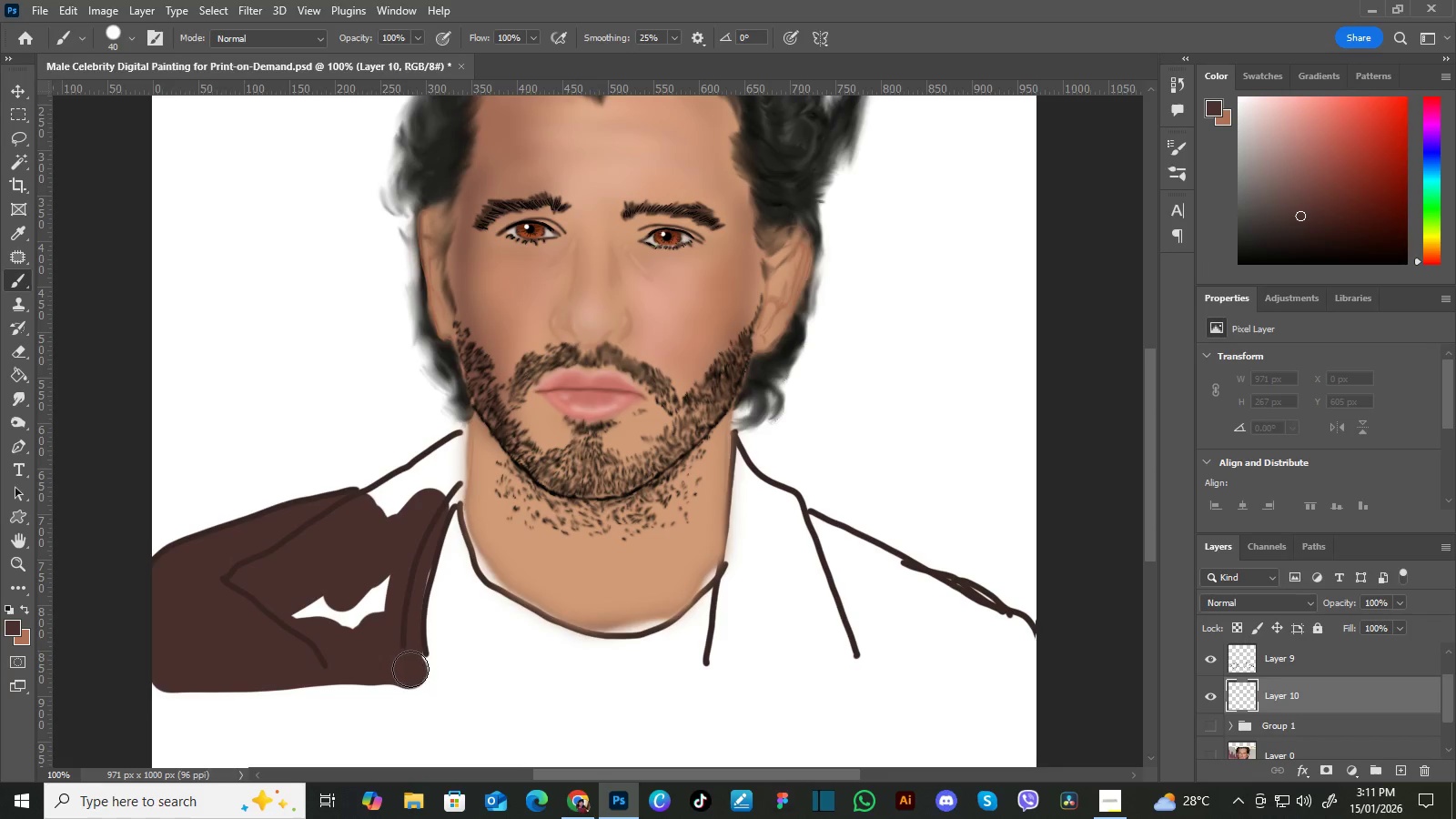 
key(BracketLeft)
 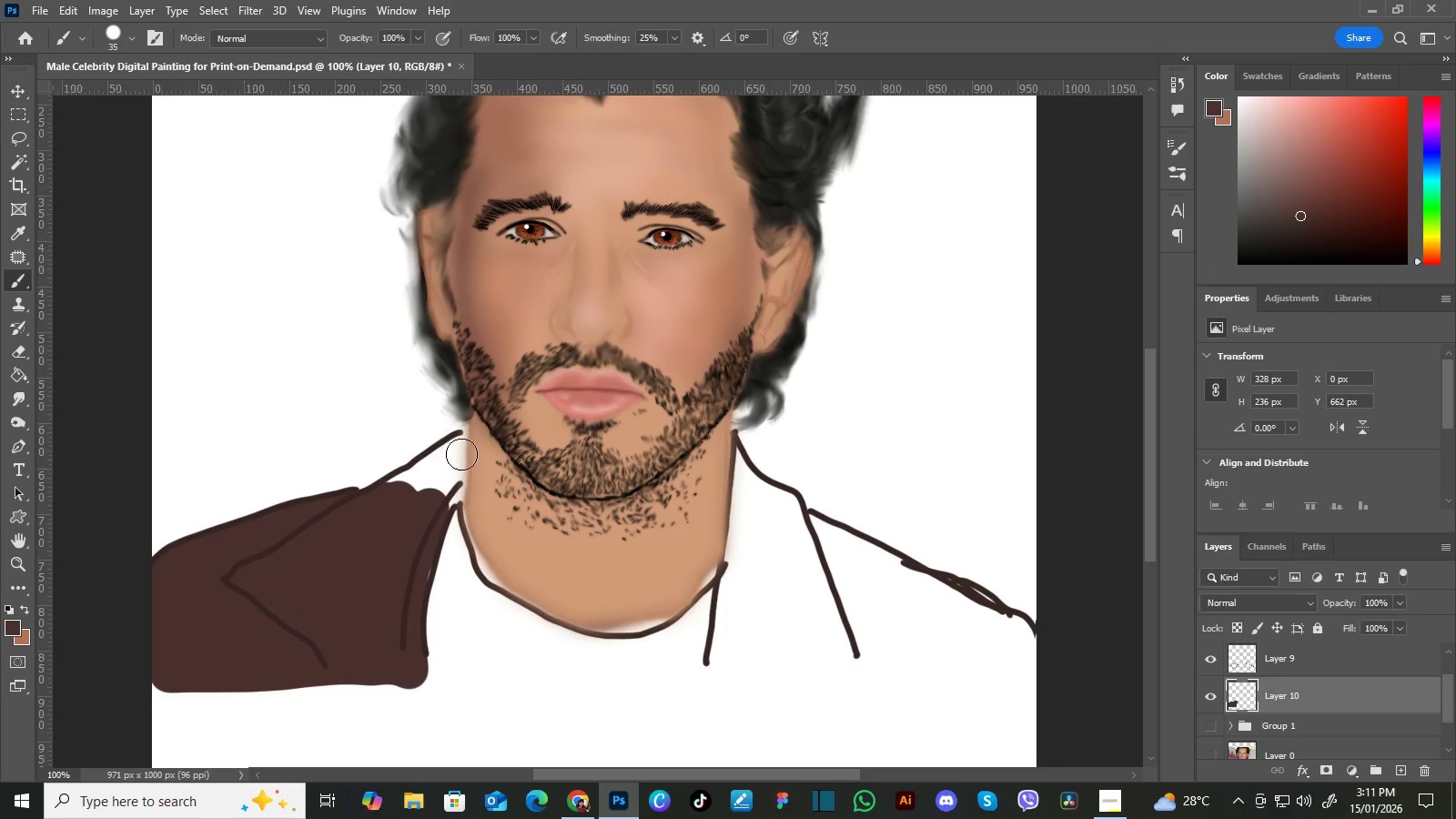 
key(BracketLeft)
 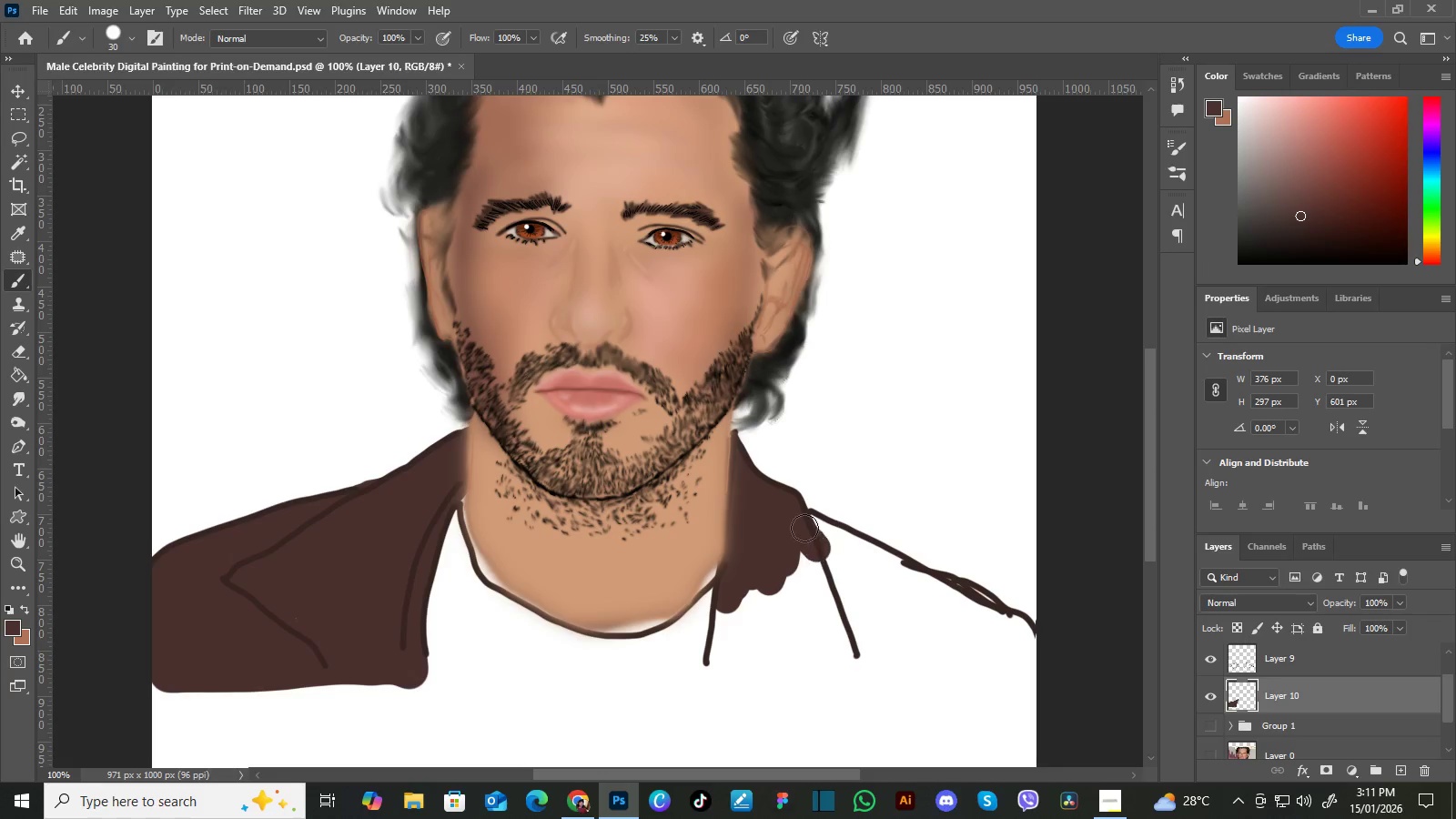 
wait(22.7)
 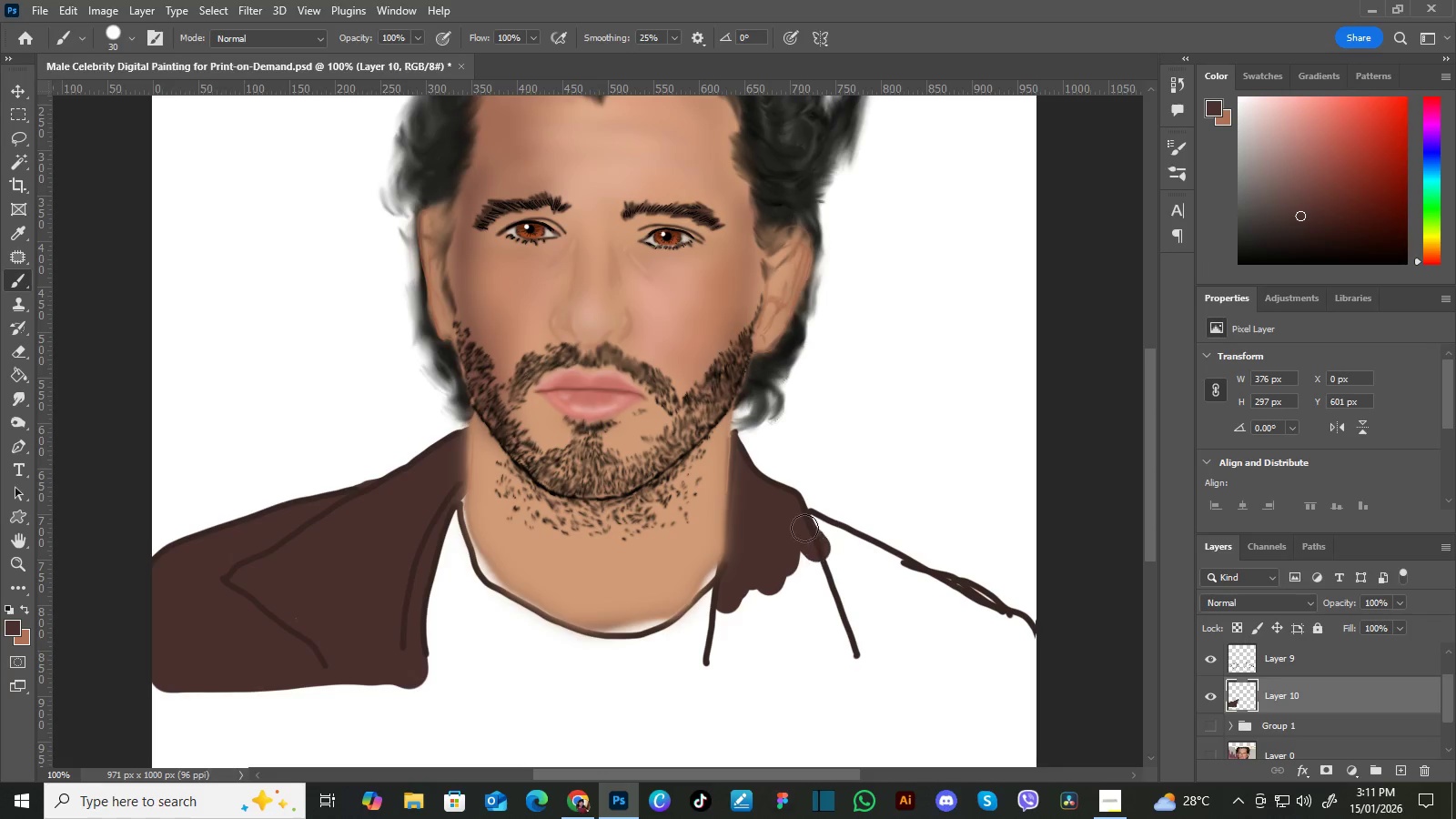 
hold_key(key=Space, duration=0.64)
 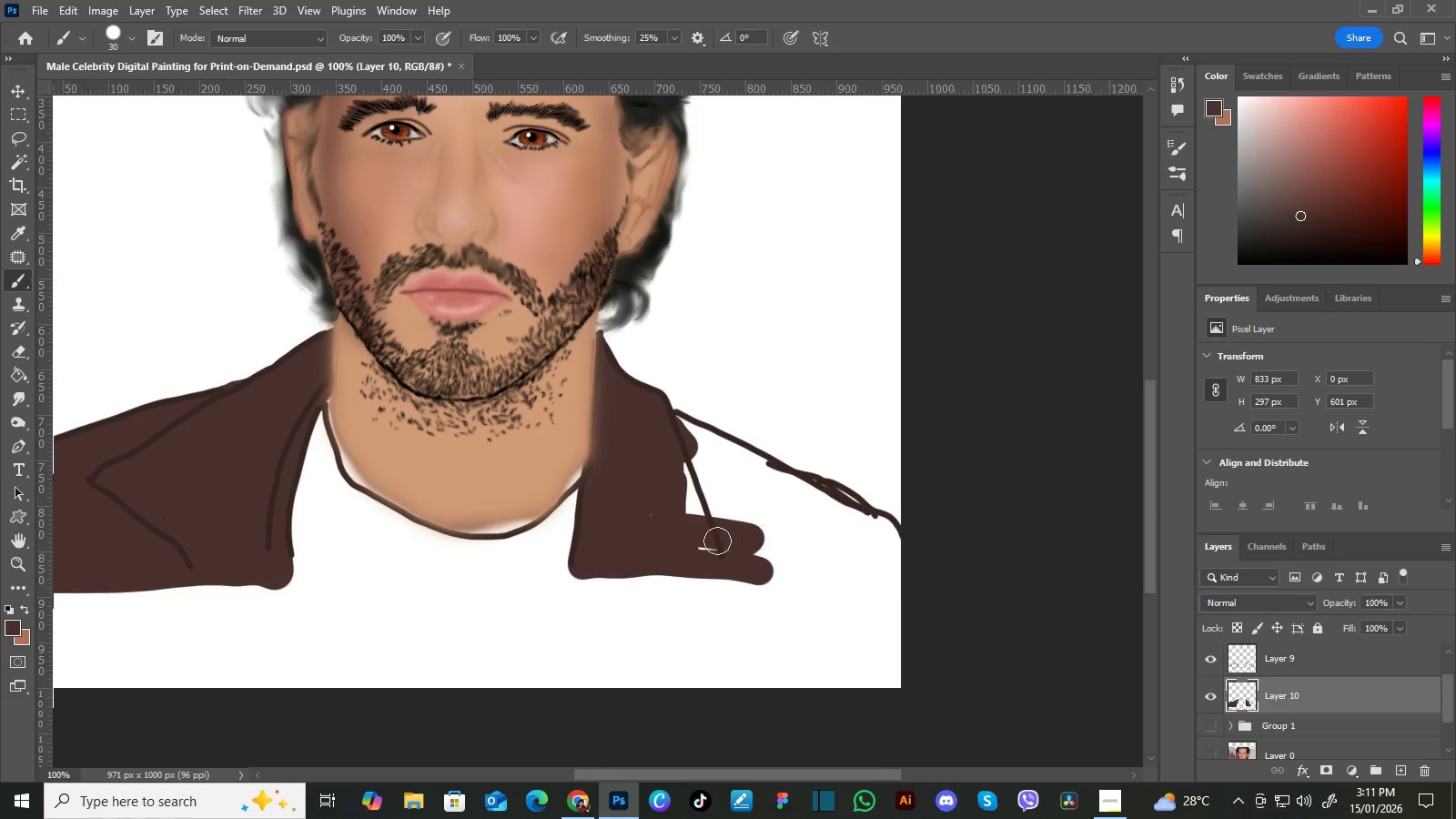 
left_click_drag(start_coordinate=[867, 614], to_coordinate=[732, 515])
 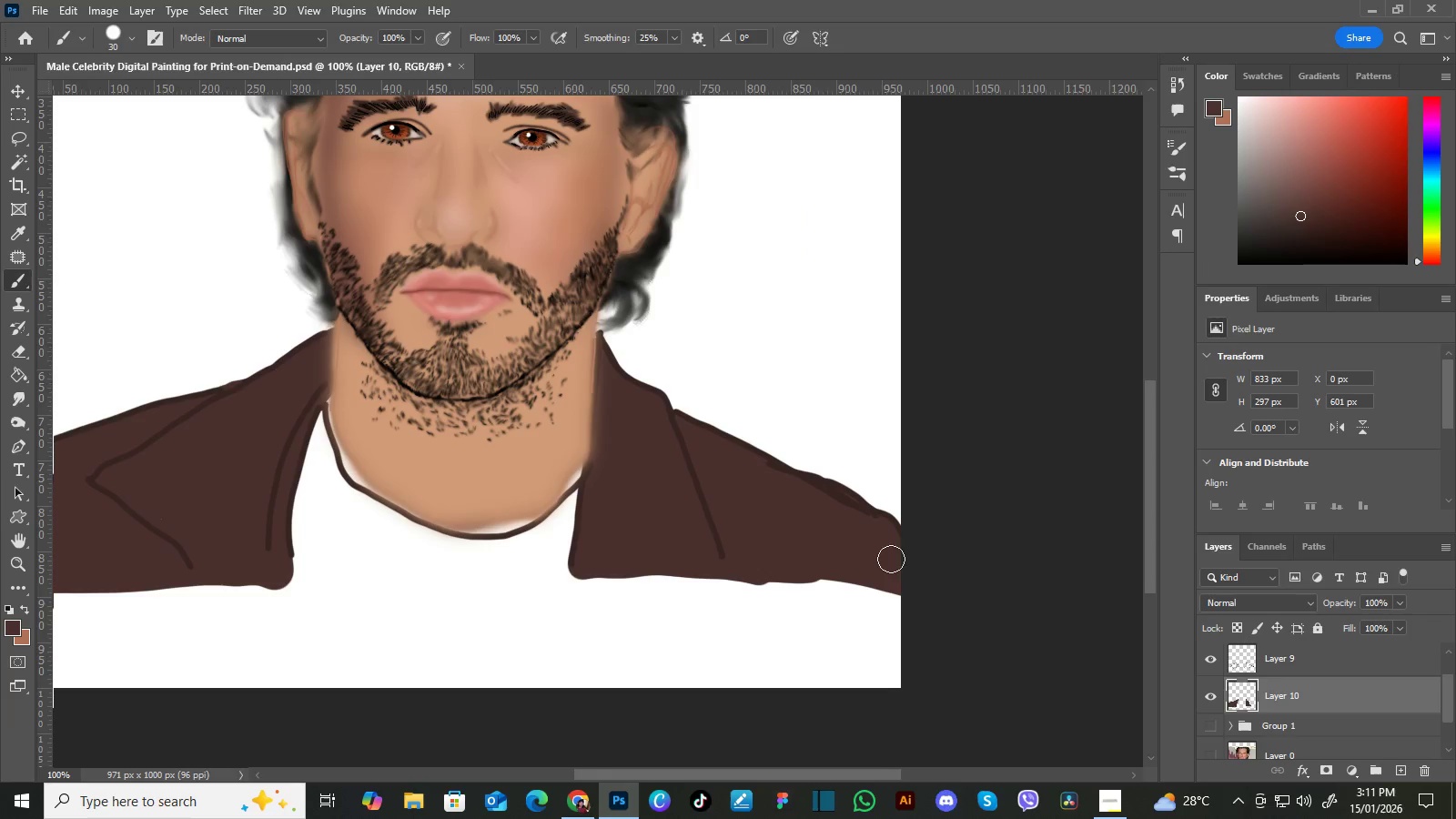 
wait(14.8)
 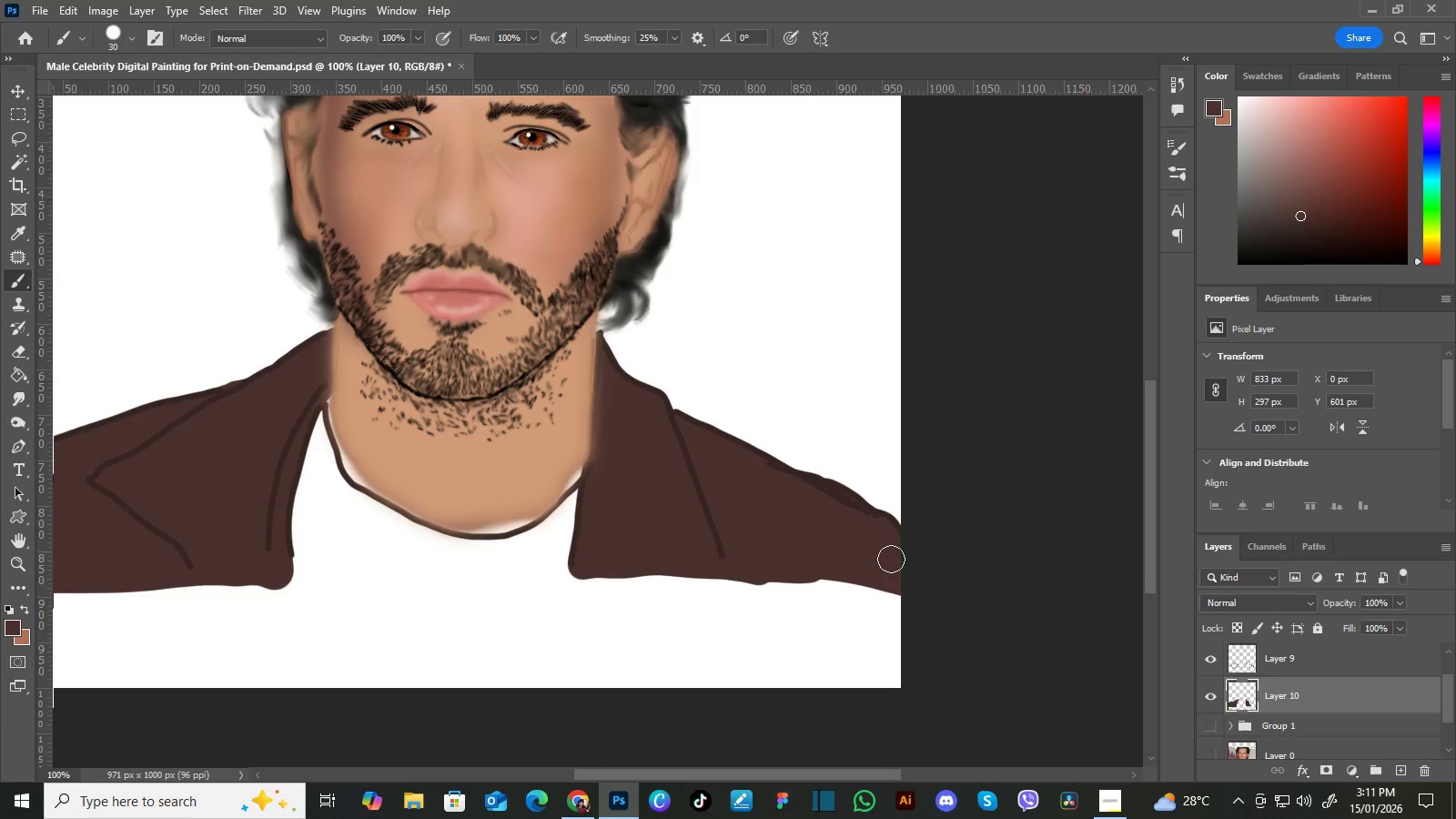 
hold_key(key=Space, duration=0.78)
 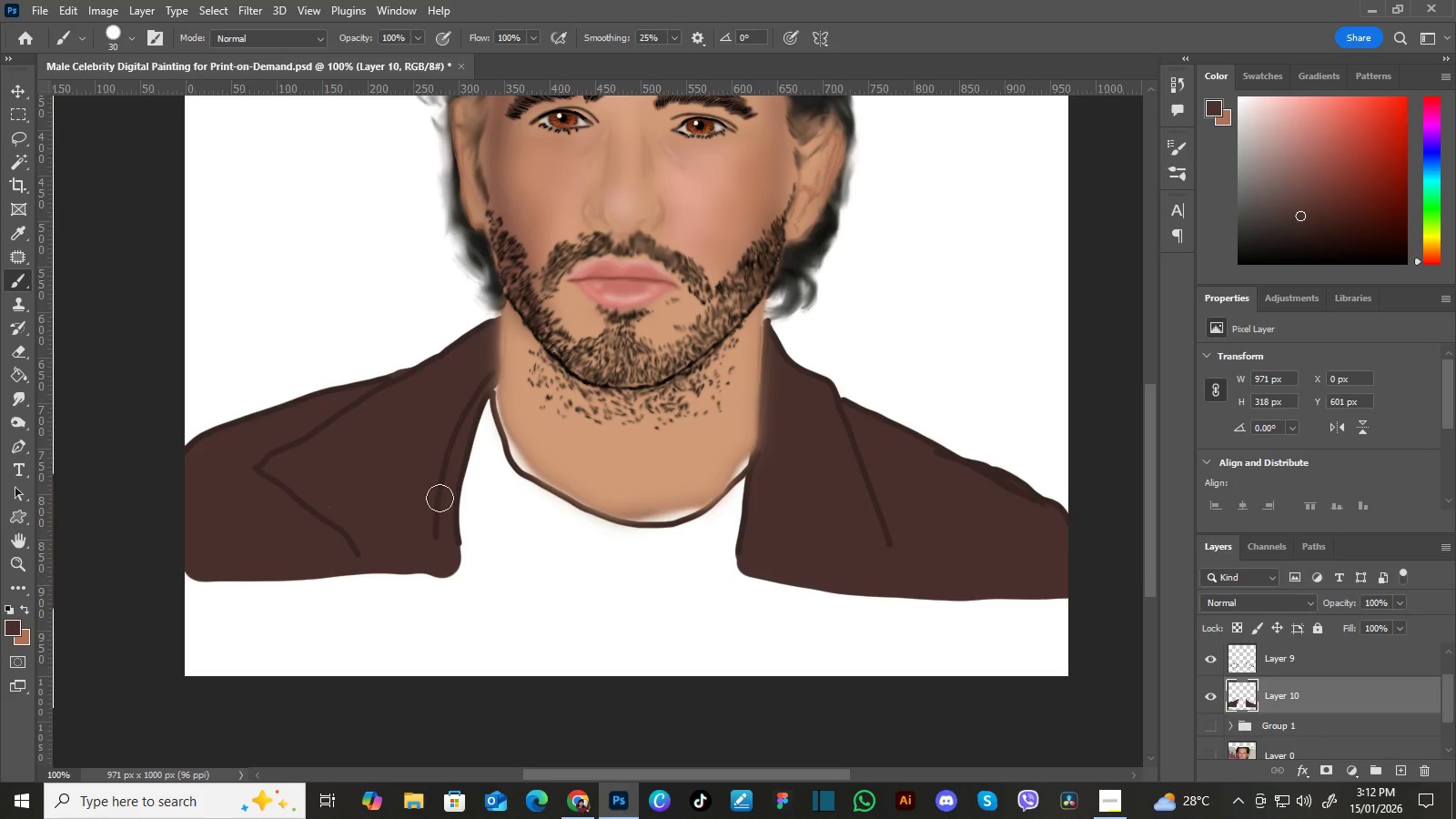 
left_click_drag(start_coordinate=[393, 506], to_coordinate=[561, 494])
 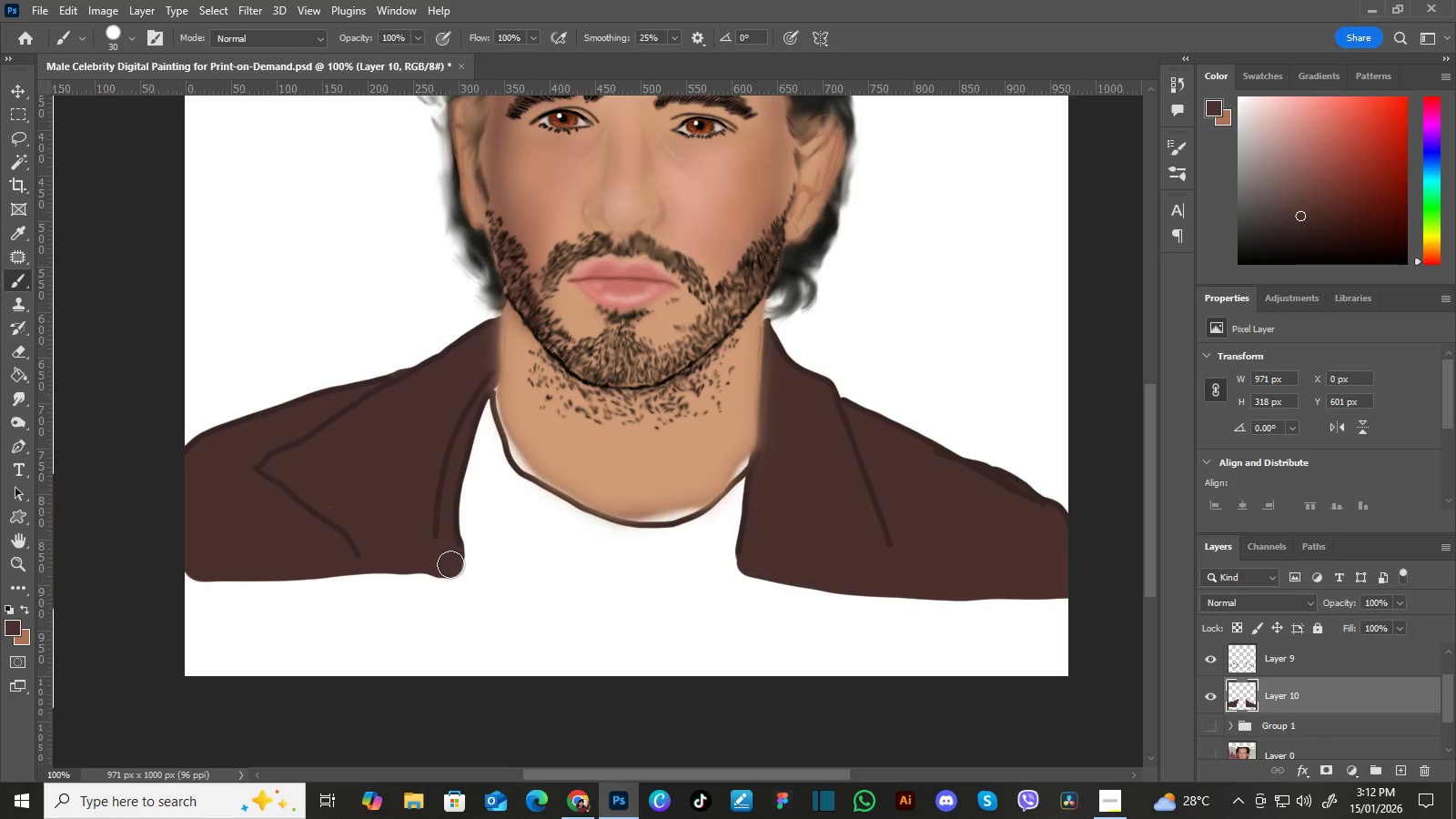 
wait(8.36)
 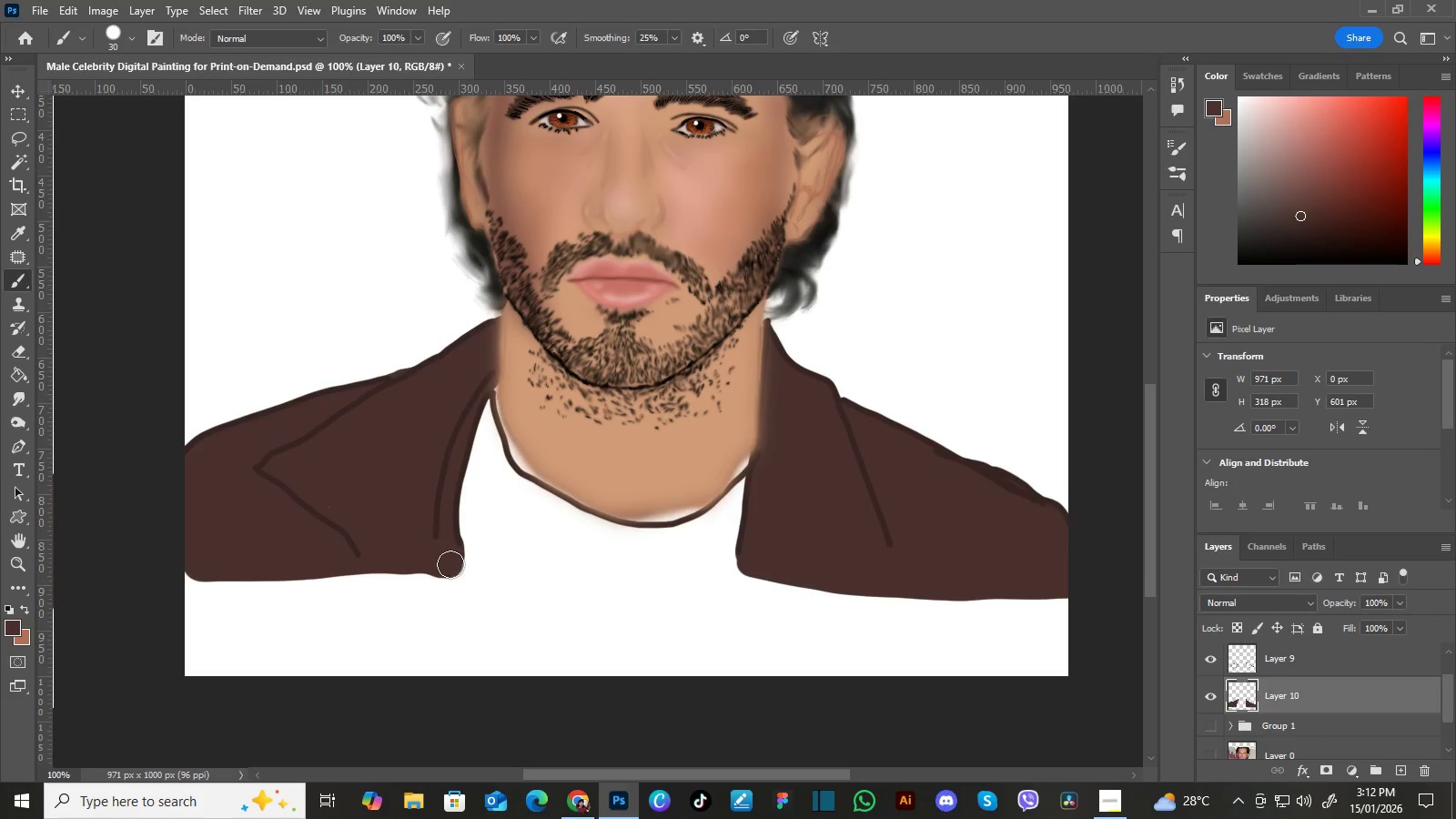 
left_click_drag(start_coordinate=[847, 468], to_coordinate=[790, 499])
 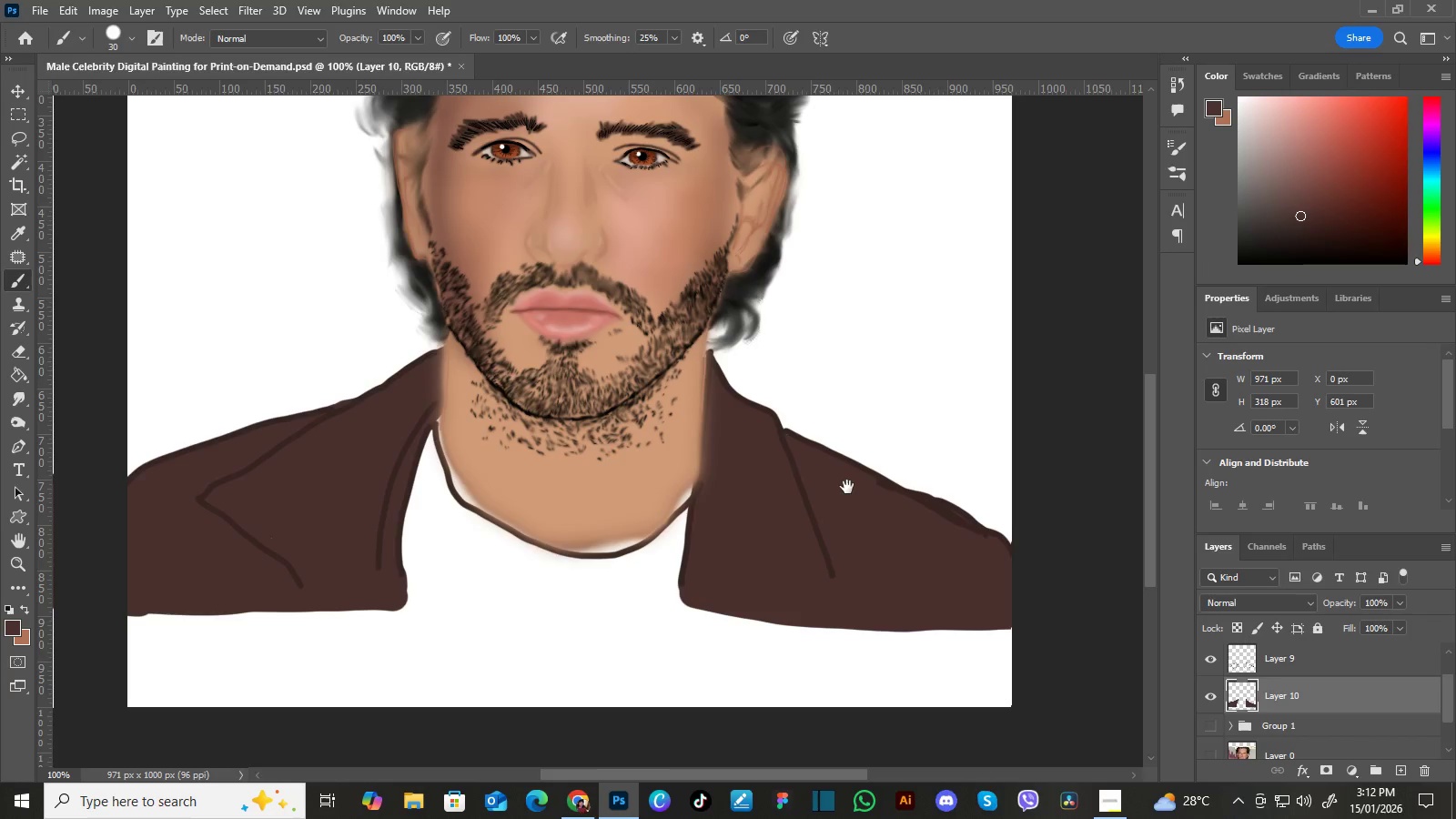 
hold_key(key=Space, duration=1.03)
 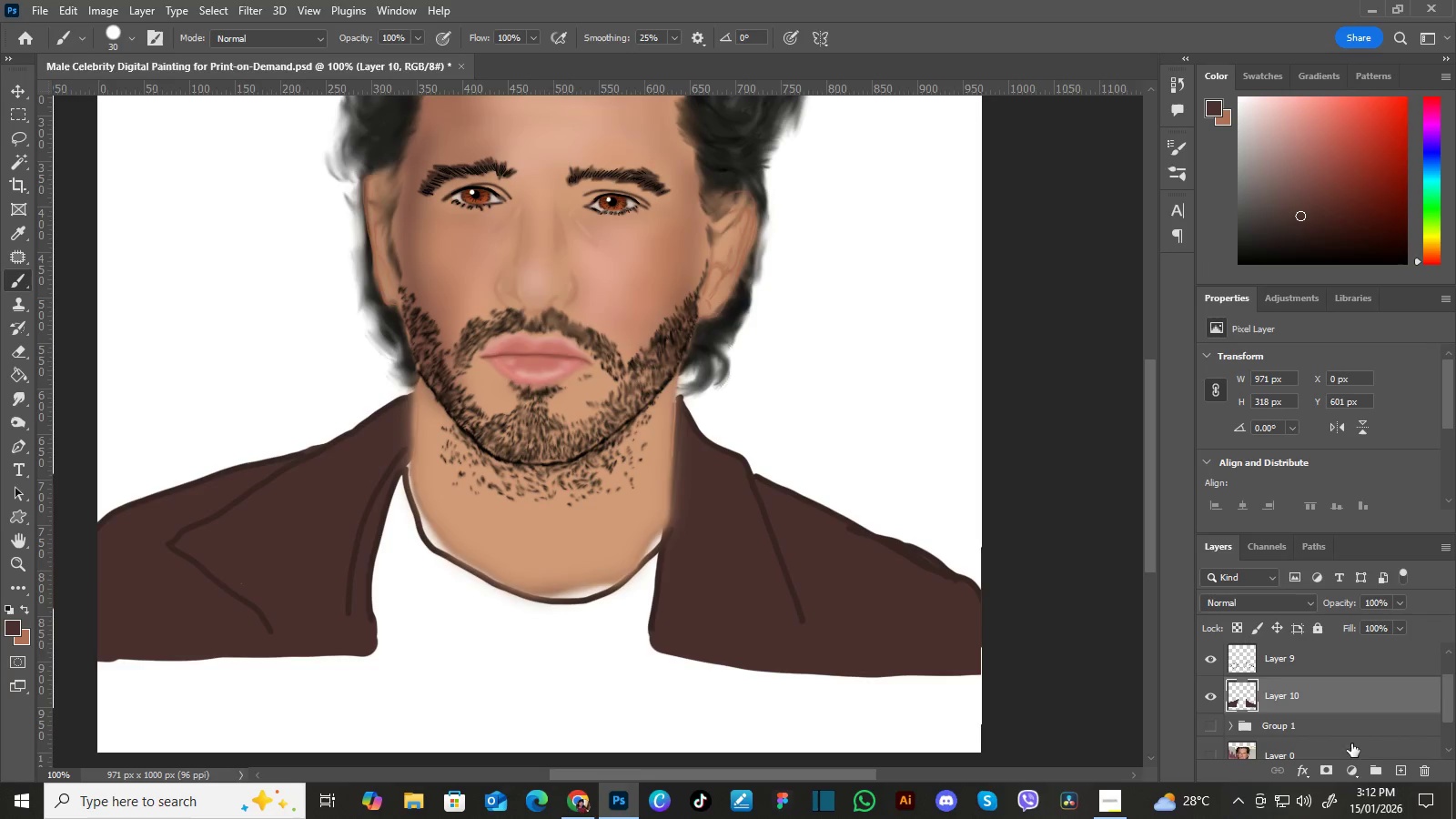 
left_click_drag(start_coordinate=[854, 483], to_coordinate=[824, 529])
 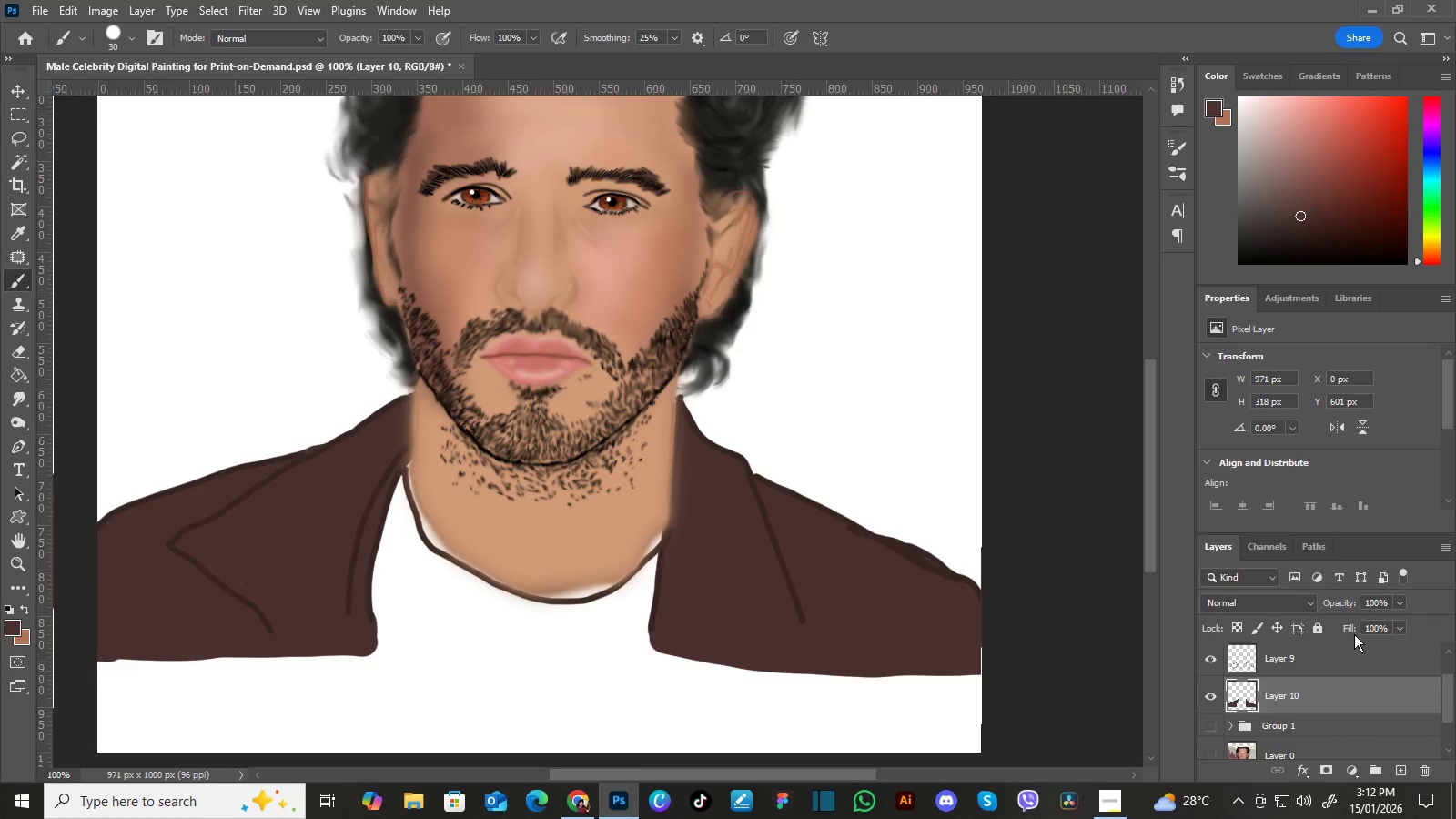 
hold_key(key=ControlLeft, duration=0.94)
left_click([1381, 654])
 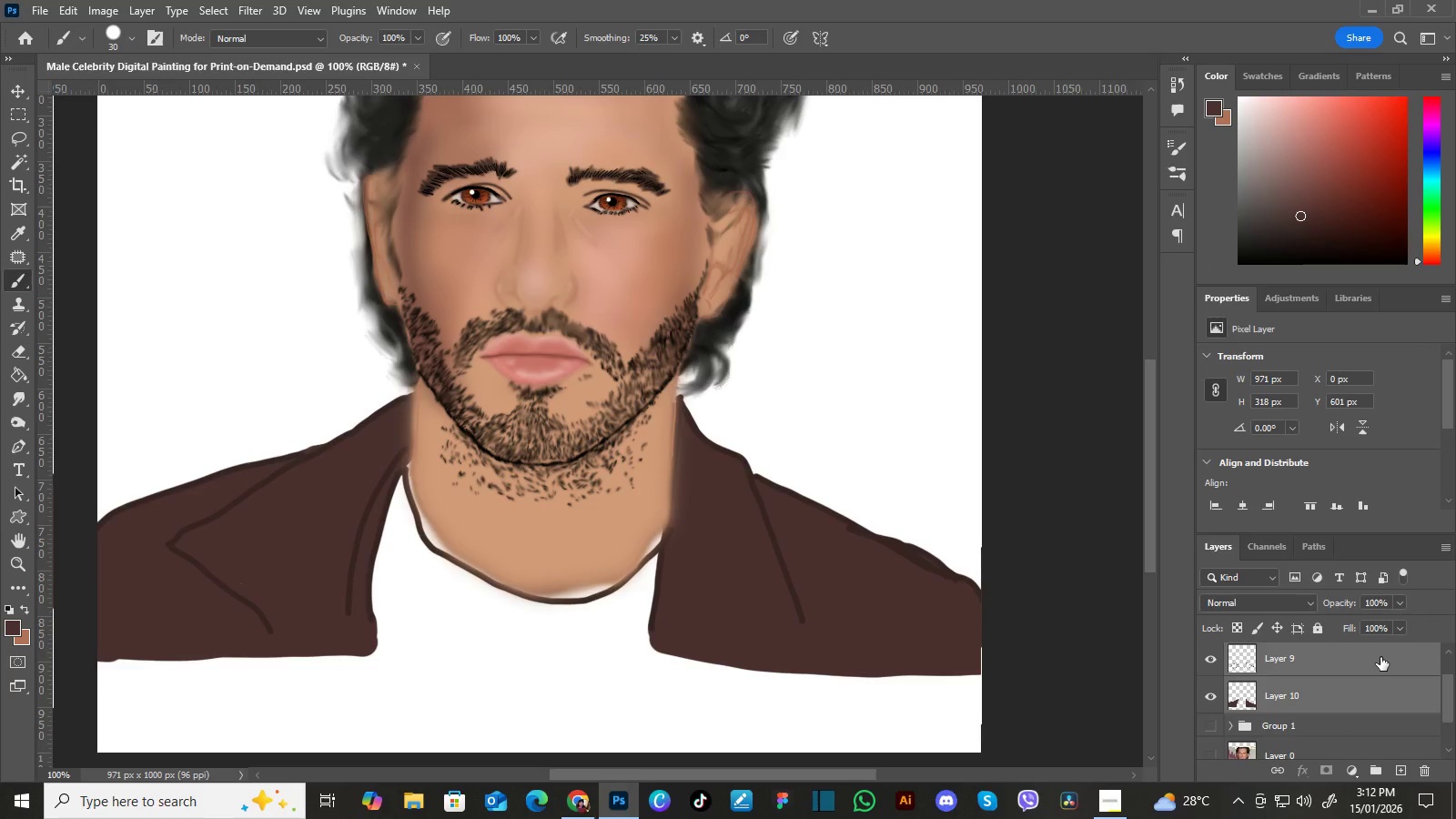 
key(Control+E)
 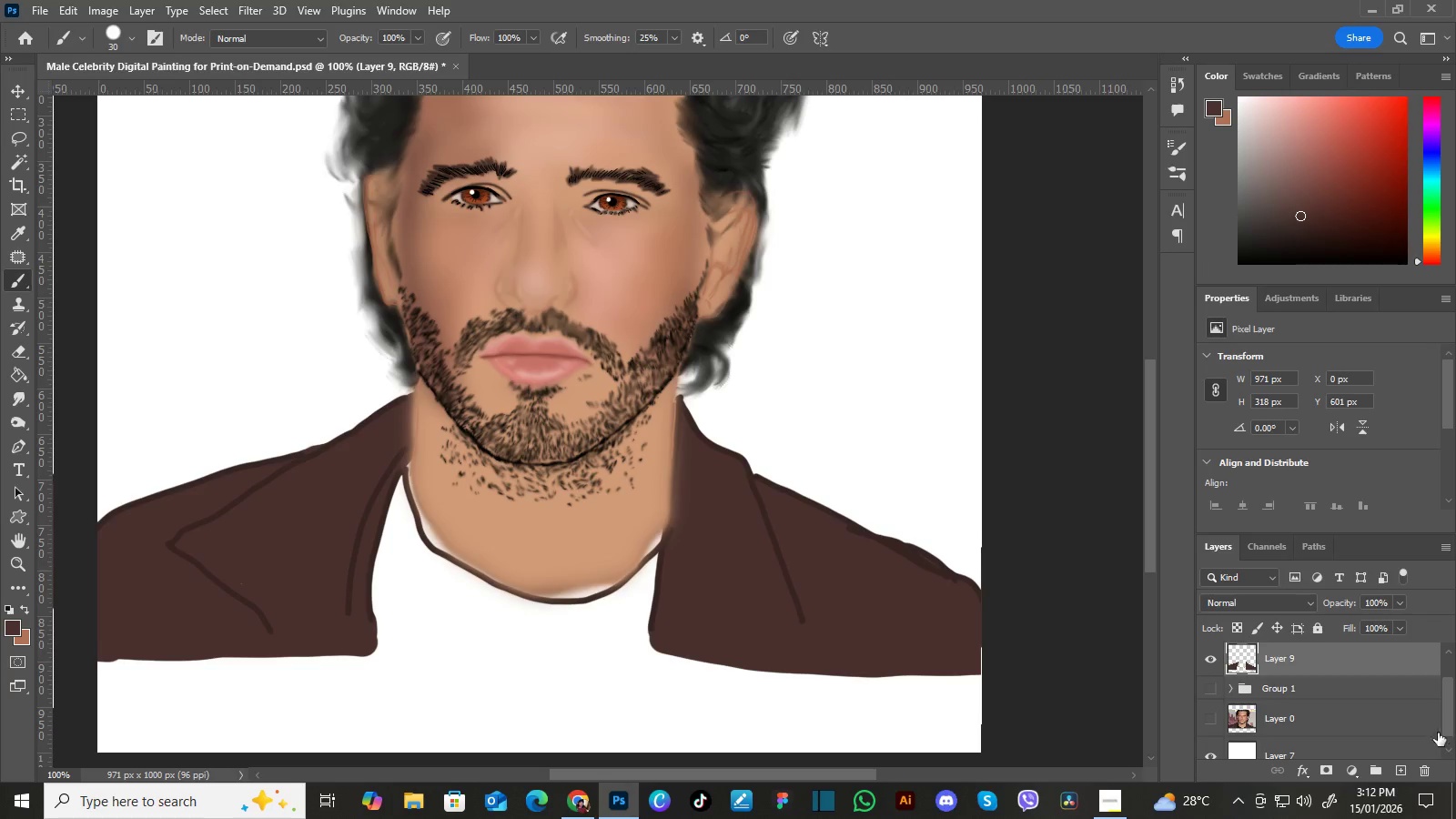 
left_click([1406, 774])
 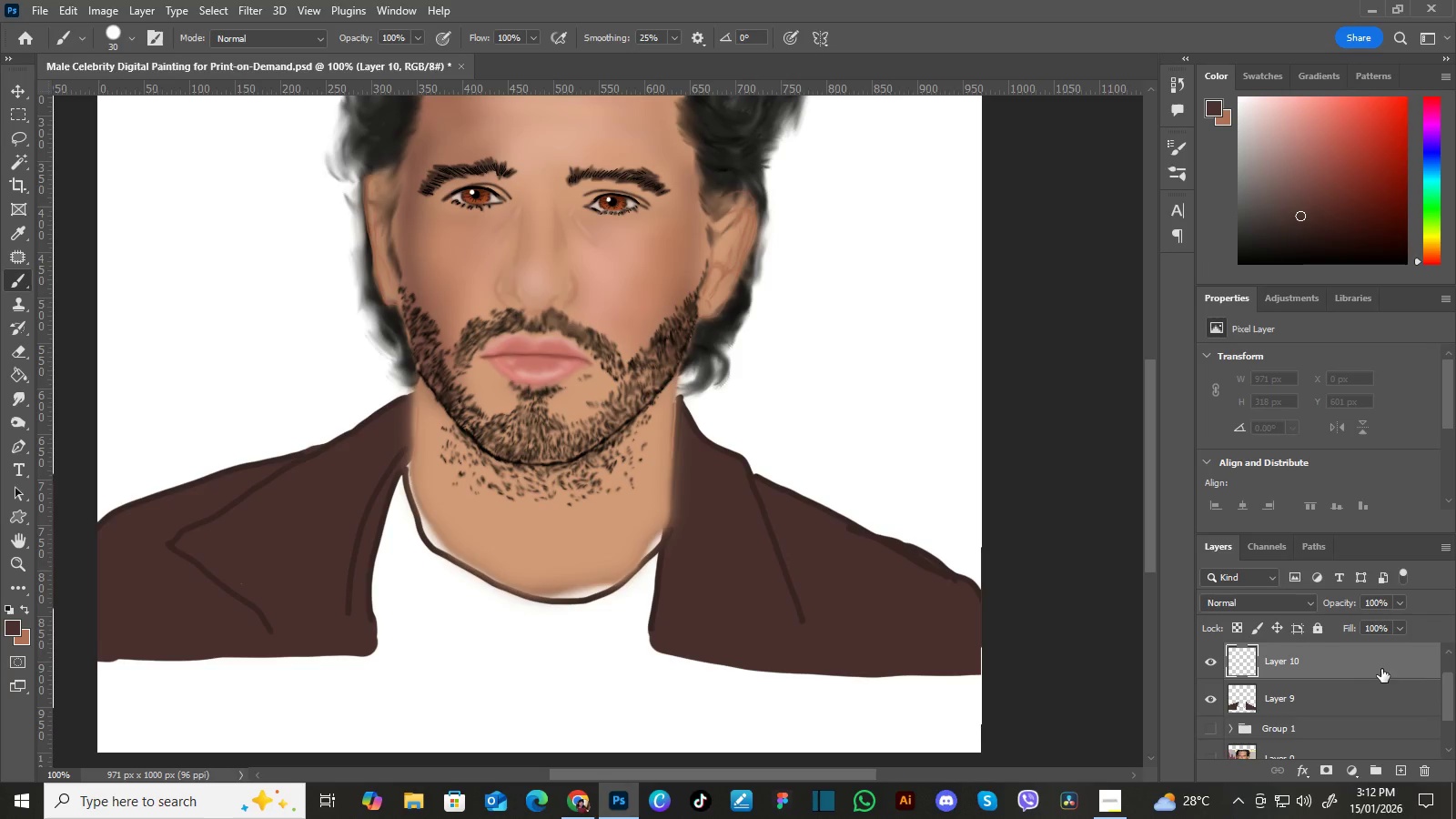 
left_click_drag(start_coordinate=[1382, 664], to_coordinate=[1392, 713])
 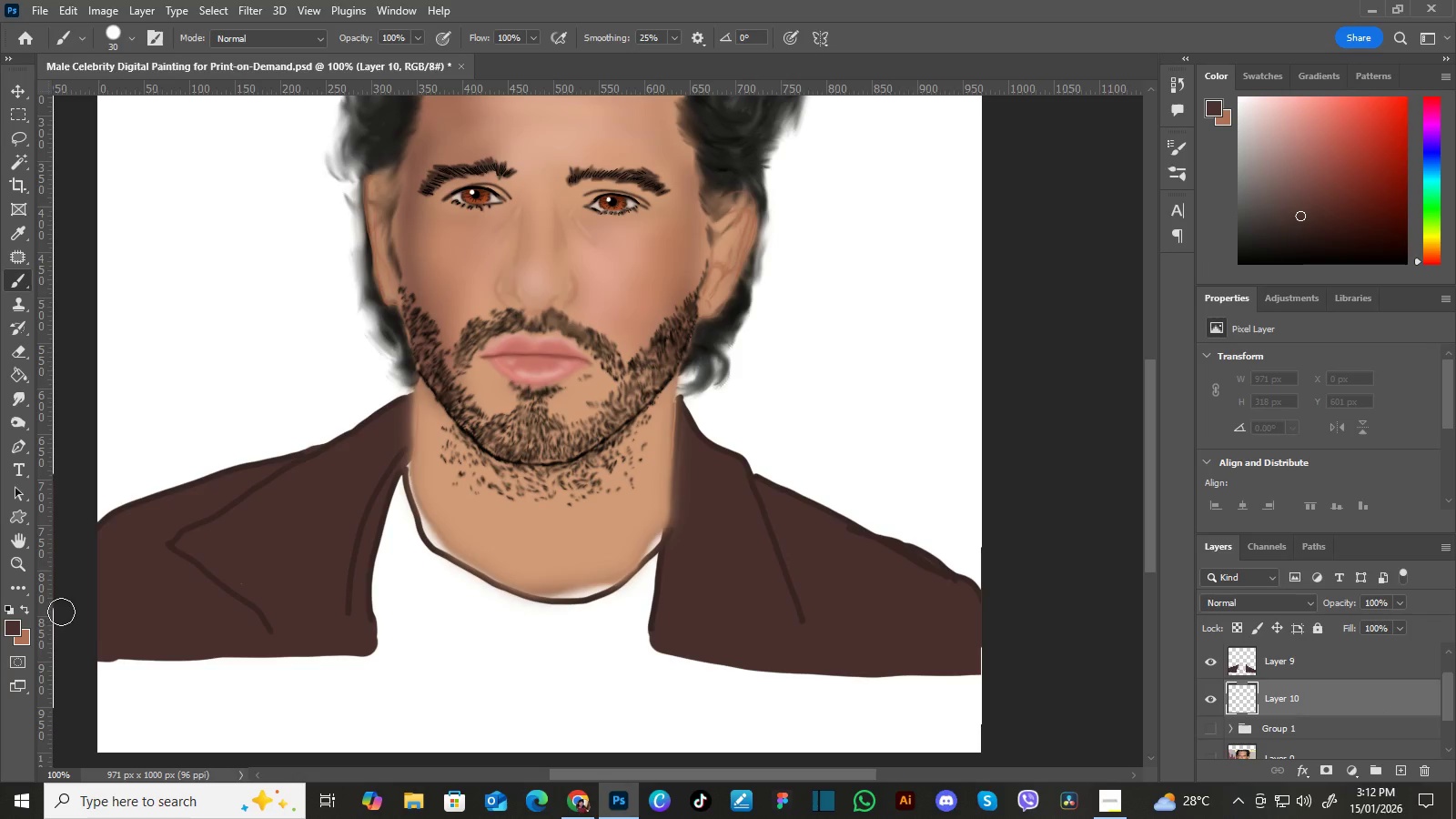 
left_click([13, 623])
 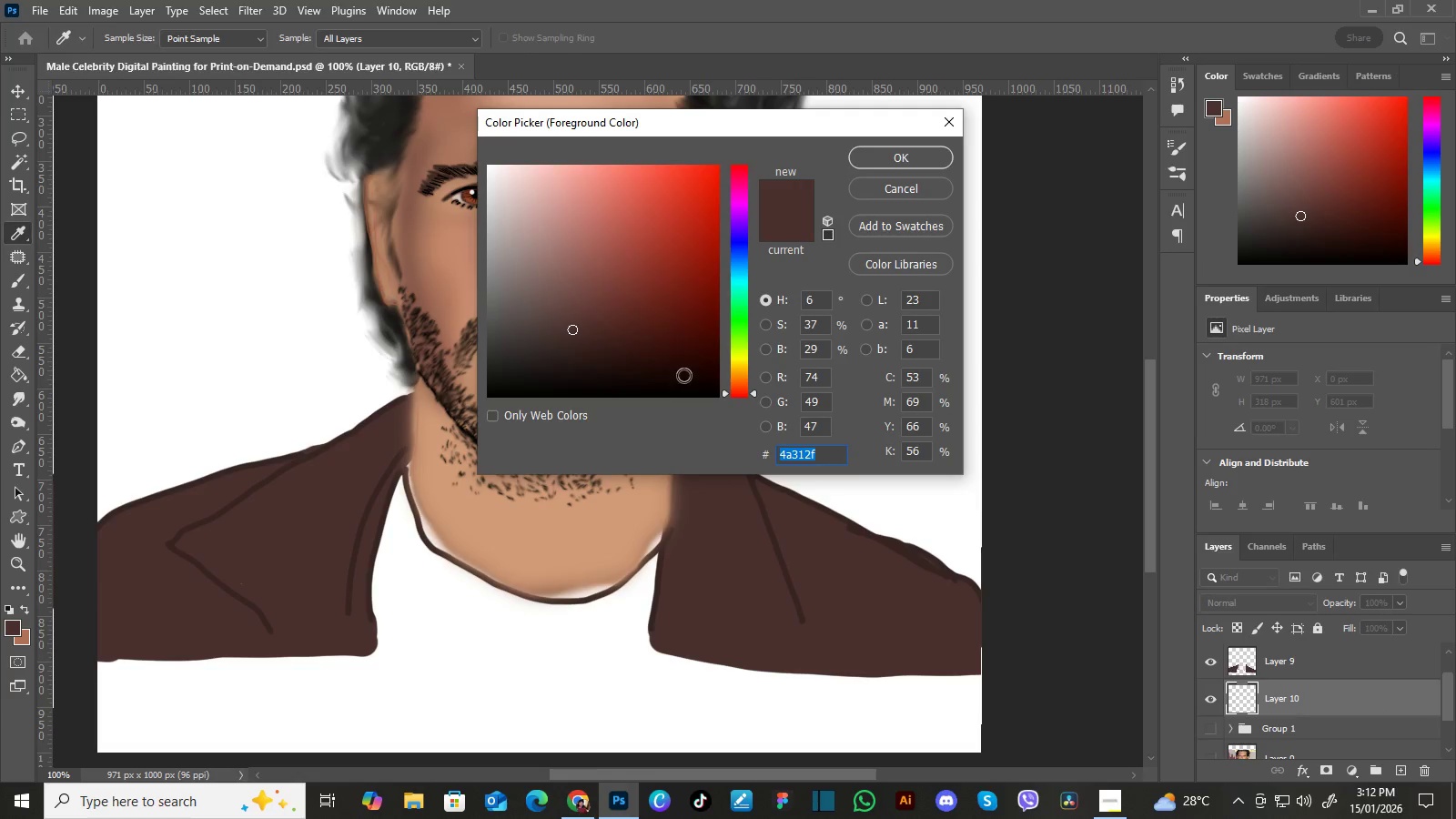 
left_click_drag(start_coordinate=[704, 388], to_coordinate=[727, 422])
 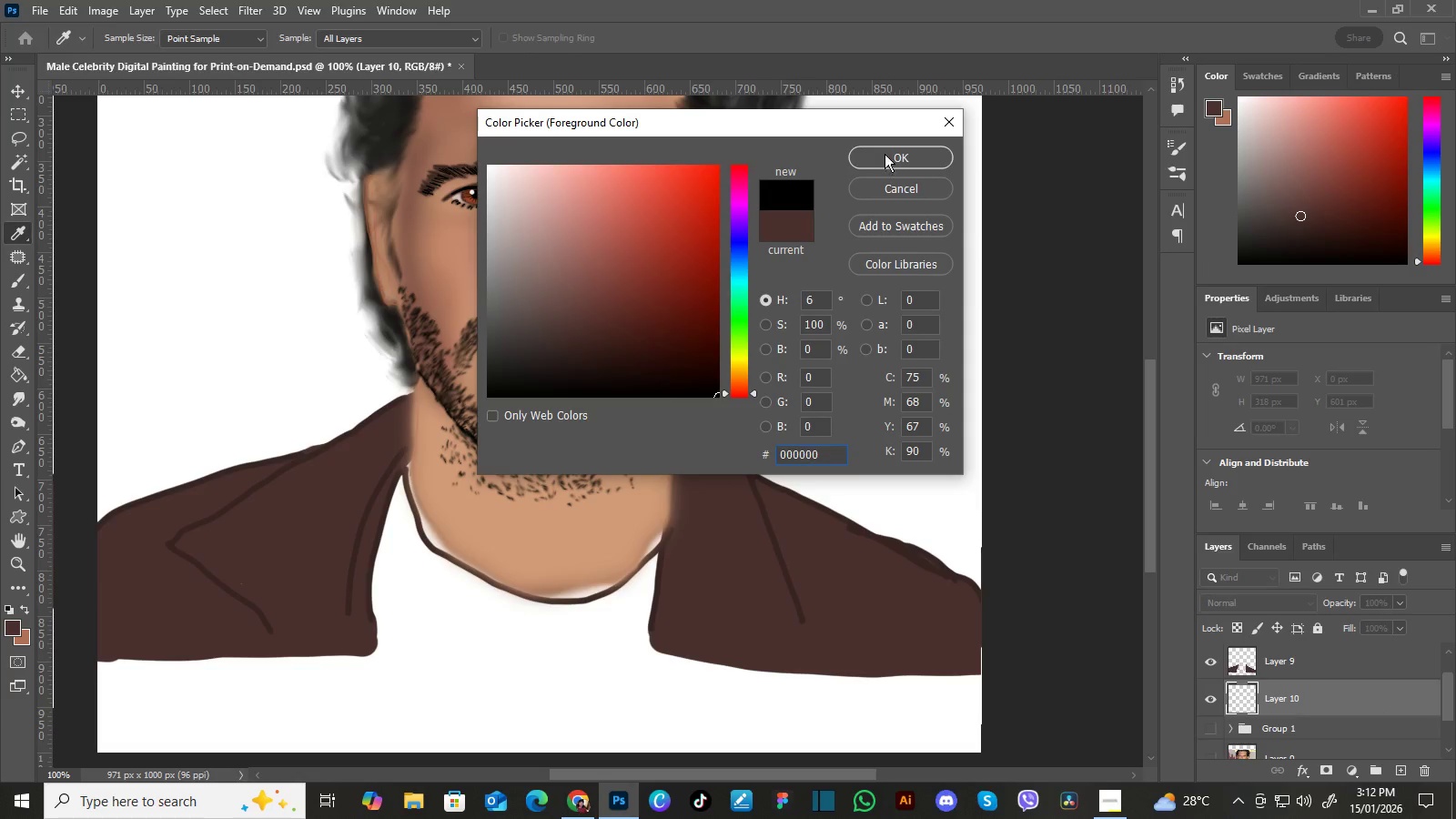 
left_click([890, 152])
 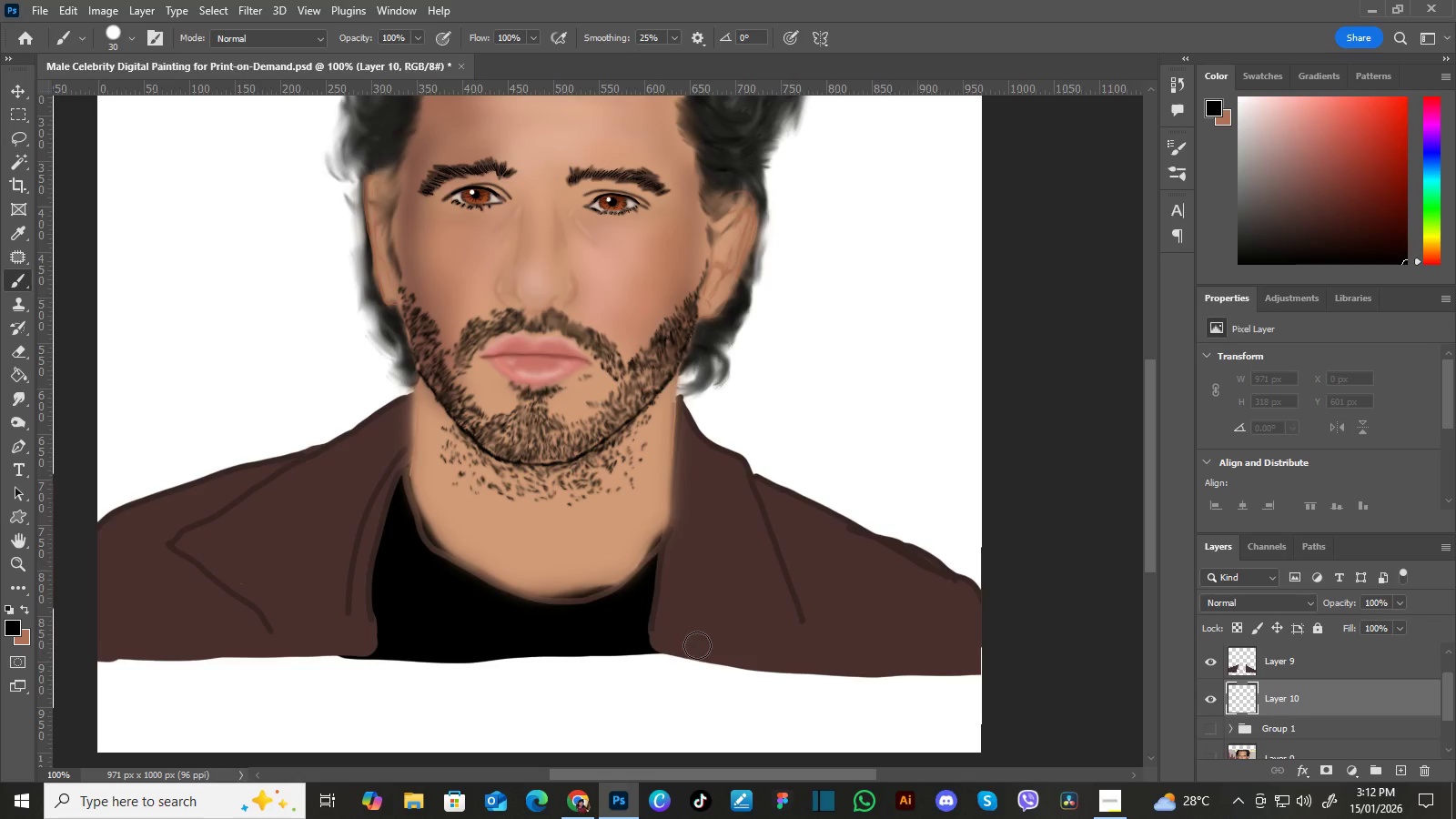 
wait(22.03)
 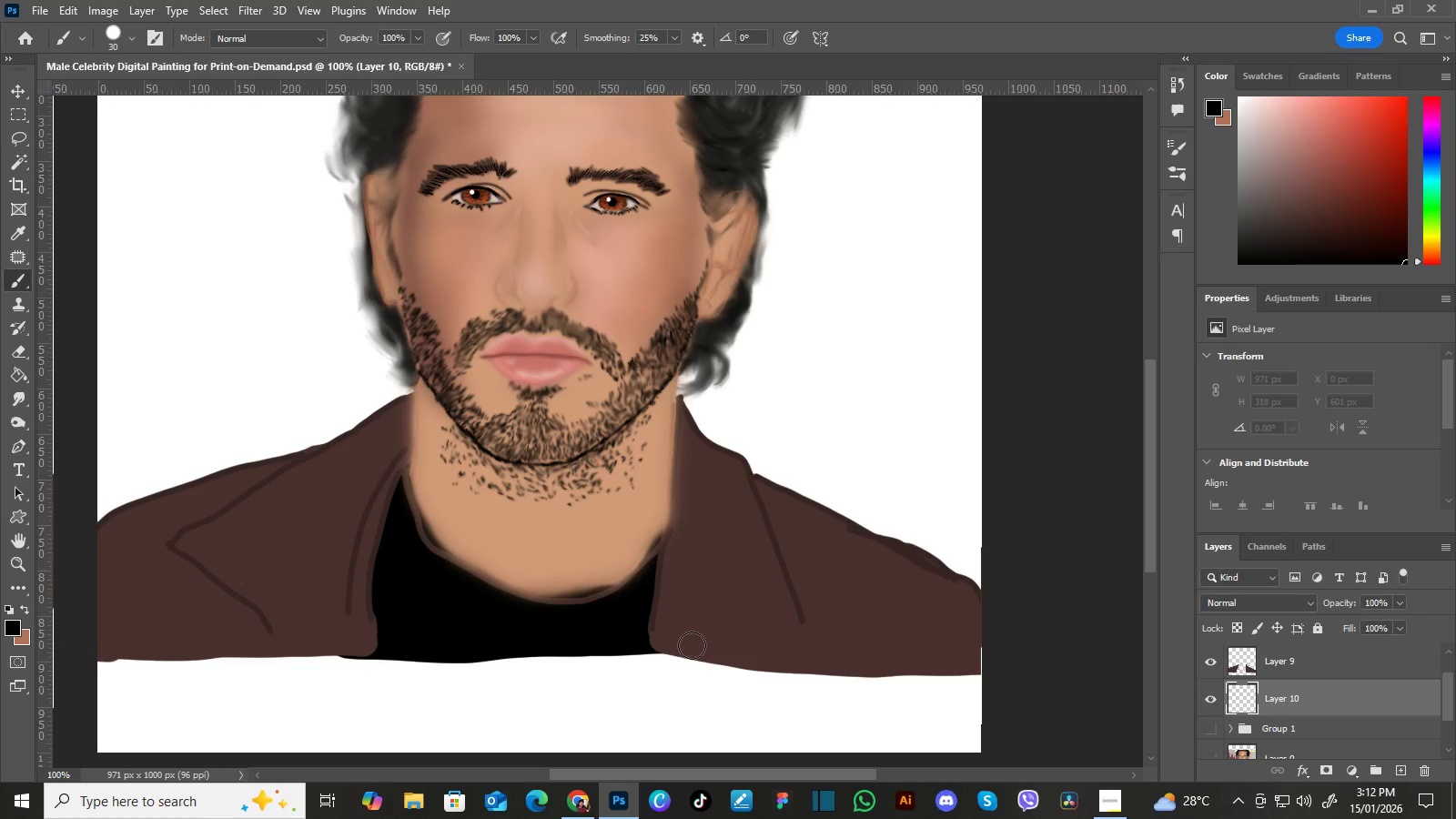 
key(Control+Minus)
 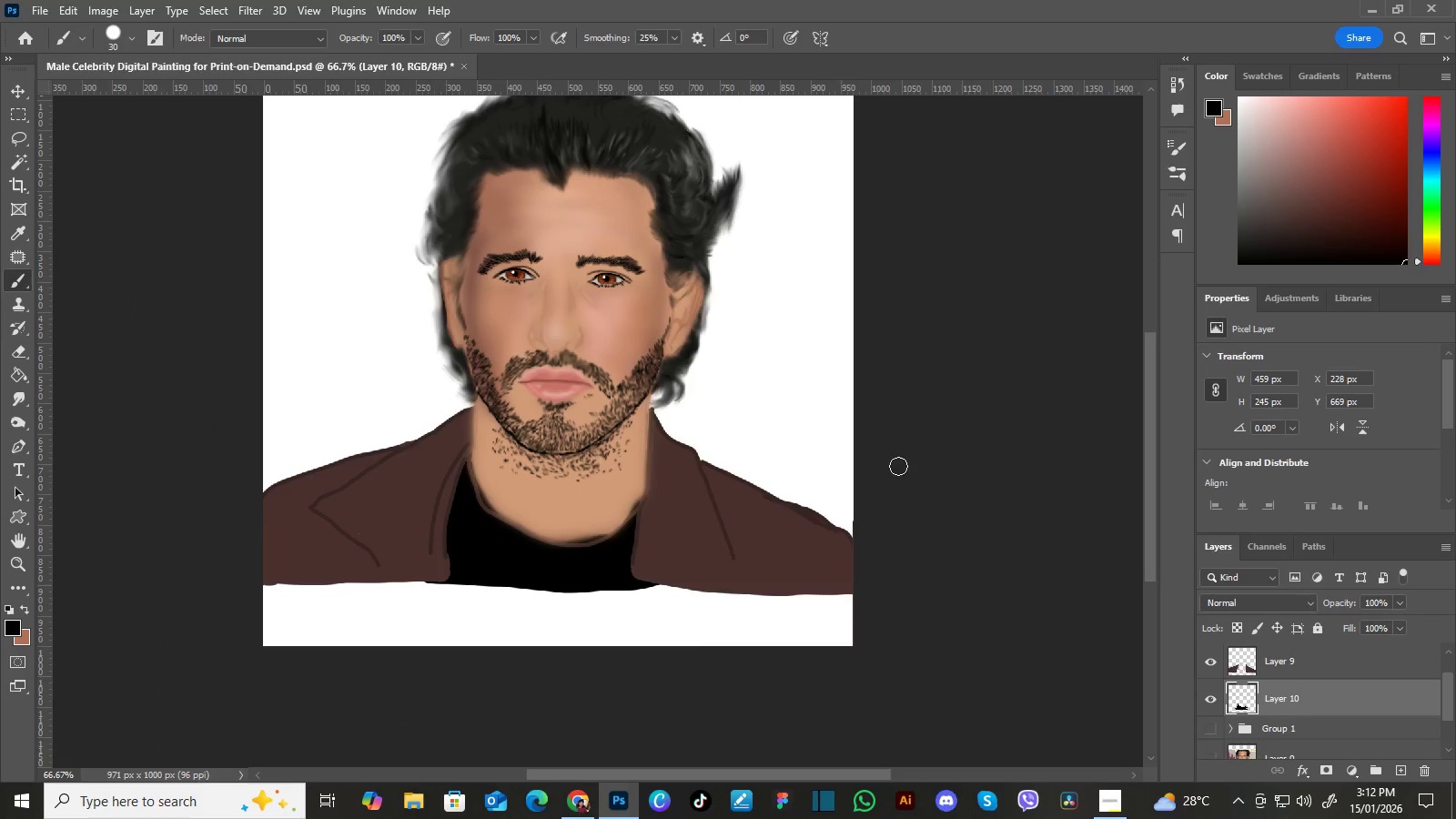 
hold_key(key=Space, duration=1.5)
 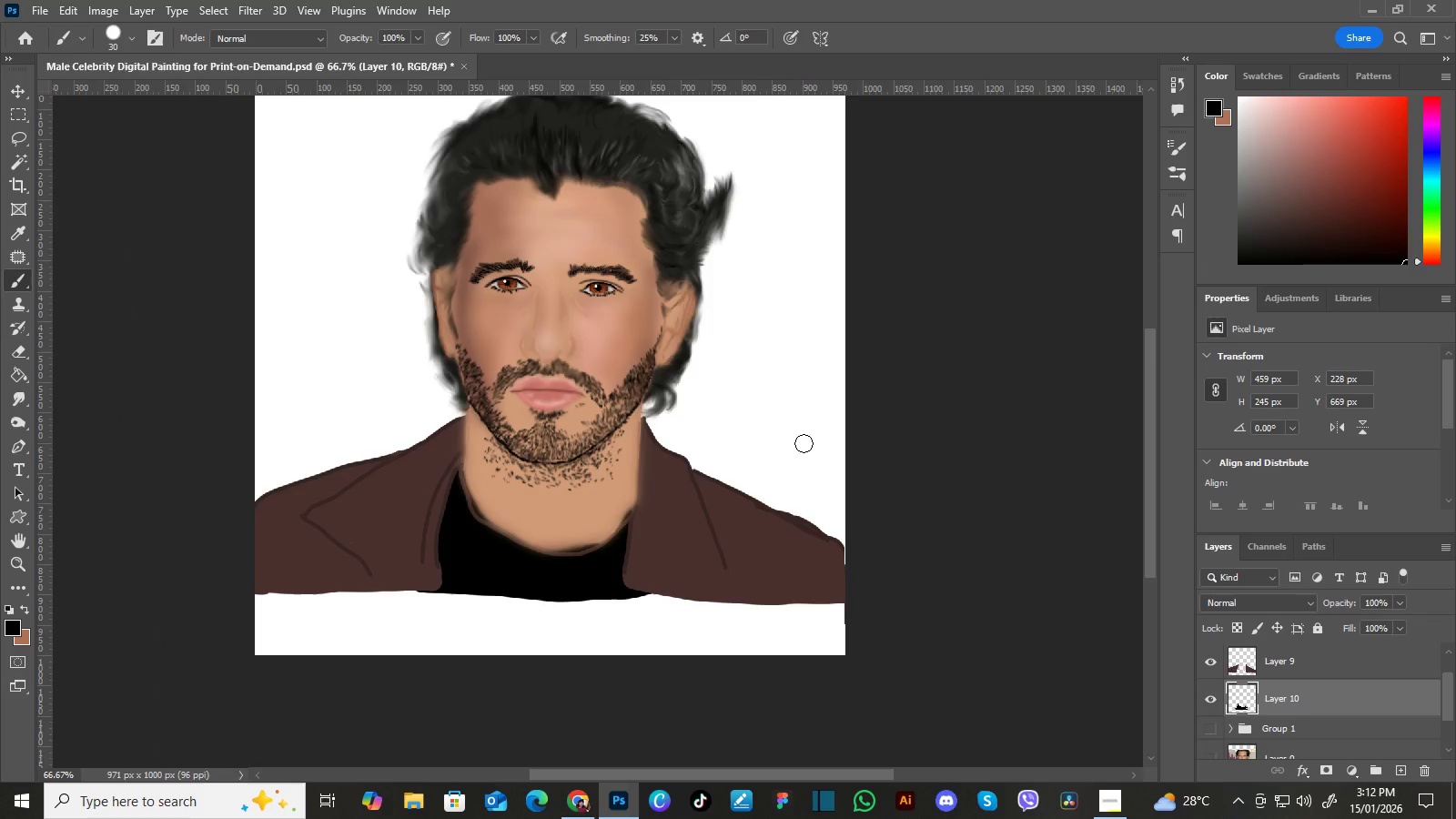 
left_click_drag(start_coordinate=[814, 437], to_coordinate=[805, 481])
 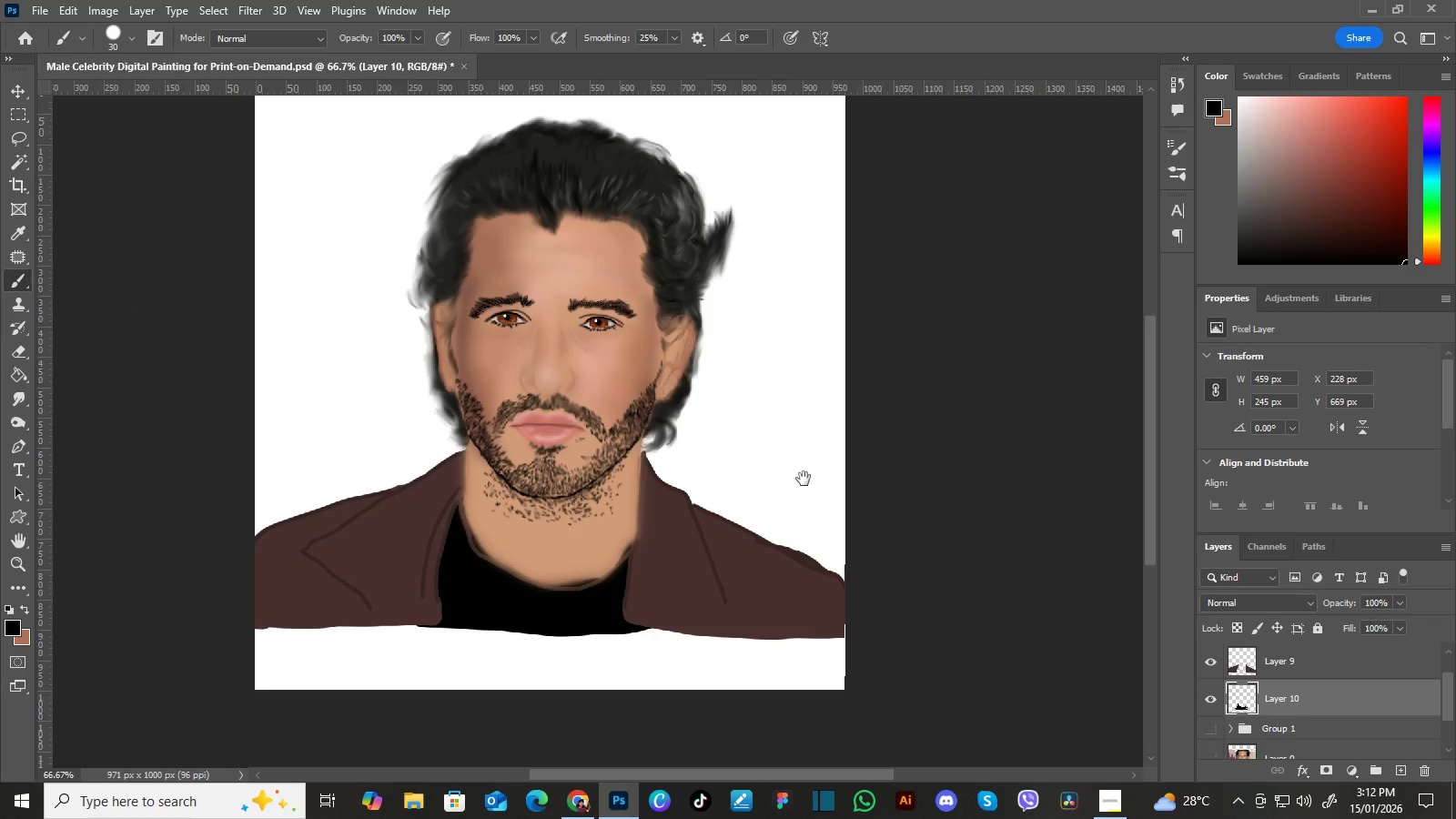 
left_click_drag(start_coordinate=[804, 479], to_coordinate=[804, 443])
 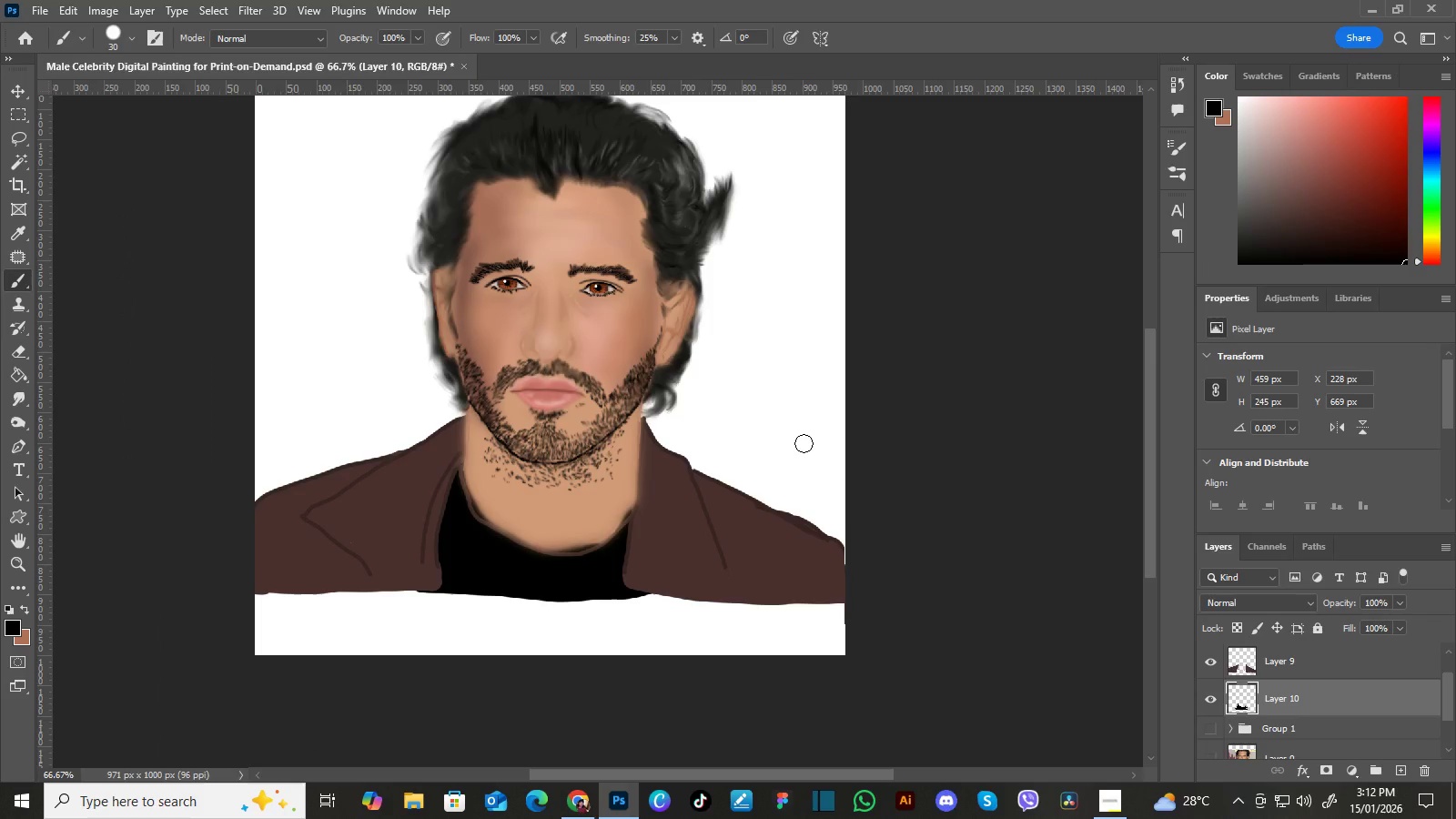 
hold_key(key=Space, duration=0.5)
 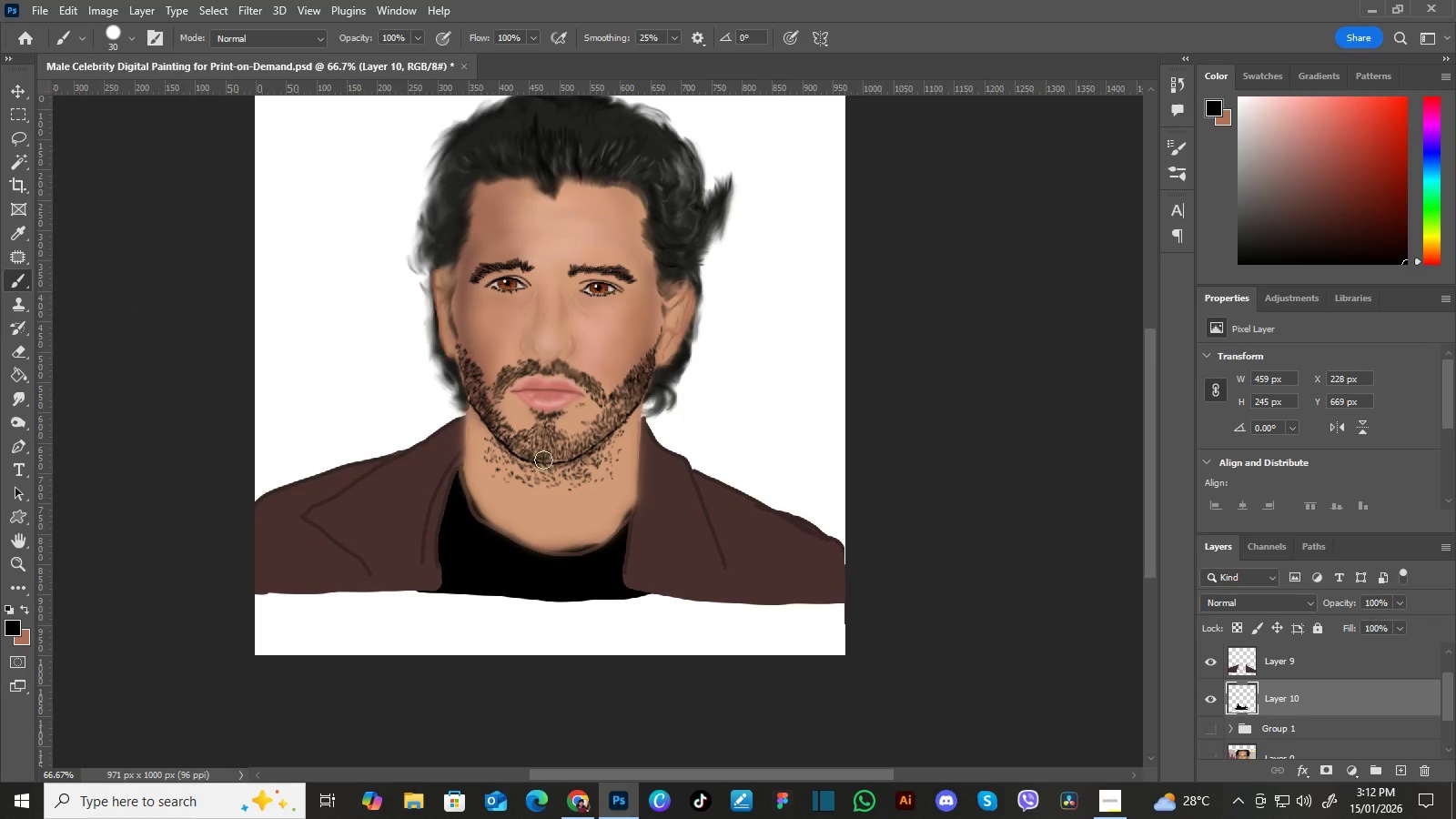 
key(BracketRight)
 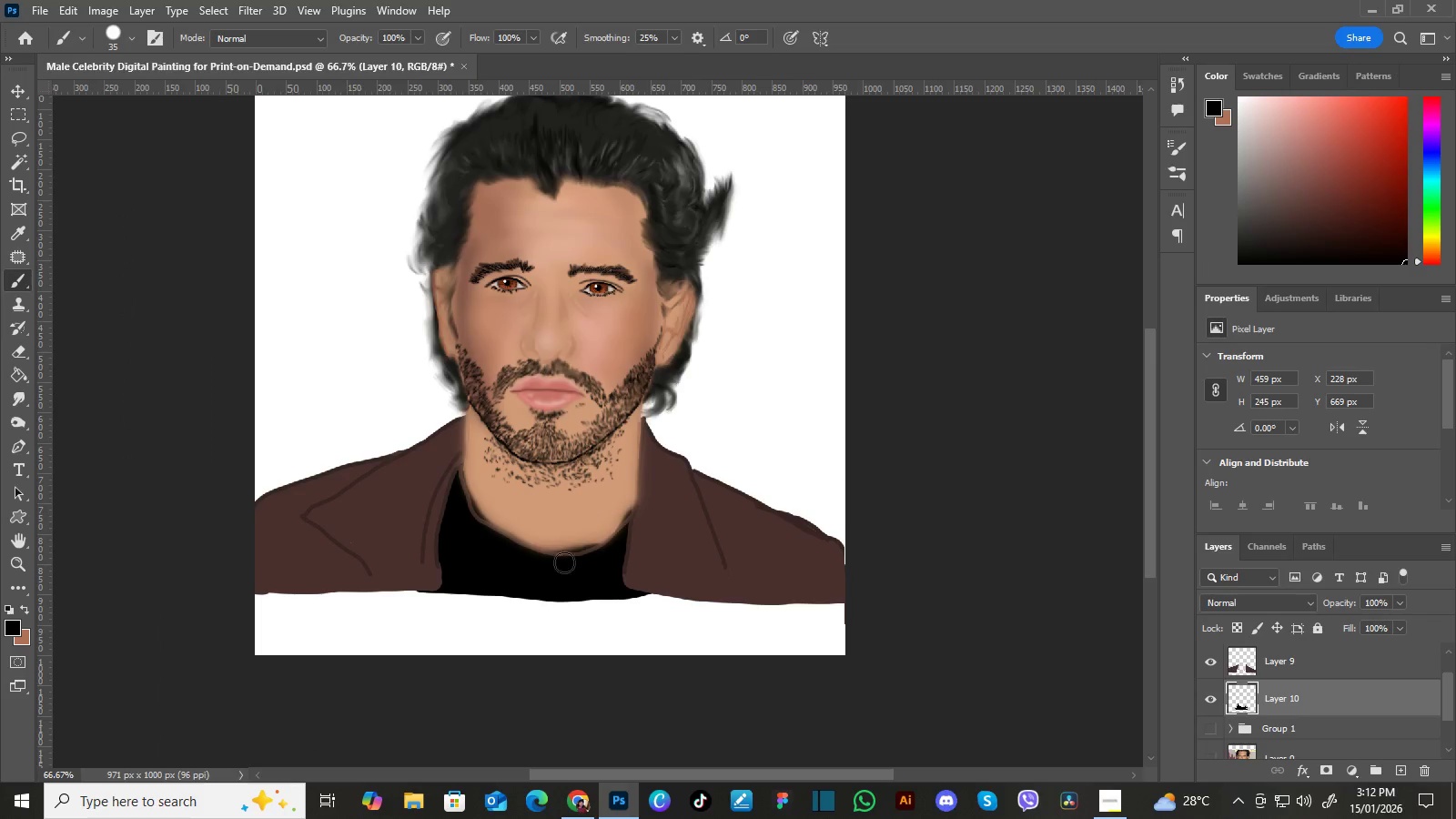 
key(BracketRight)
 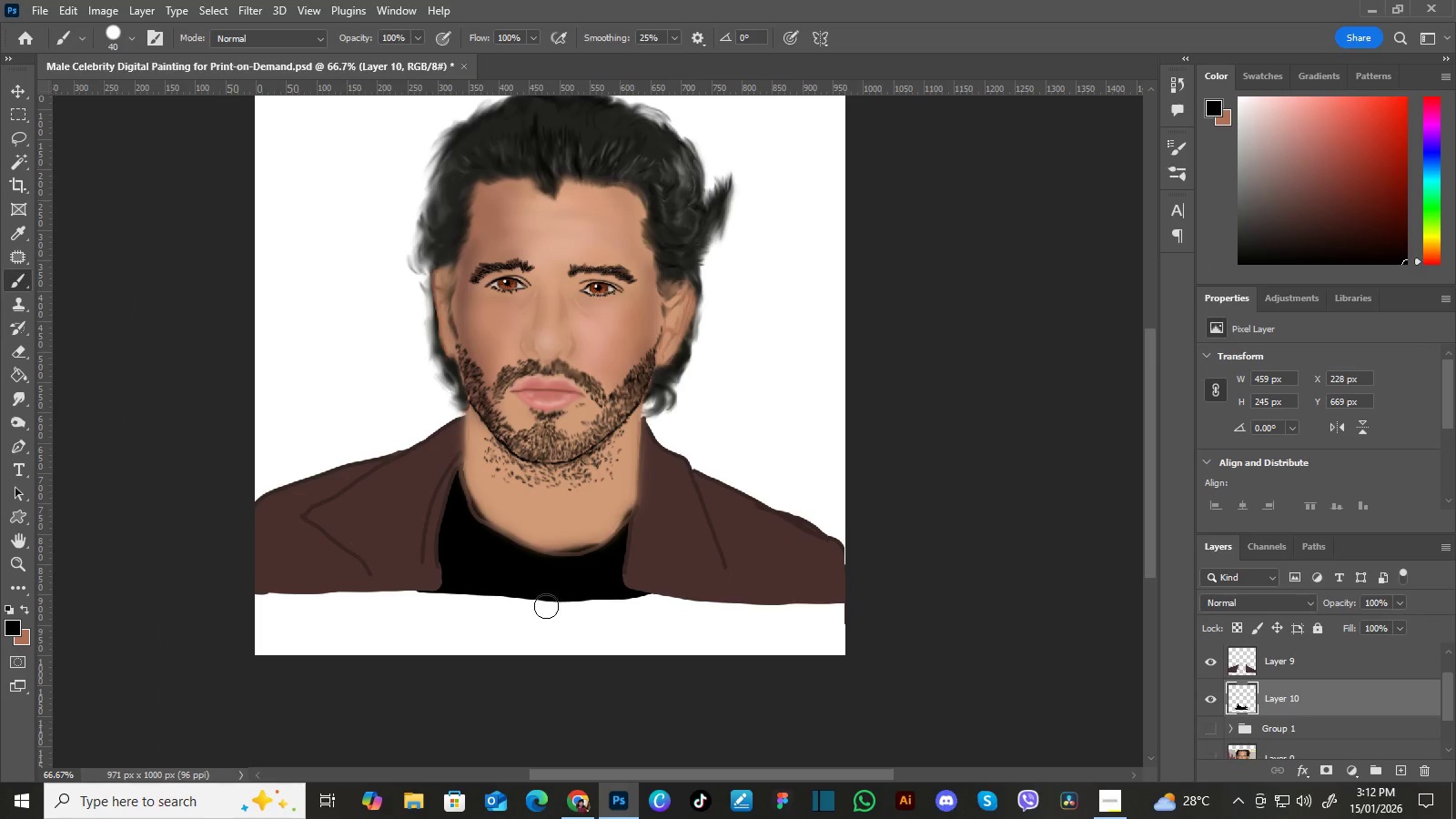 
key(BracketRight)
 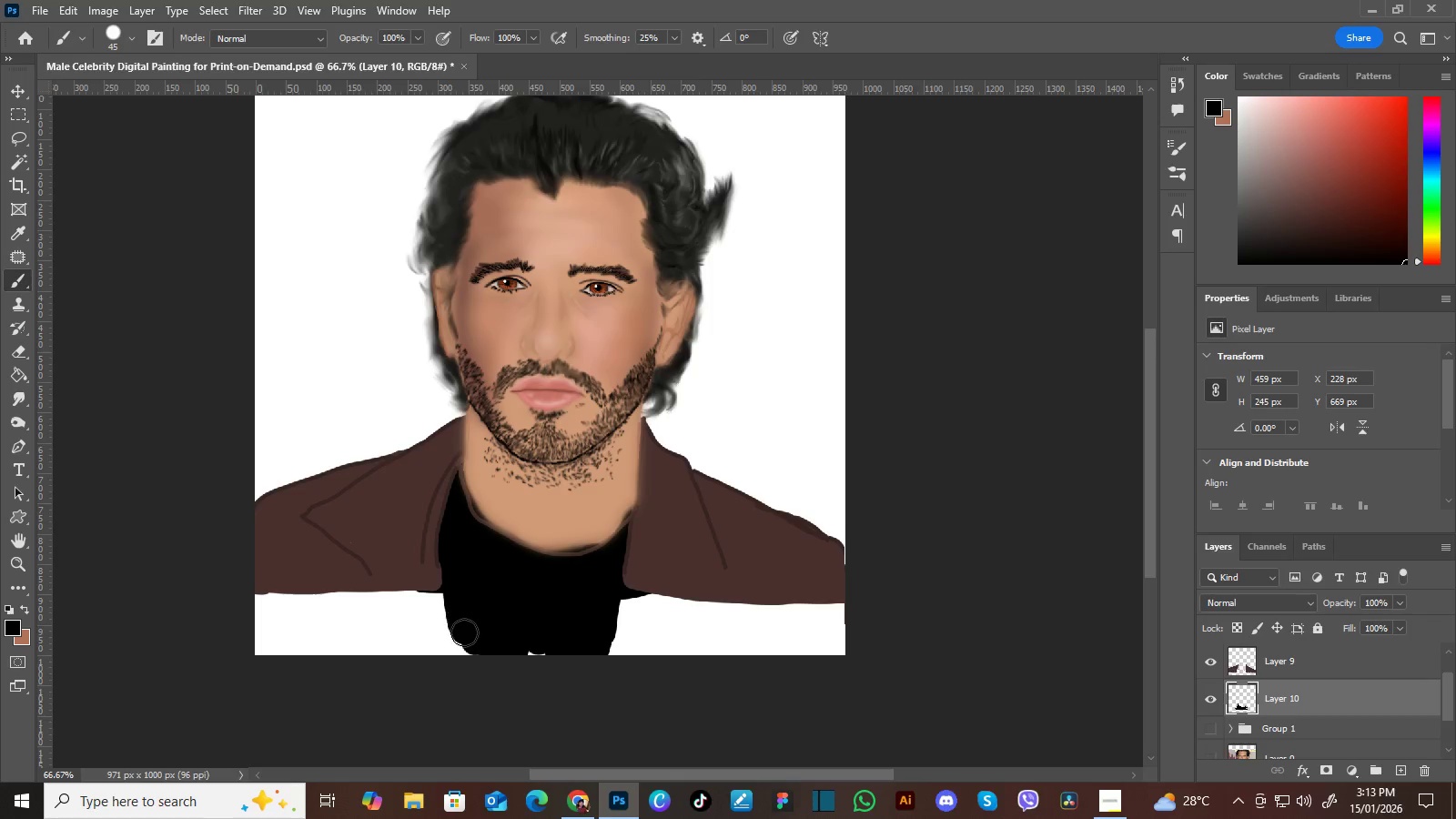 
wait(8.28)
 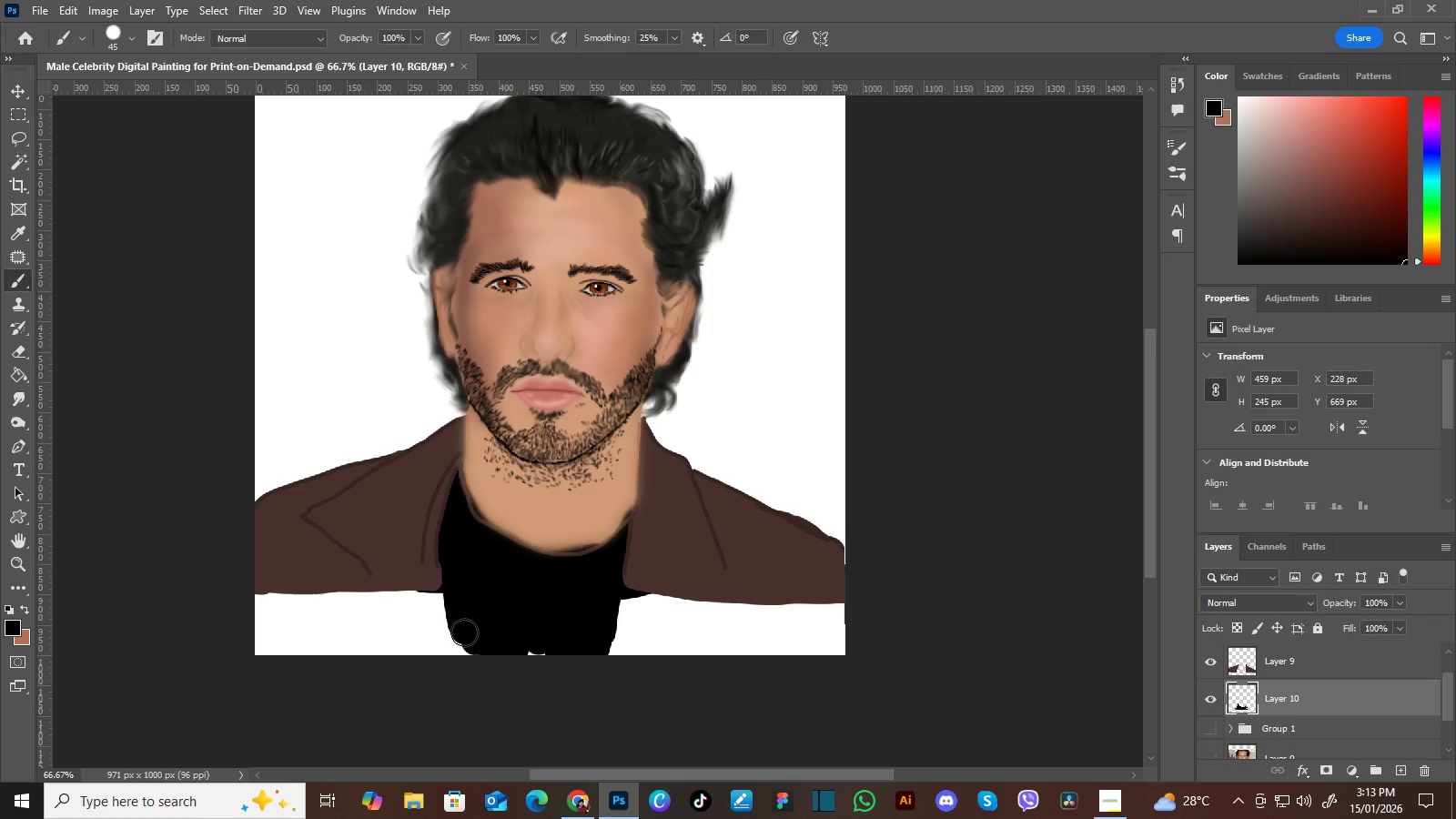 
left_click([1353, 658])
 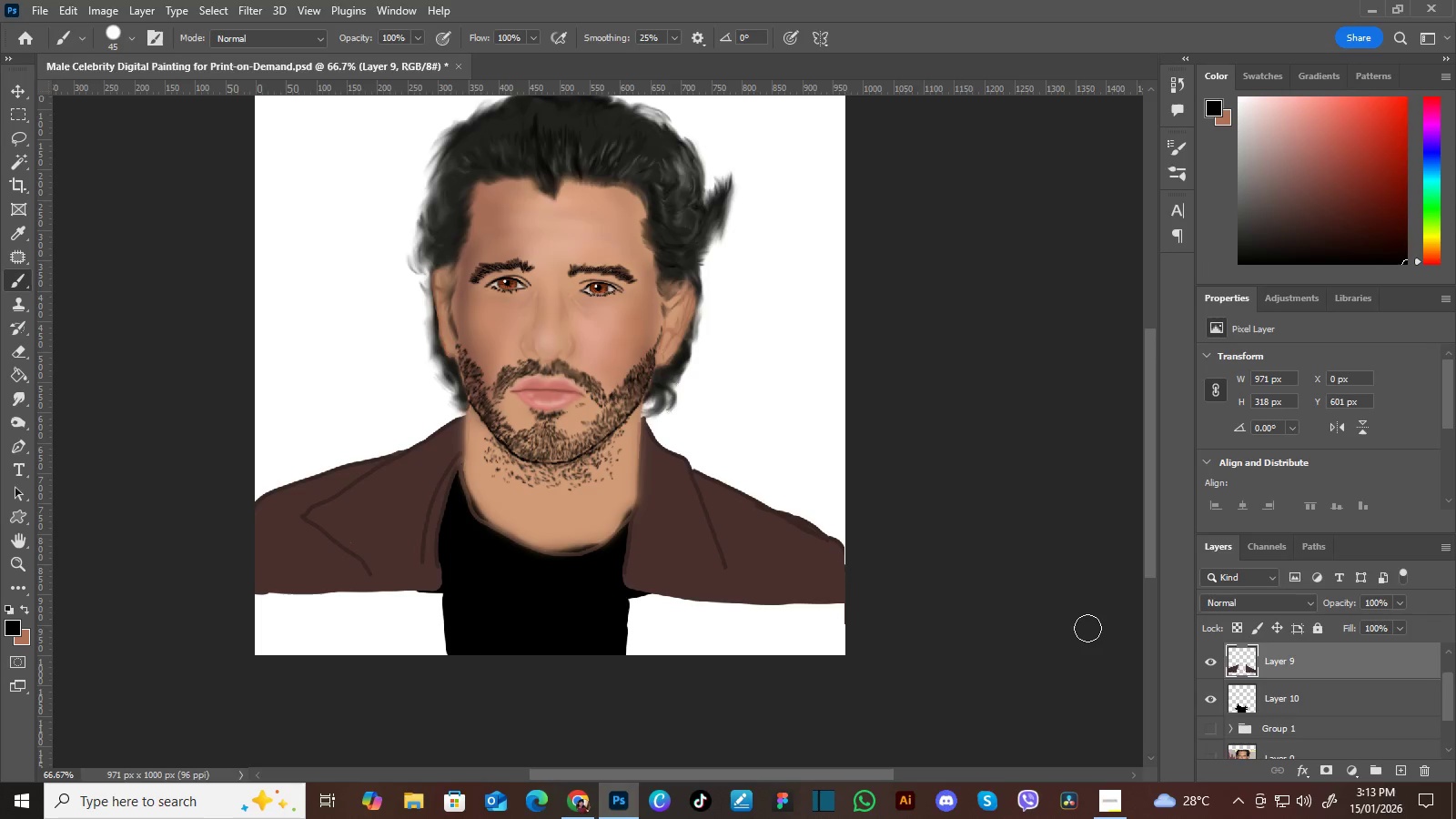 
key(I)
 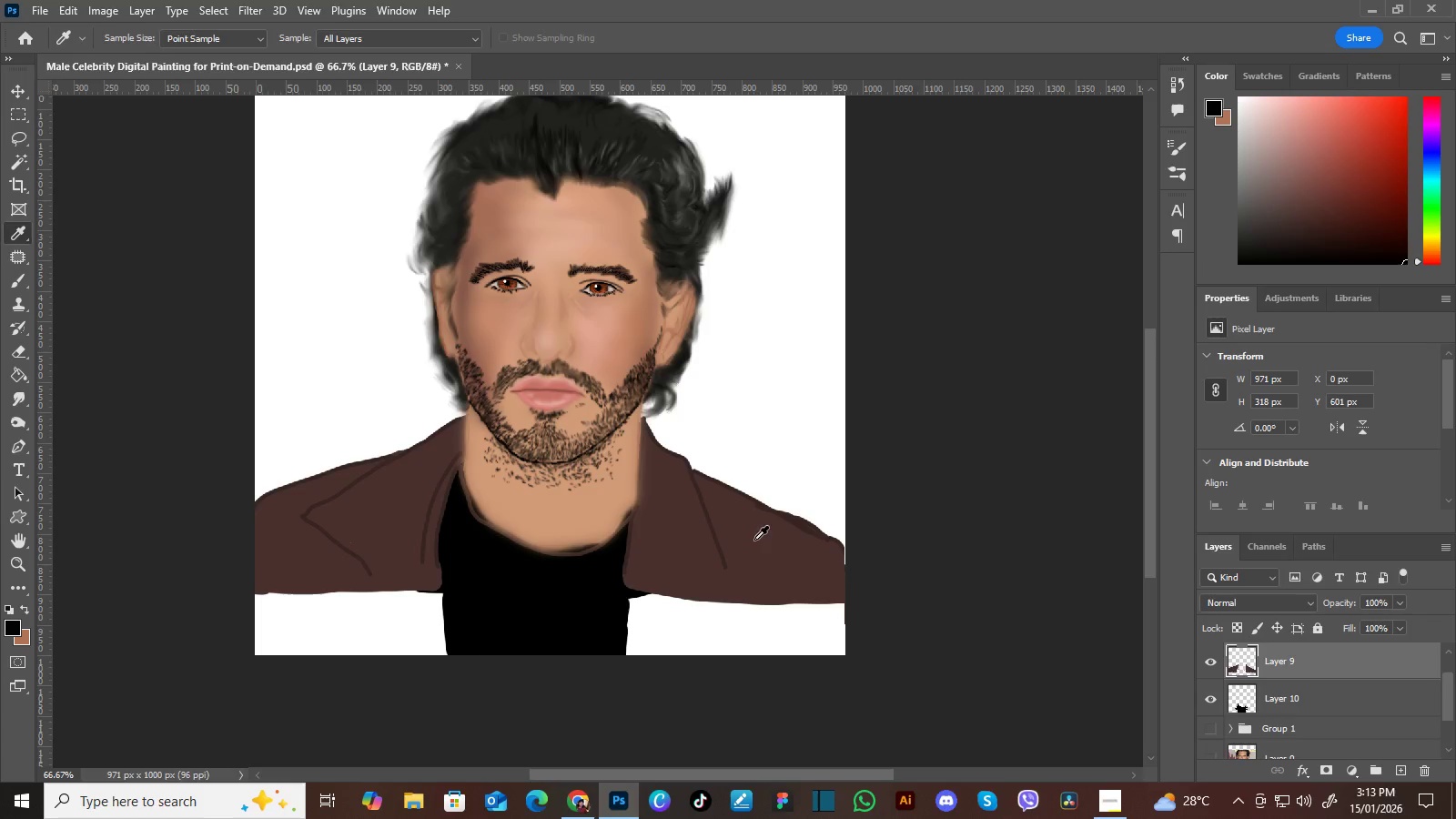 
left_click([758, 553])
 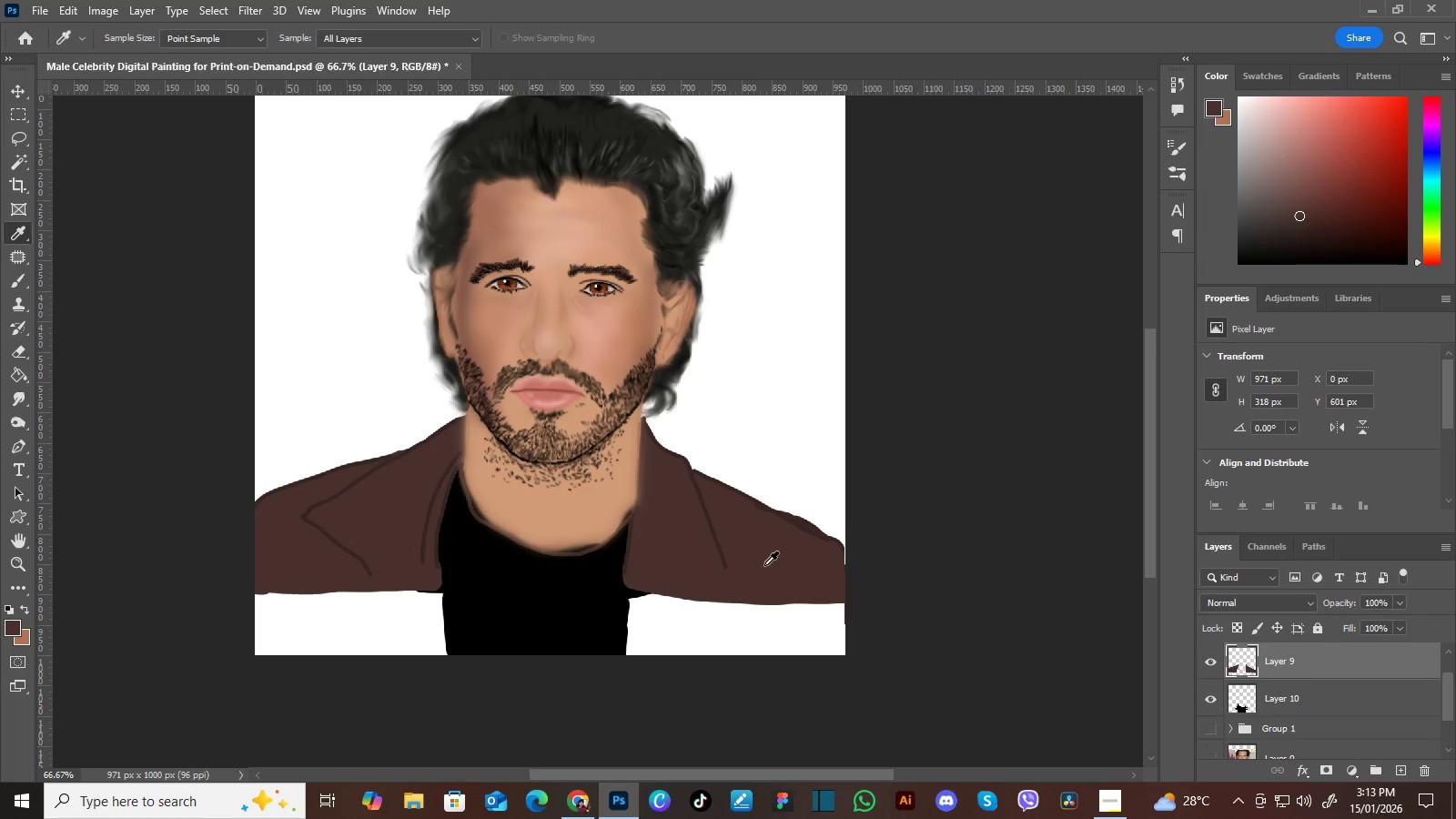 
left_click_drag(start_coordinate=[758, 553], to_coordinate=[766, 566])
 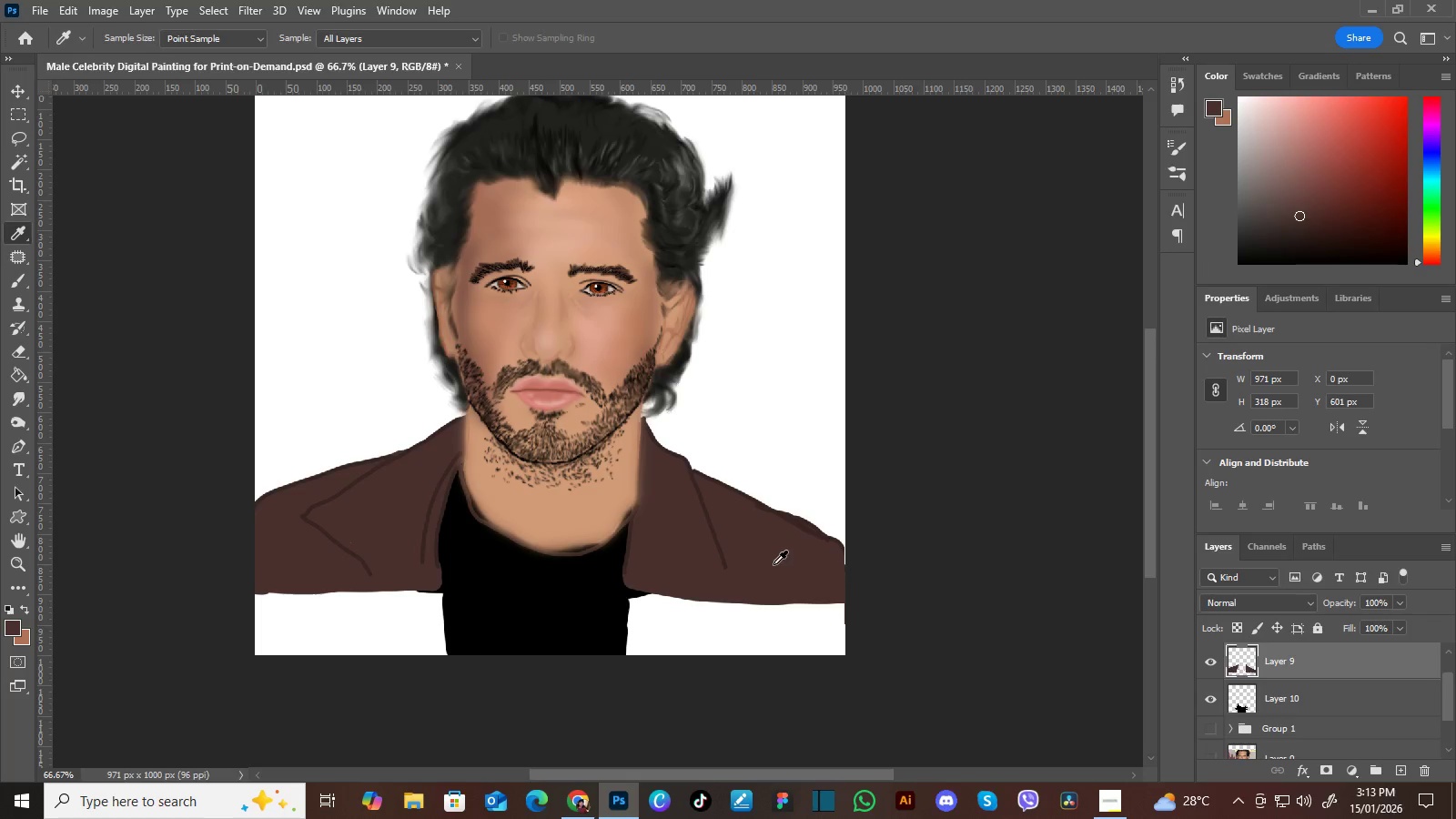 
triple_click([774, 565])
 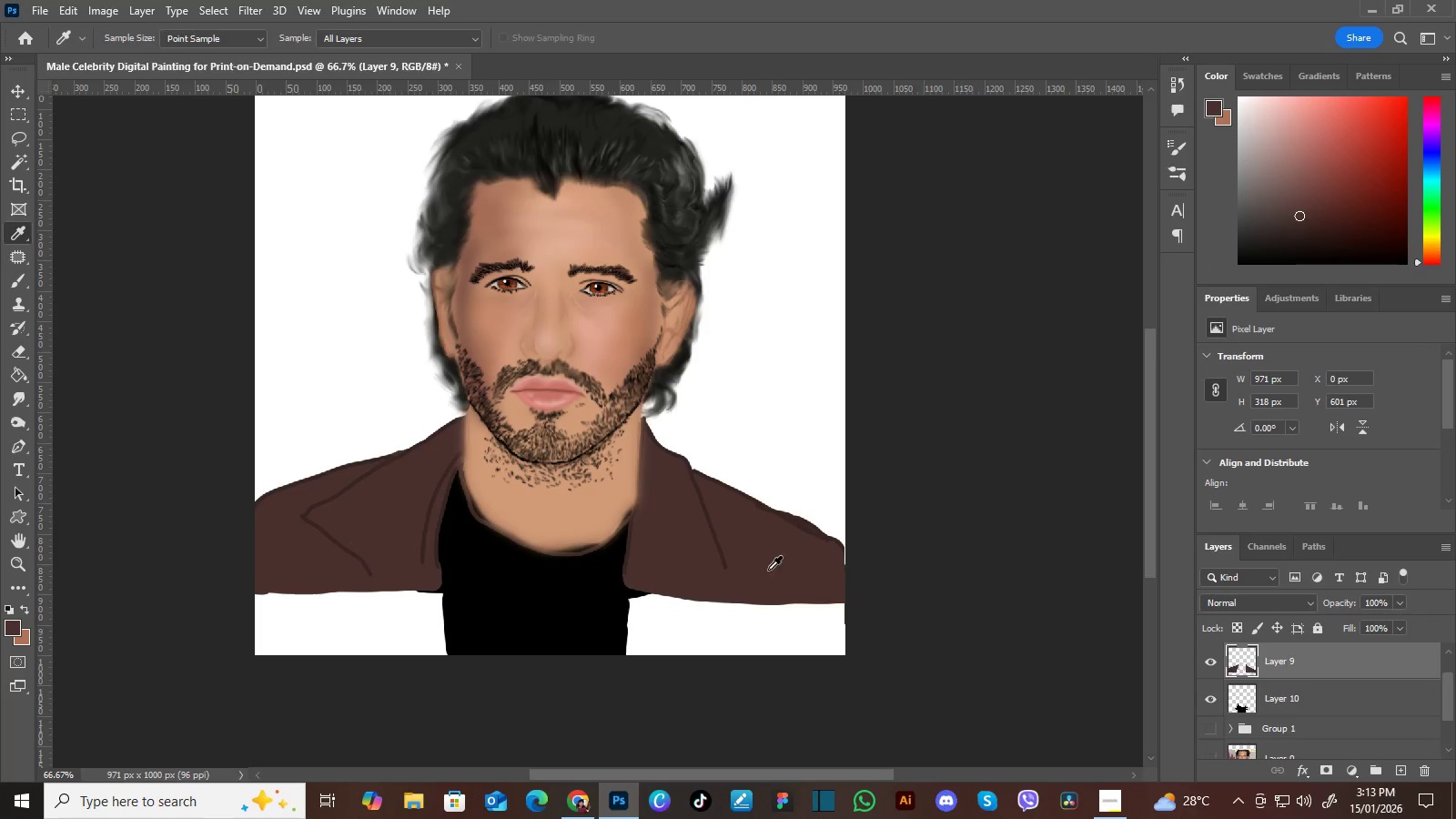 
left_click_drag(start_coordinate=[774, 565], to_coordinate=[768, 570])
 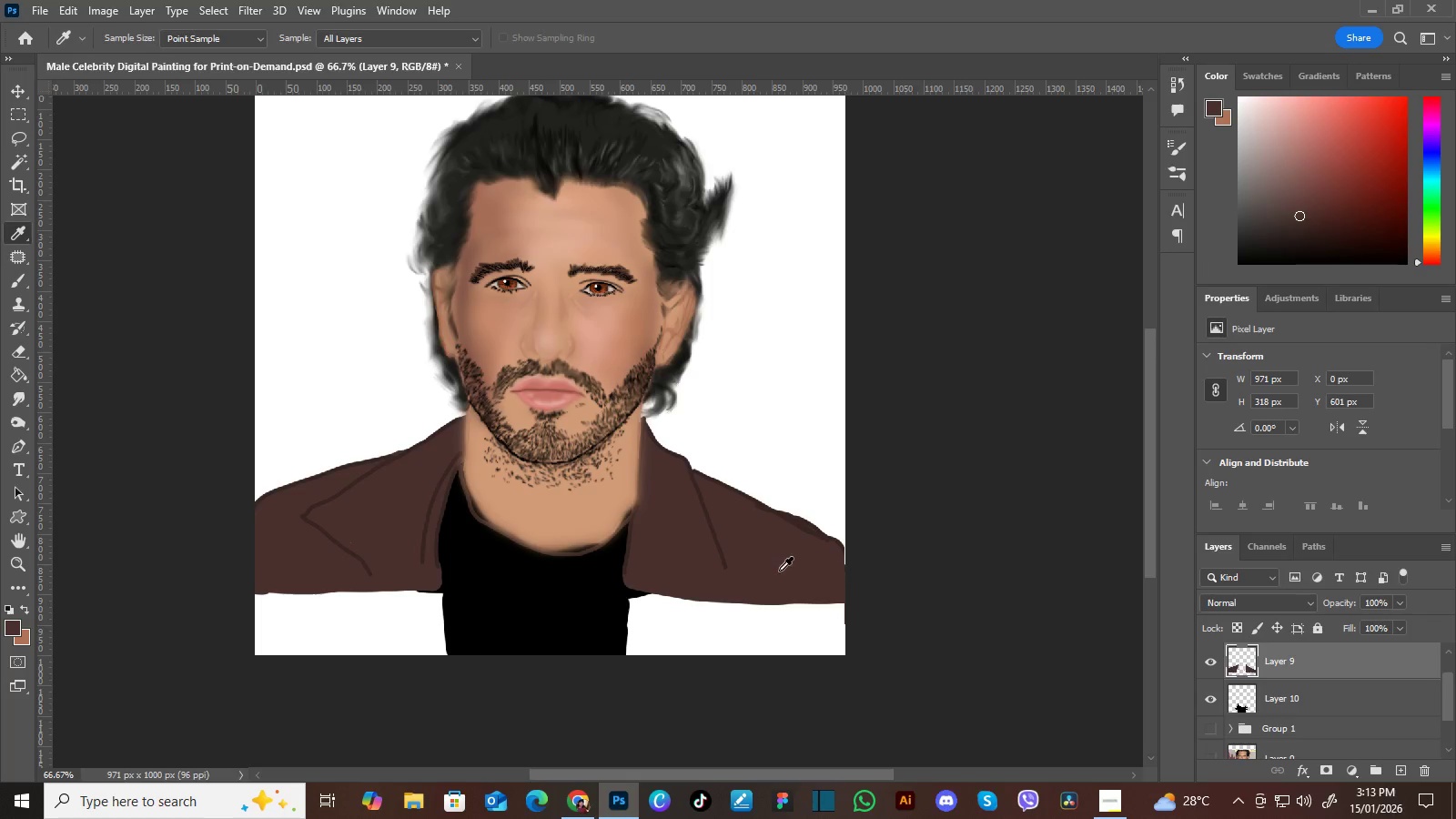 
triple_click([779, 571])
 